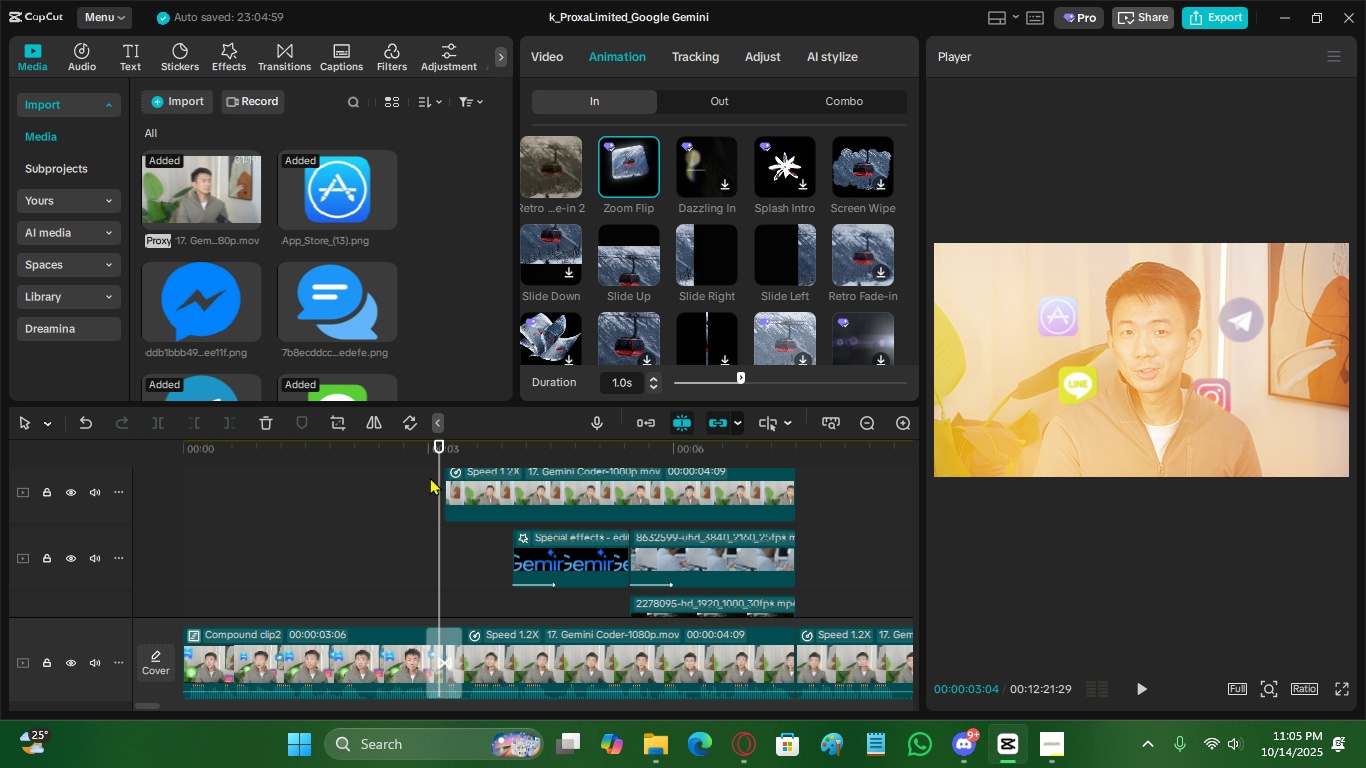 
left_click_drag(start_coordinate=[424, 445], to_coordinate=[420, 461])
 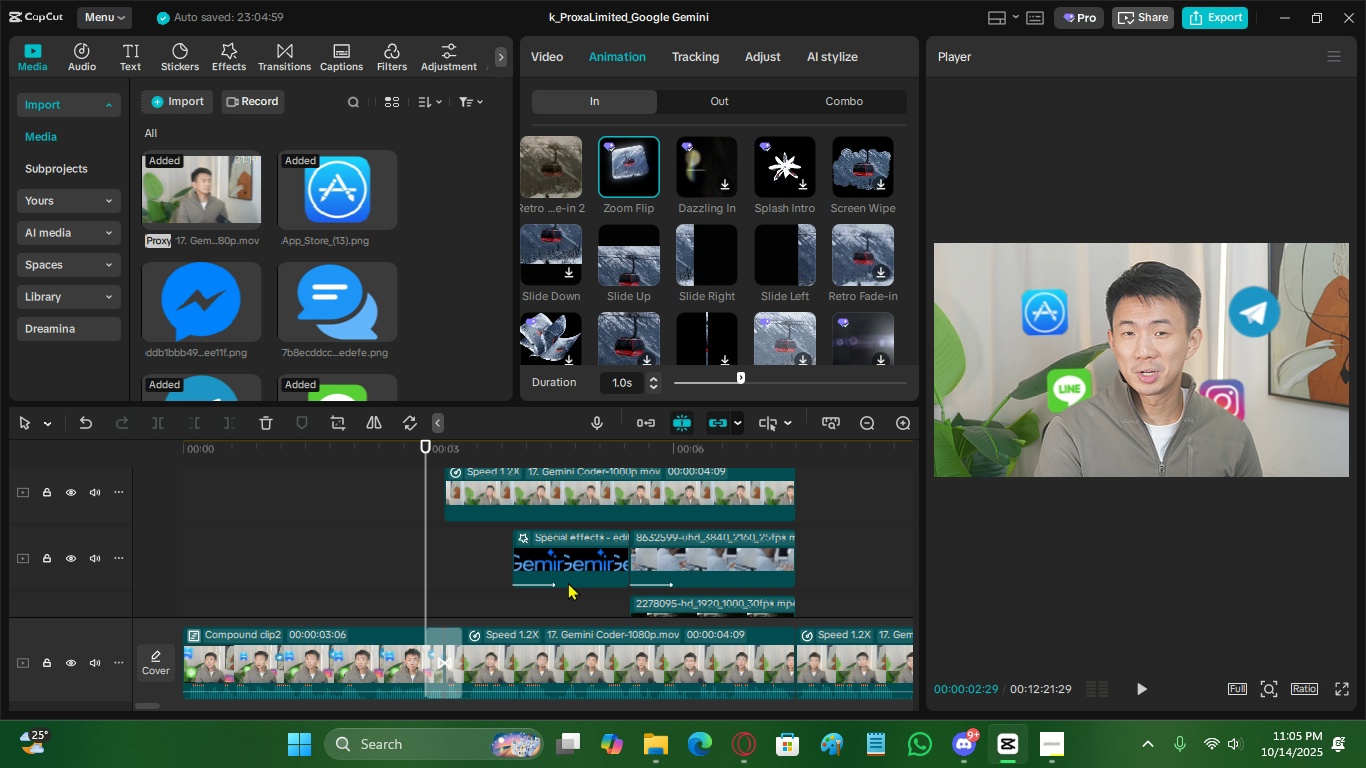 
scroll: coordinate [648, 596], scroll_direction: down, amount: 8.0
 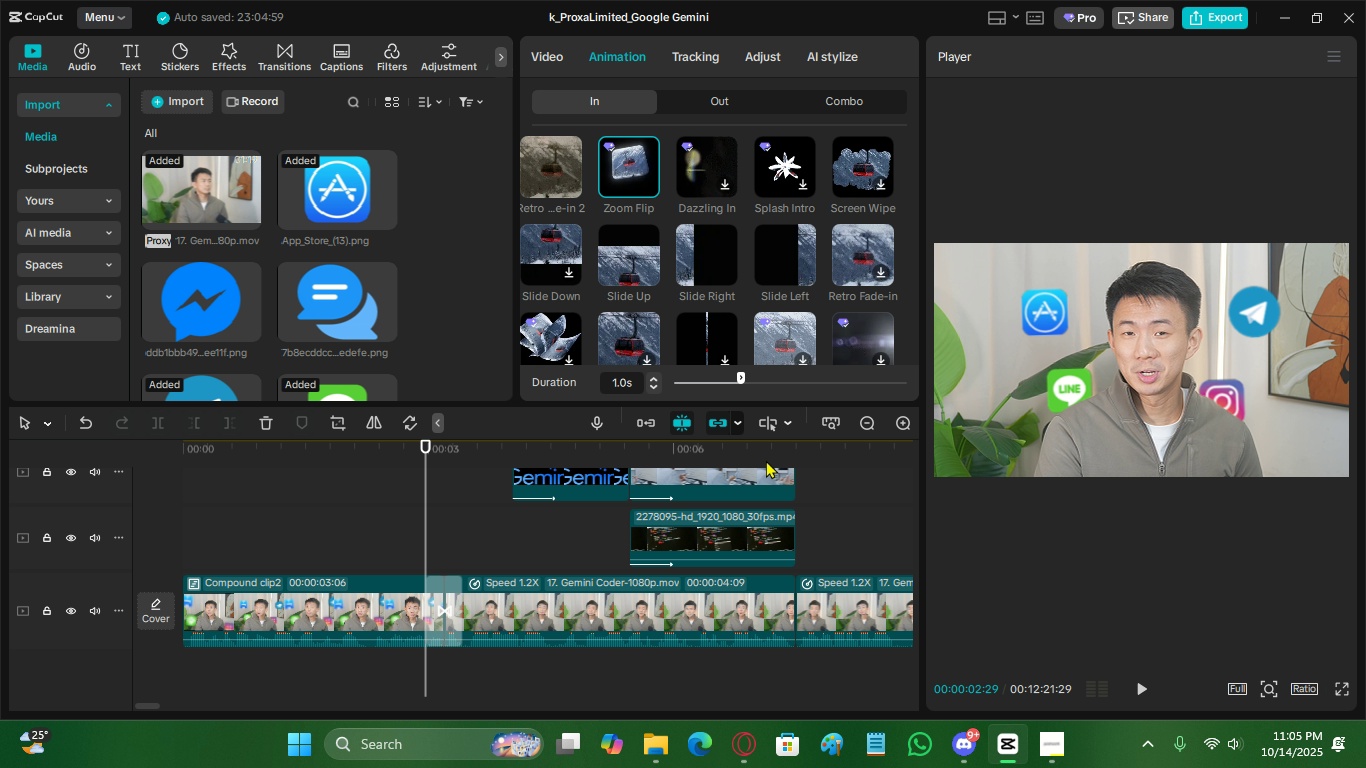 
left_click_drag(start_coordinate=[767, 447], to_coordinate=[371, 473])
 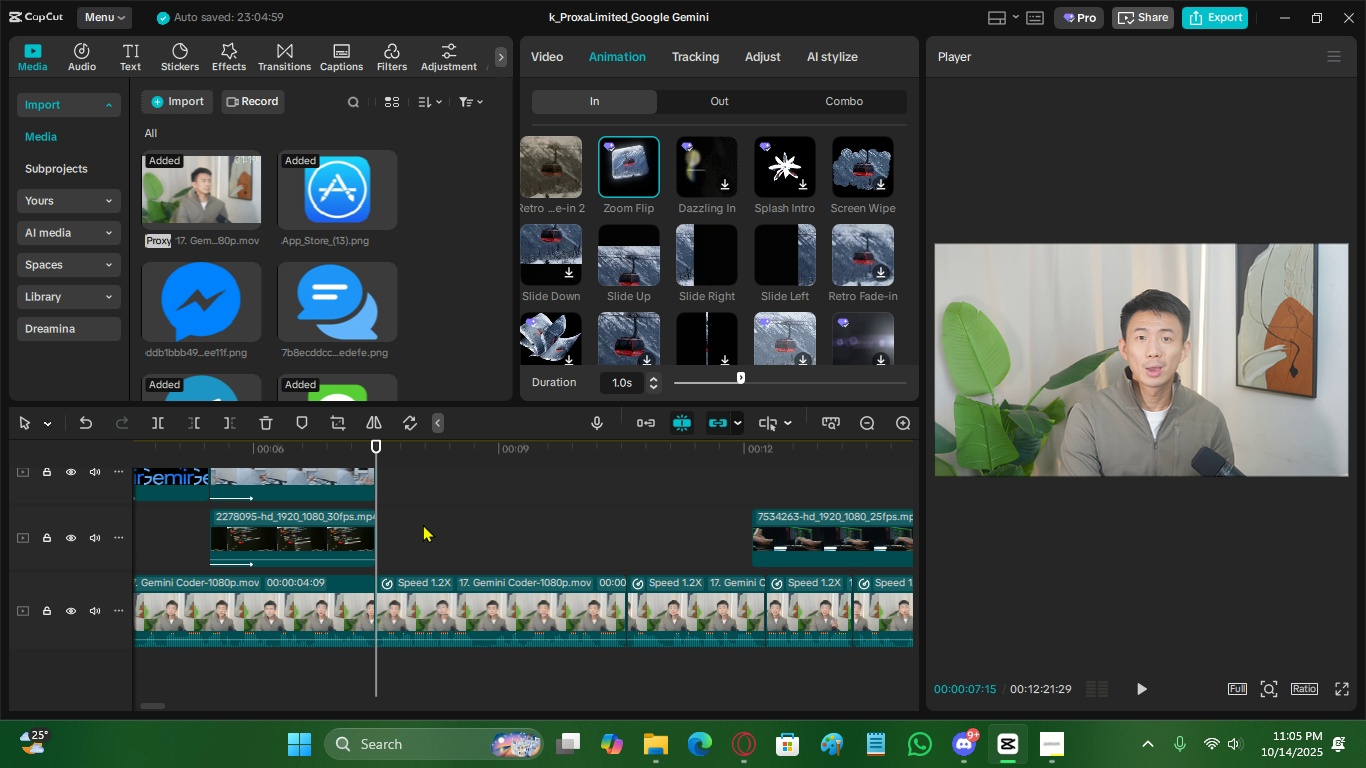 
key(Space)
 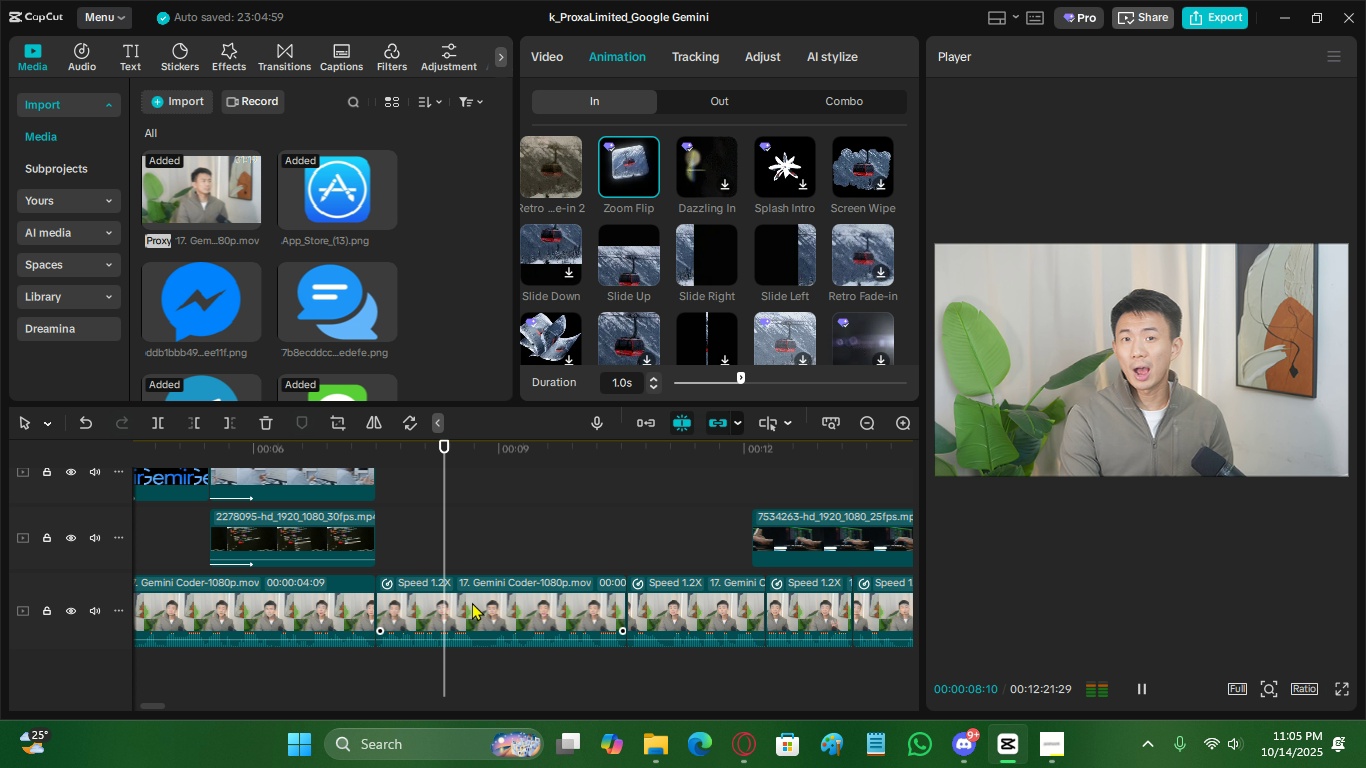 
left_click([473, 602])
 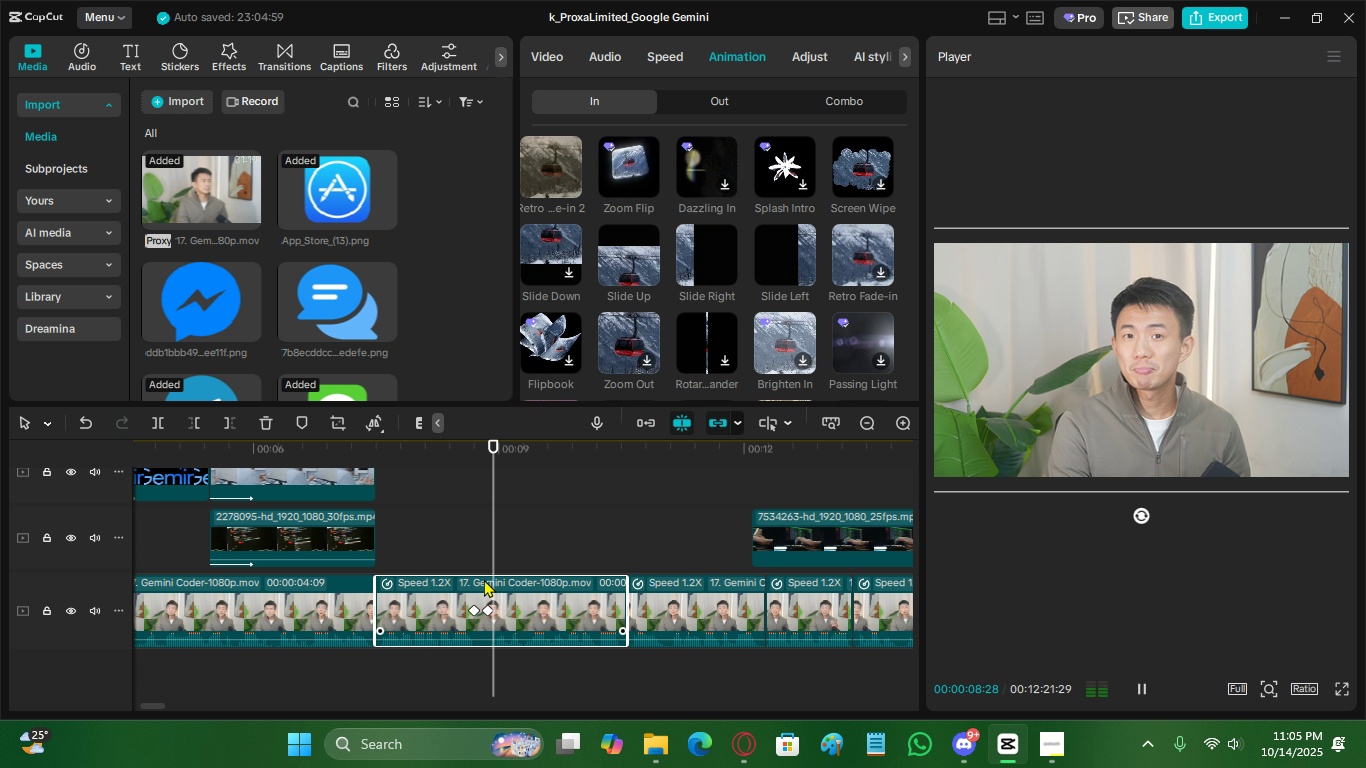 
scroll: coordinate [479, 569], scroll_direction: up, amount: 2.0
 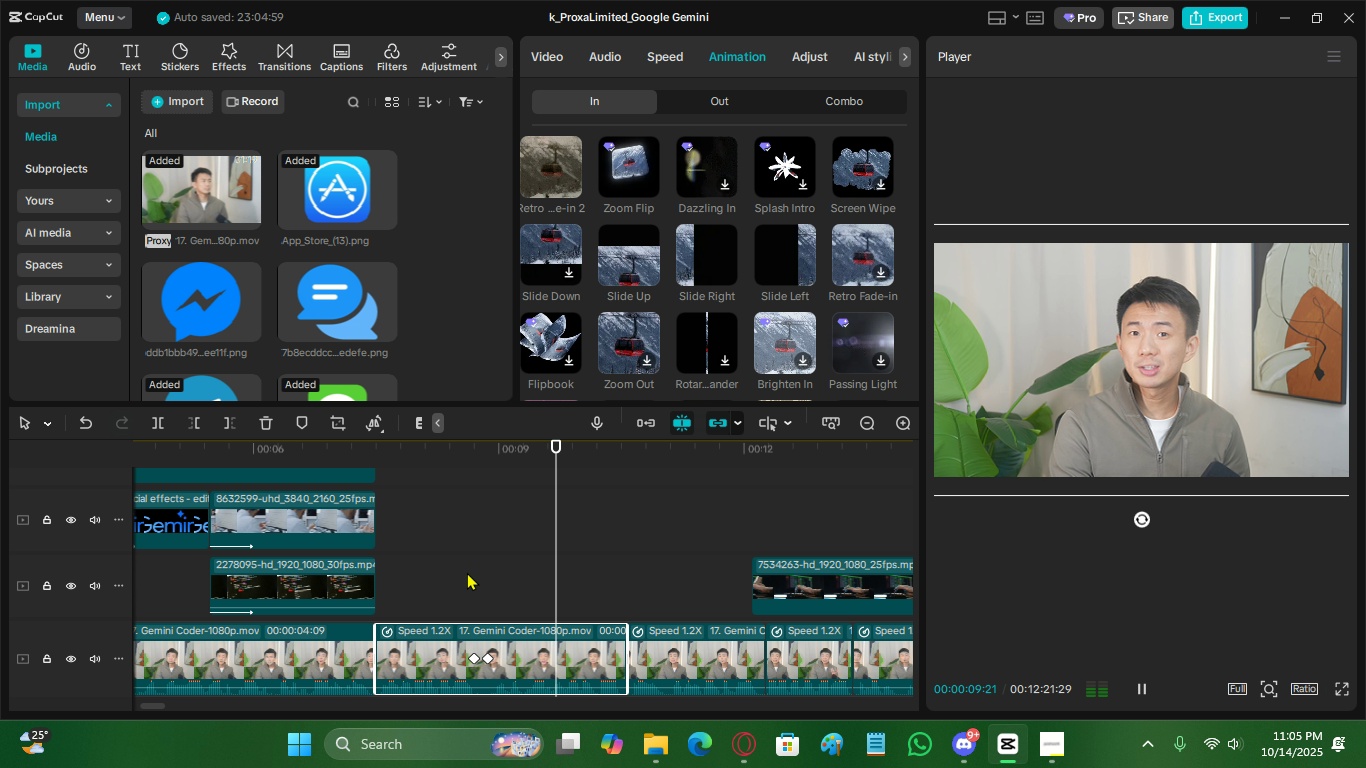 
key(Space)
 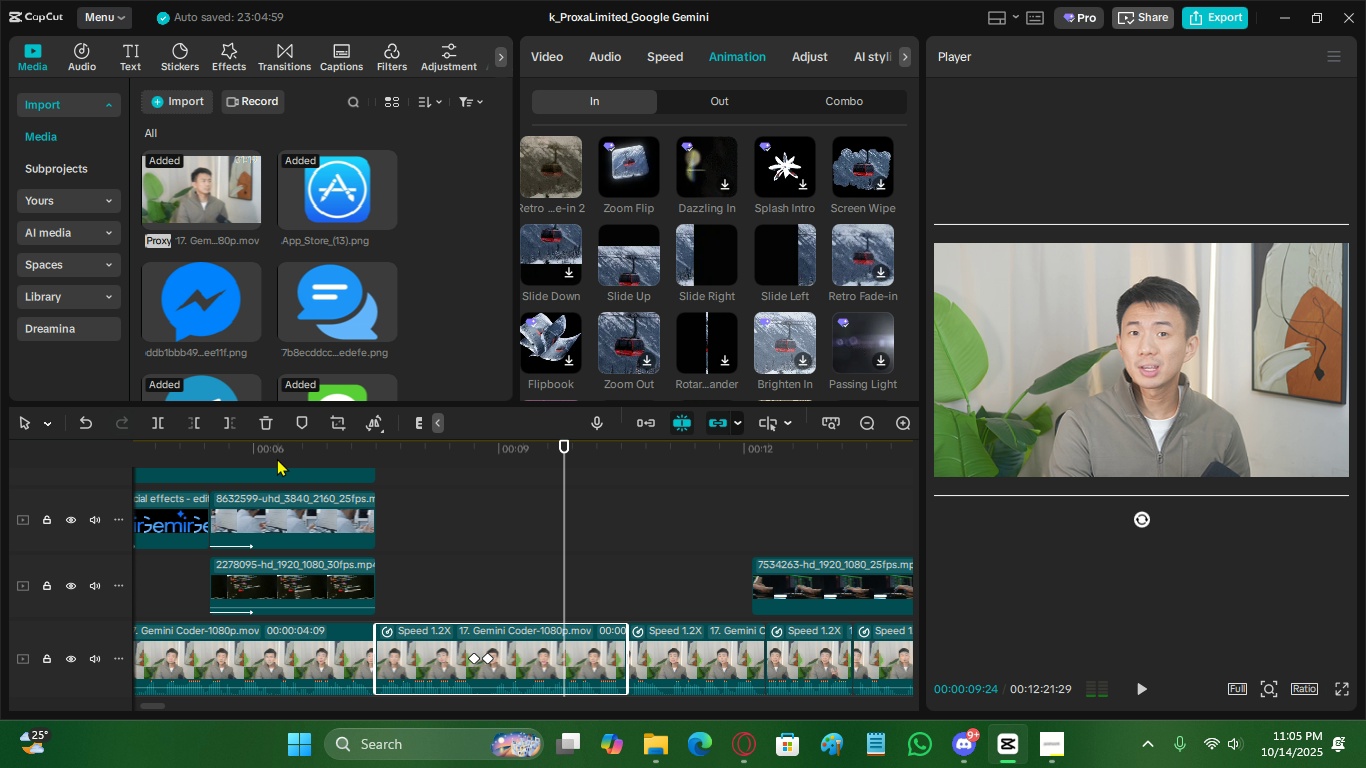 
left_click_drag(start_coordinate=[274, 455], to_coordinate=[93, 458])
 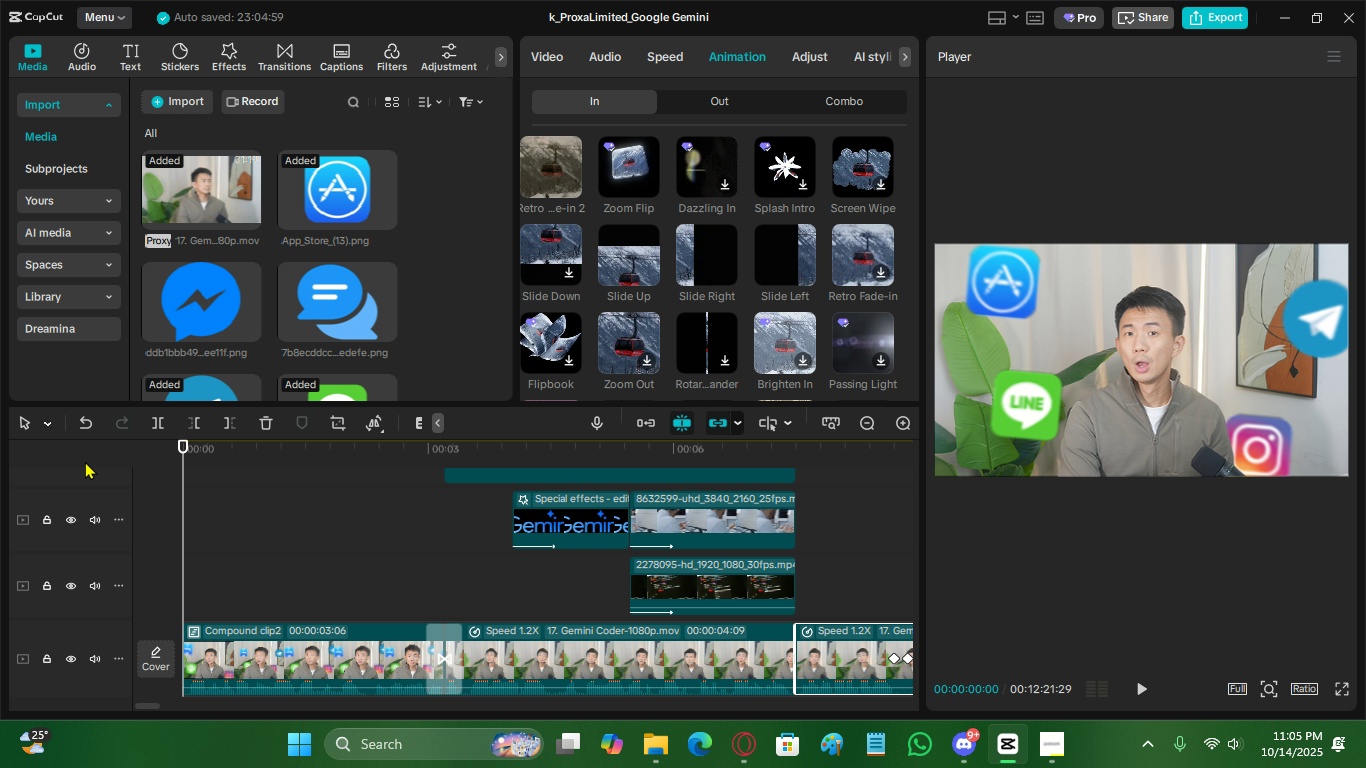 
key(Space)
 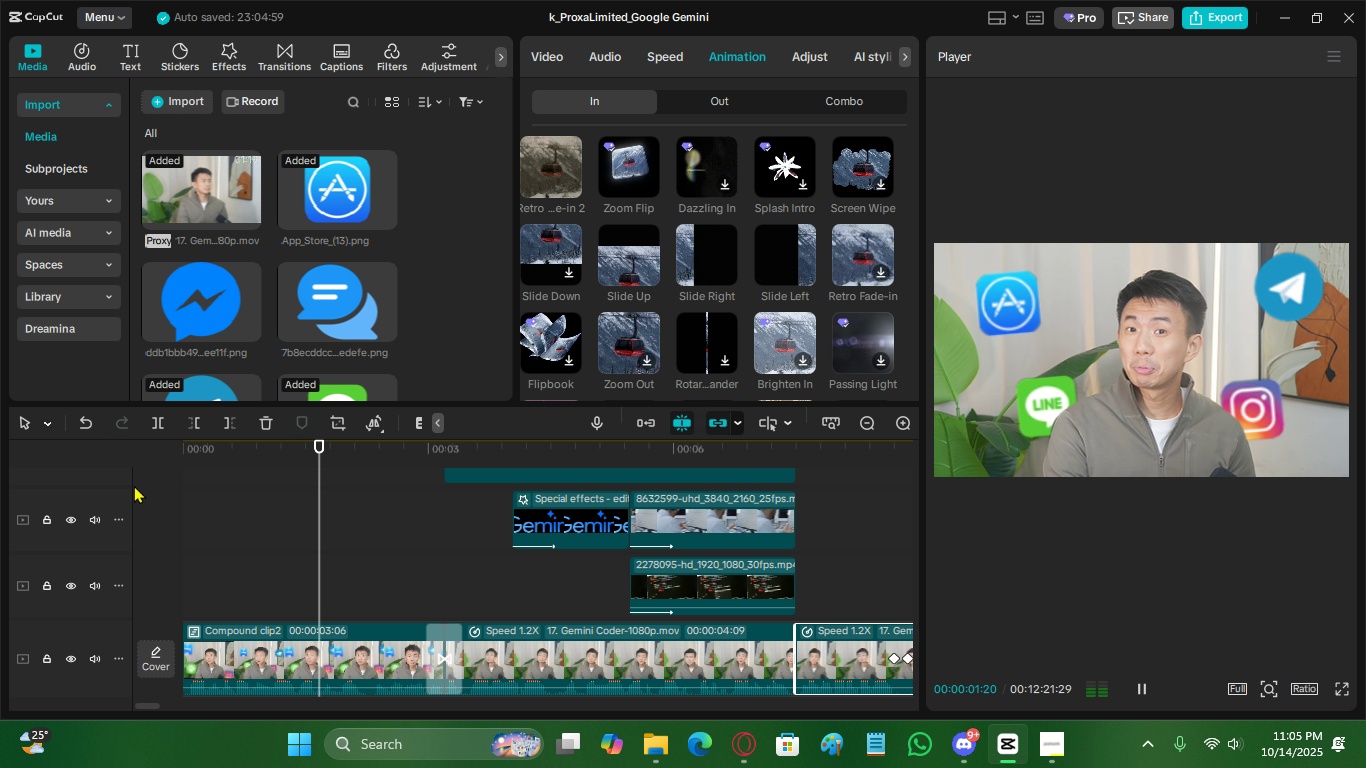 
key(Space)
 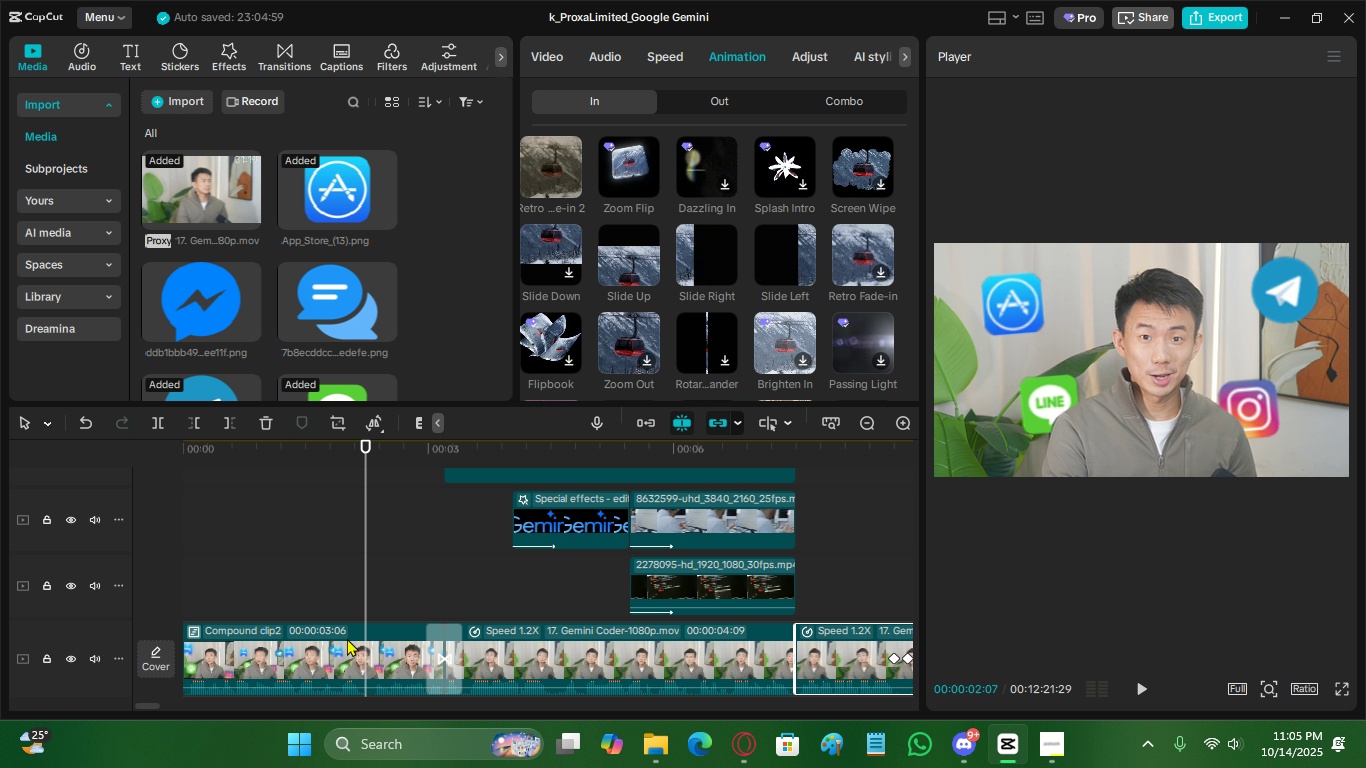 
left_click([351, 643])
 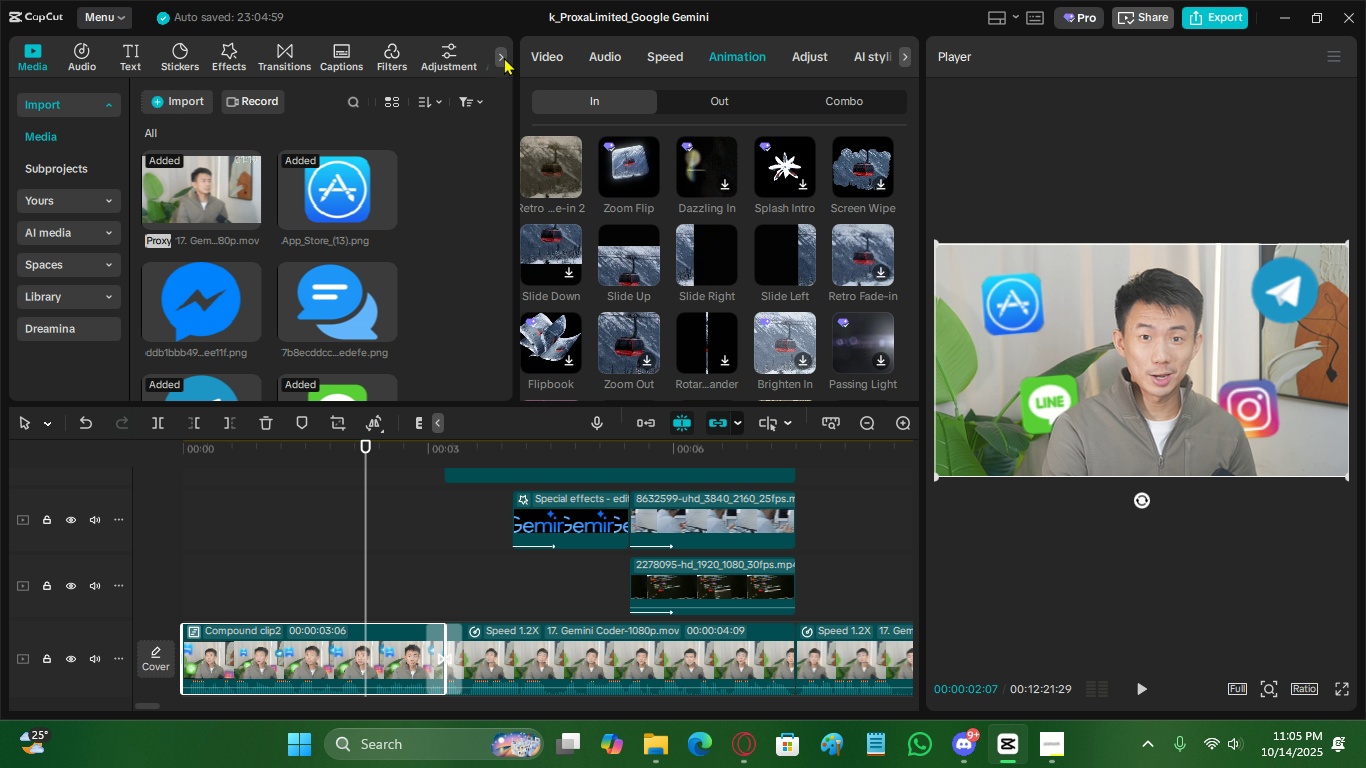 
double_click([504, 57])
 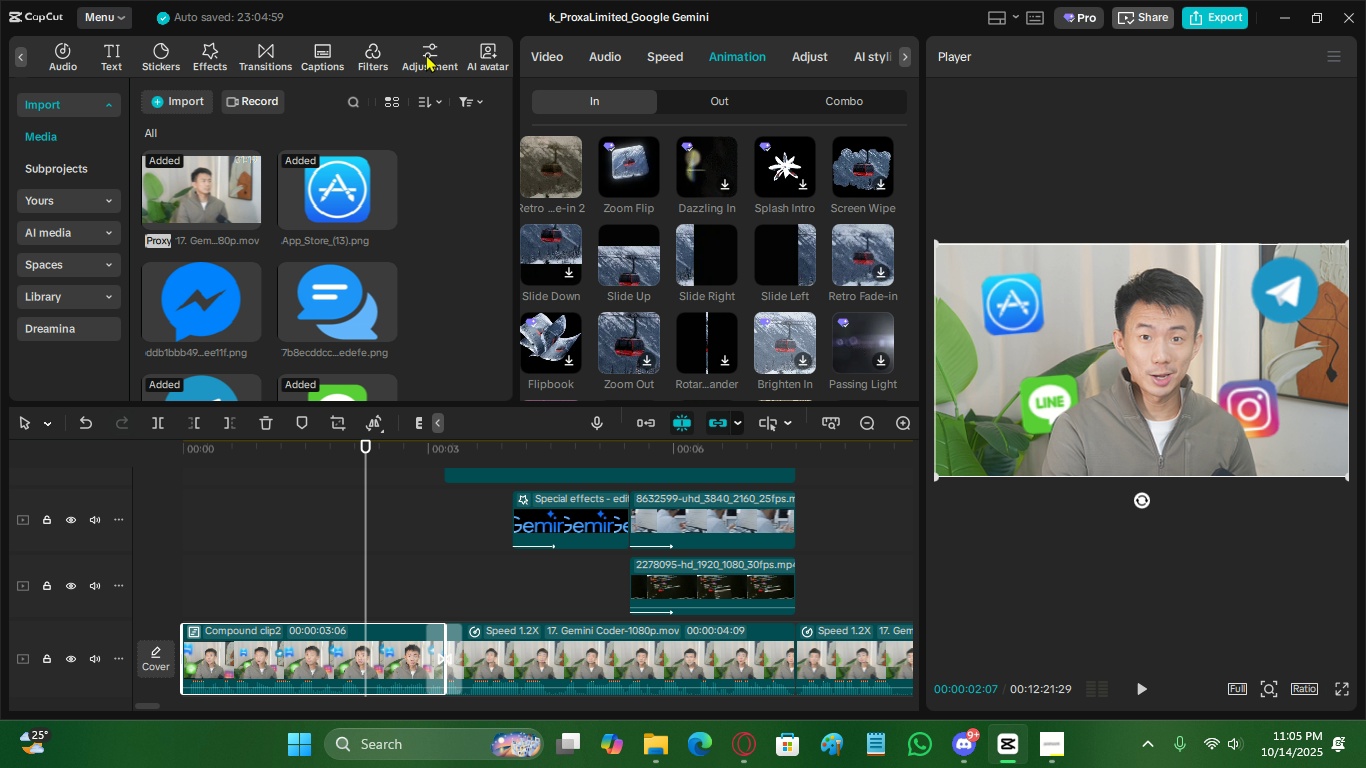 
left_click([426, 53])
 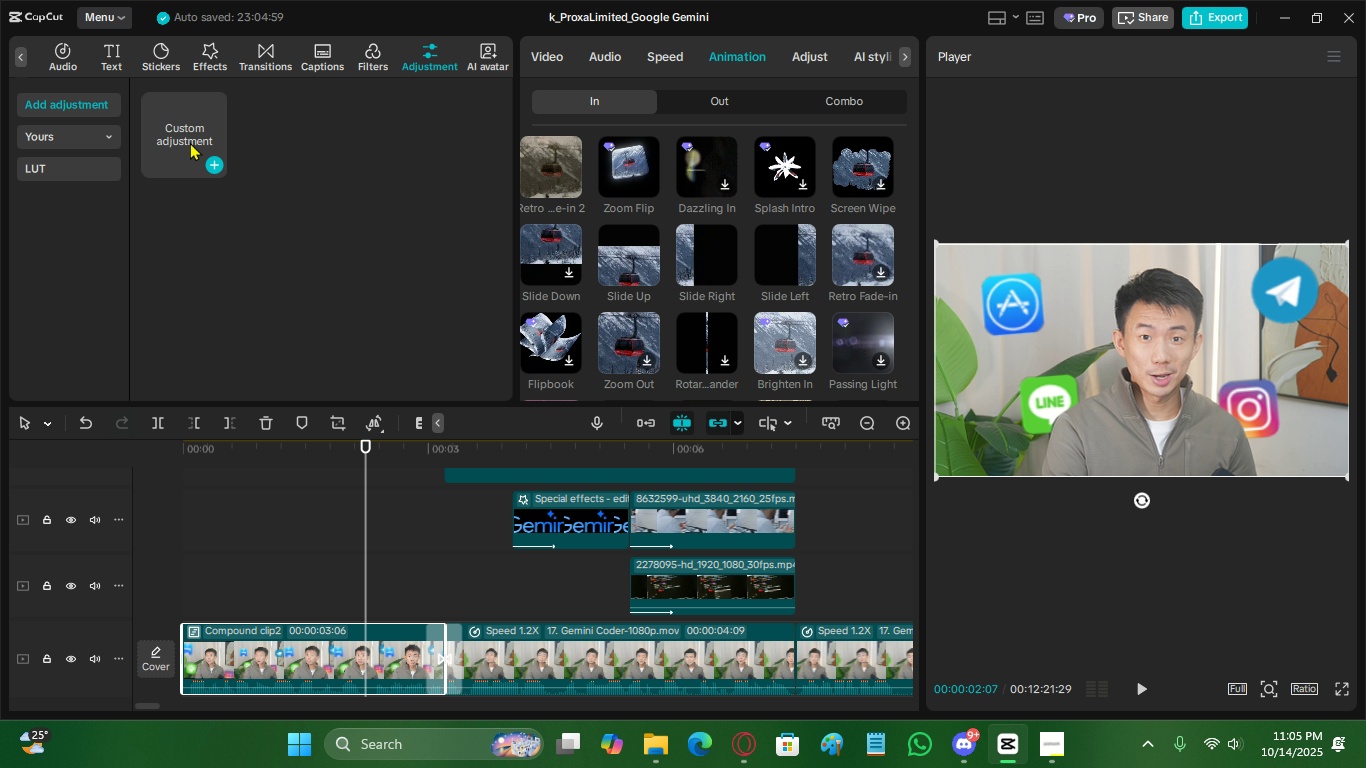 
left_click([107, 53])
 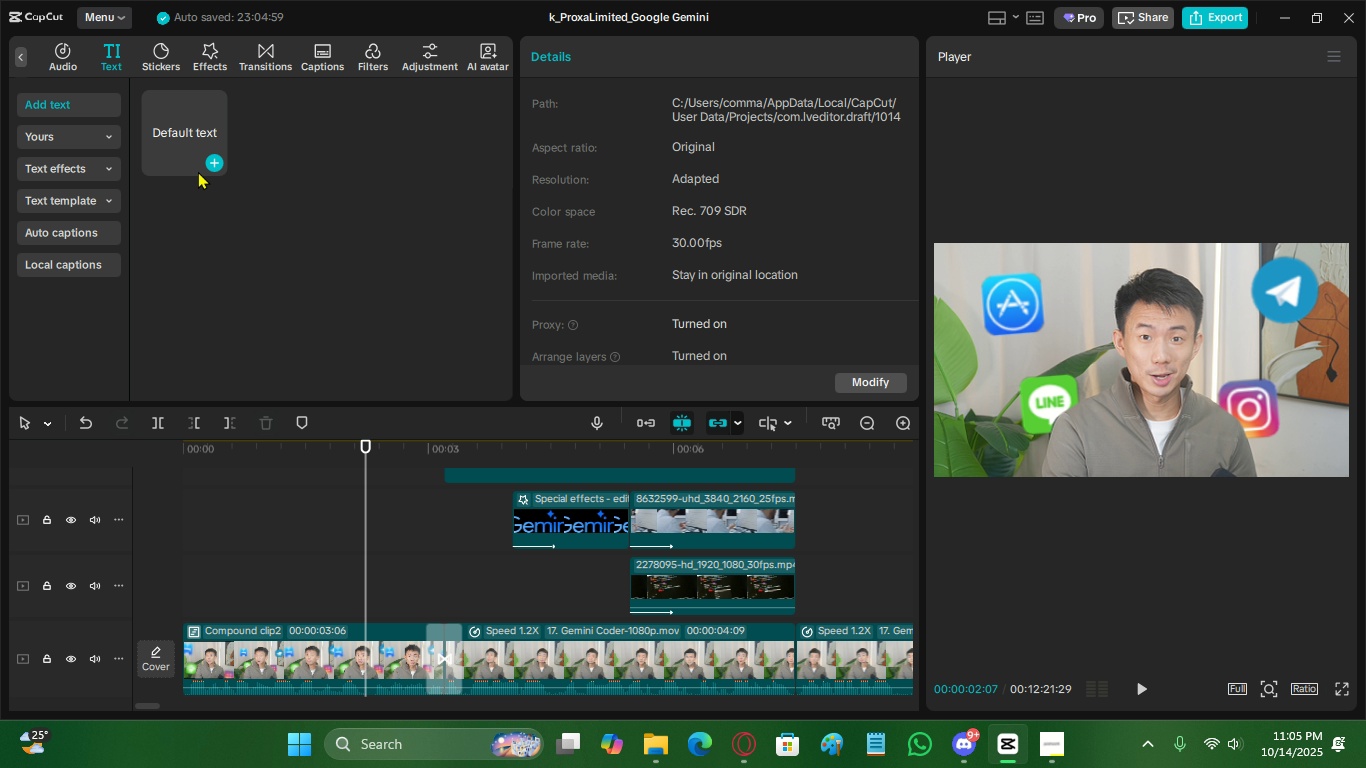 
left_click([211, 164])
 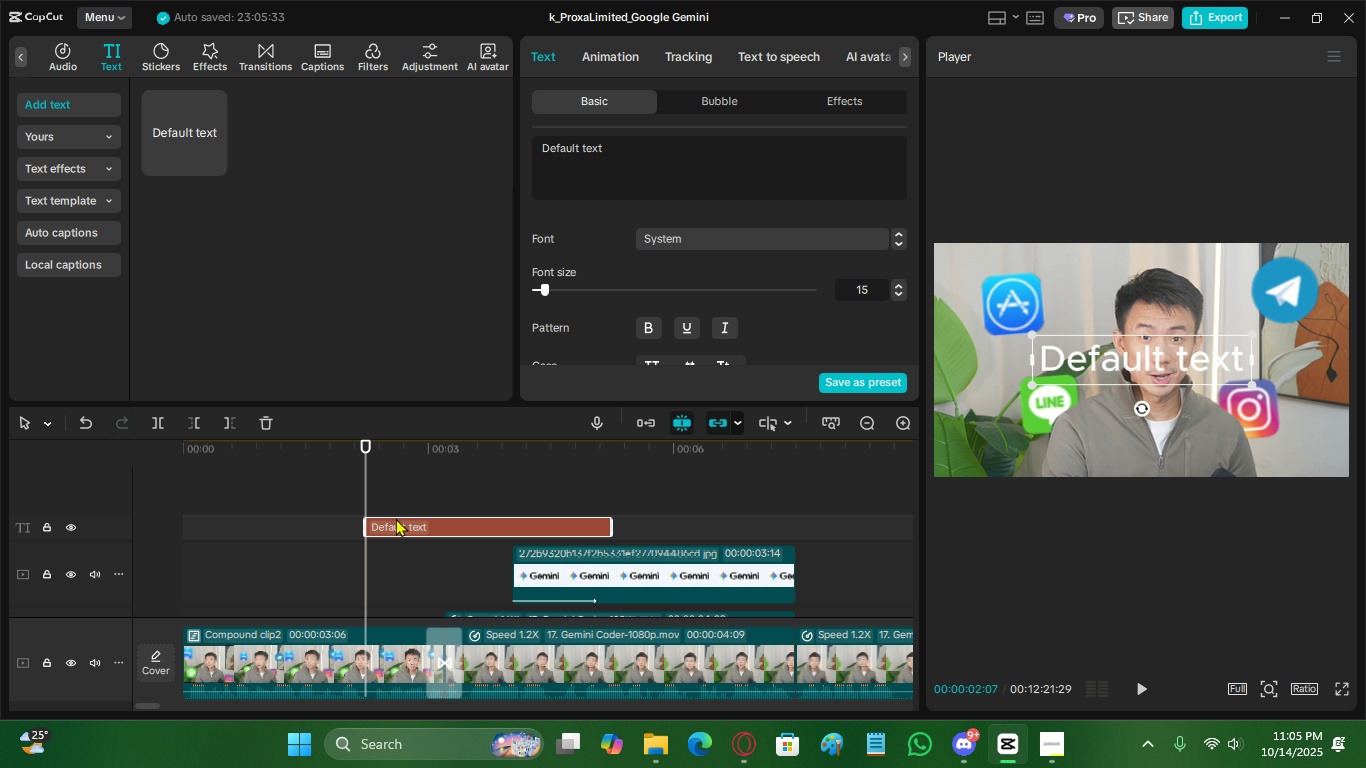 
left_click_drag(start_coordinate=[399, 520], to_coordinate=[185, 525])
 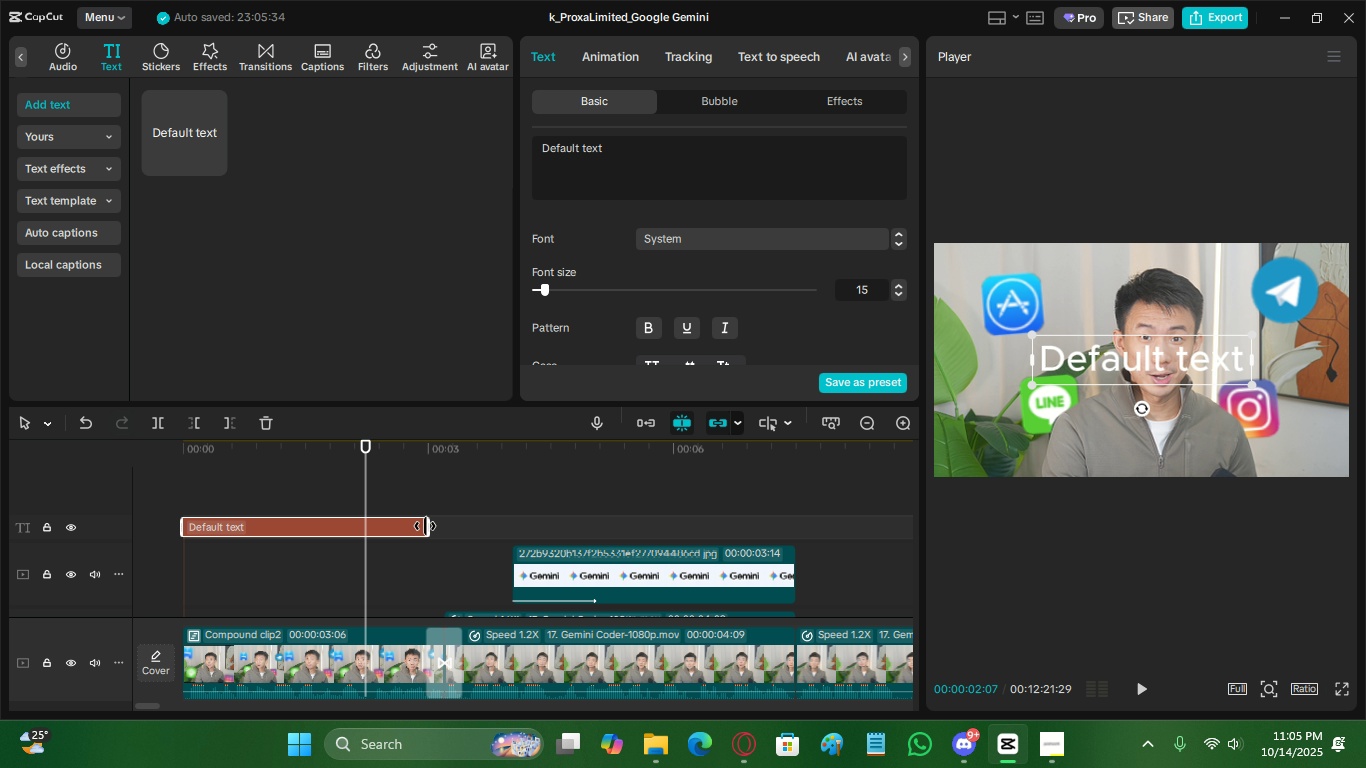 
left_click_drag(start_coordinate=[425, 526], to_coordinate=[439, 525])
 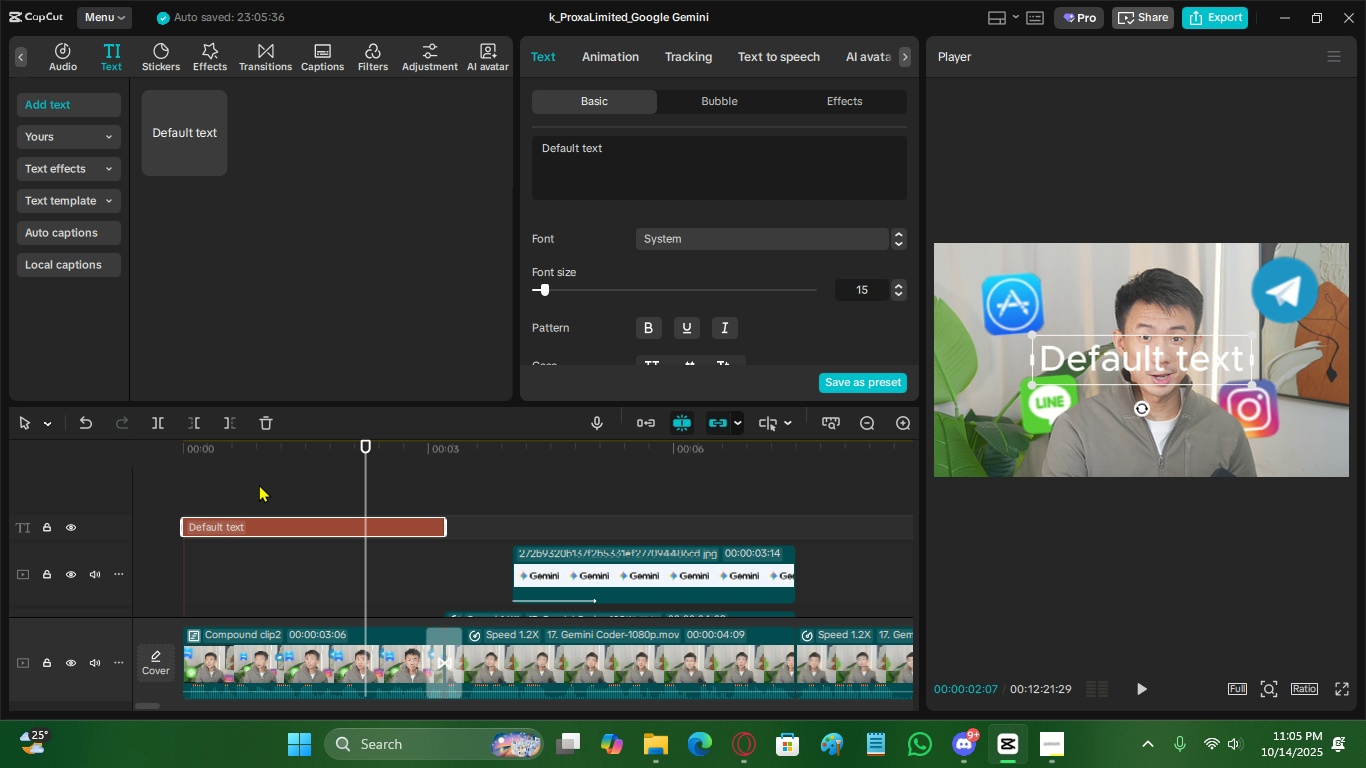 
left_click([259, 484])
 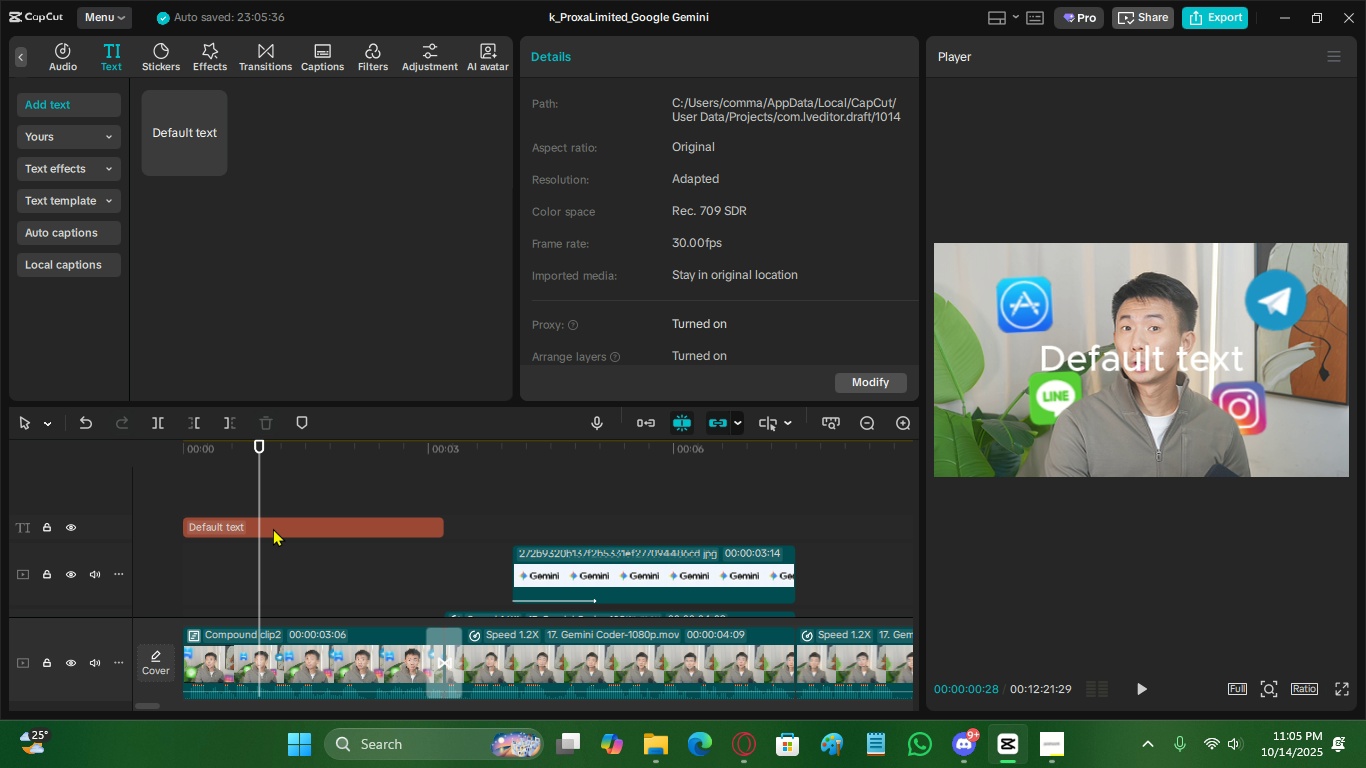 
left_click_drag(start_coordinate=[273, 528], to_coordinate=[248, 523])
 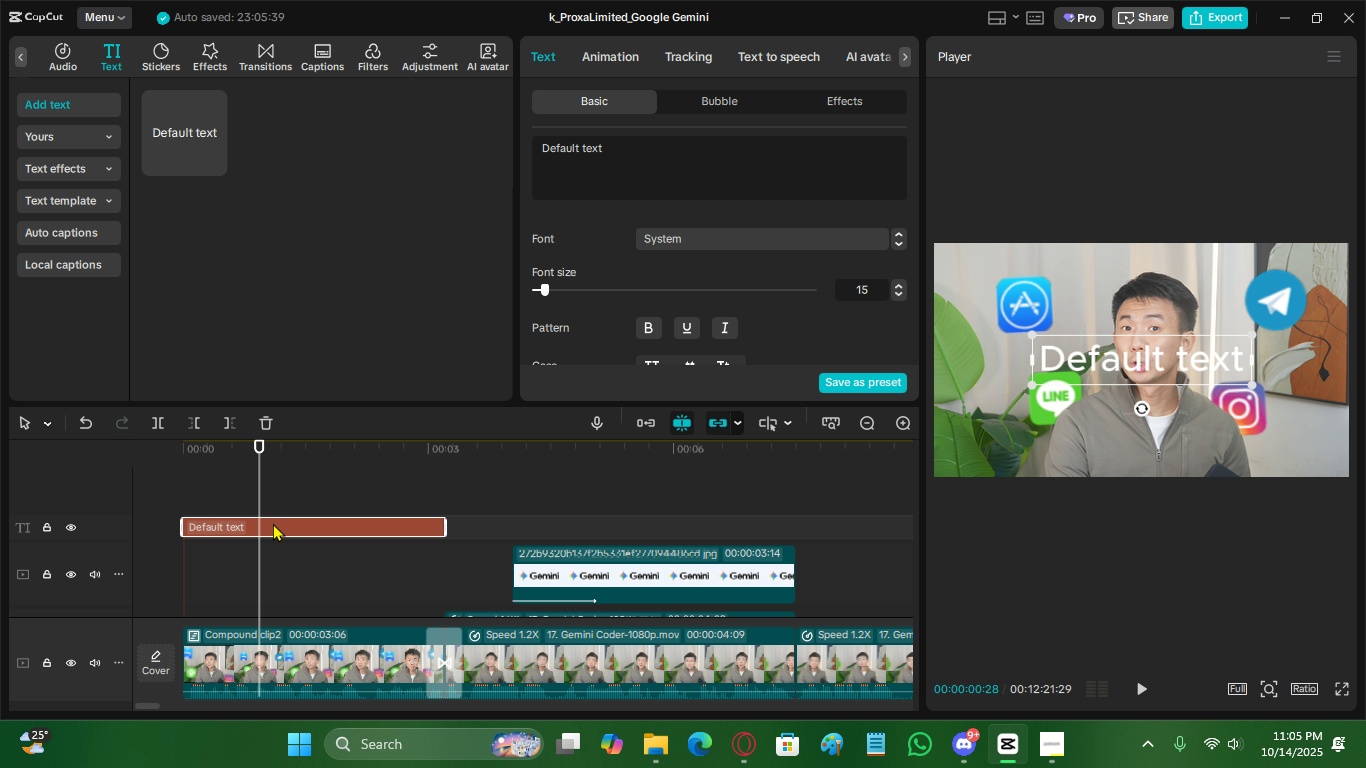 
key(Control+X)
 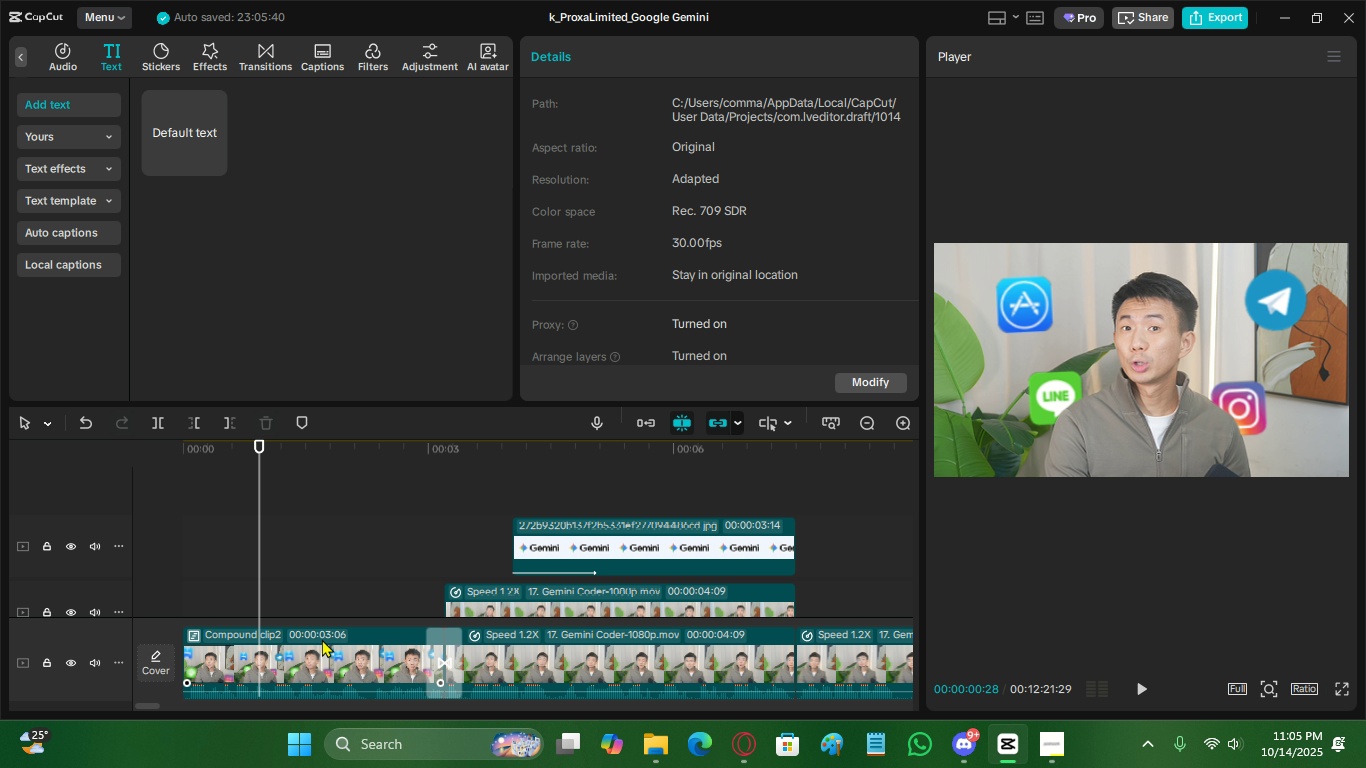 
double_click([322, 639])
 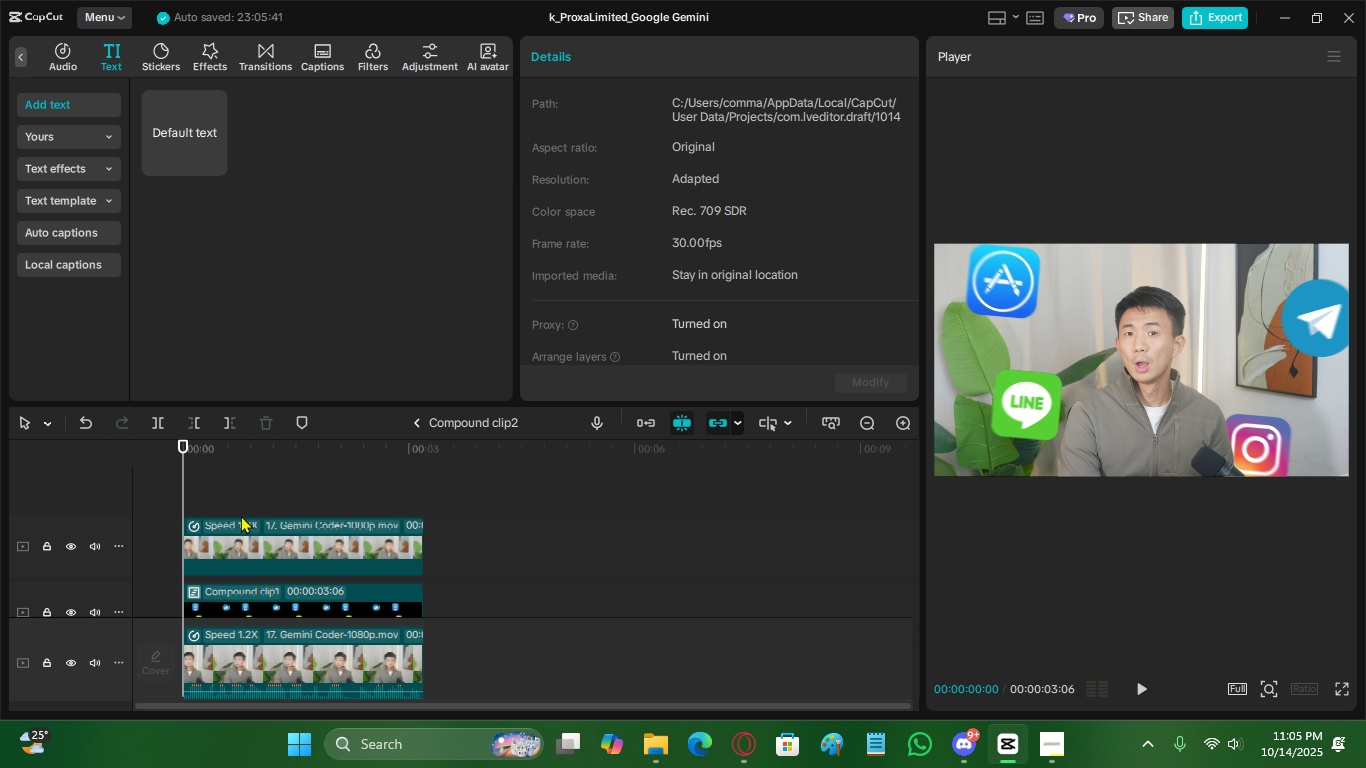 
key(Control+V)
 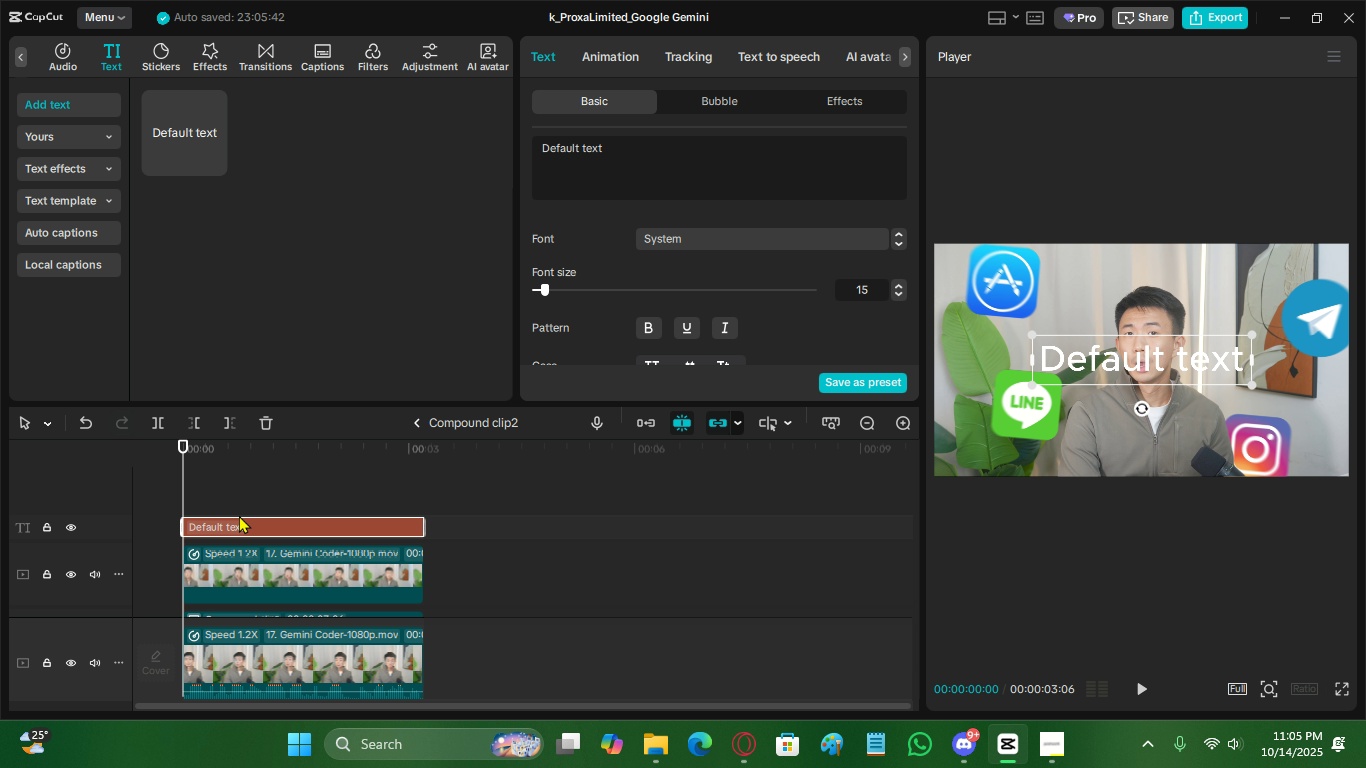 
left_click([239, 514])
 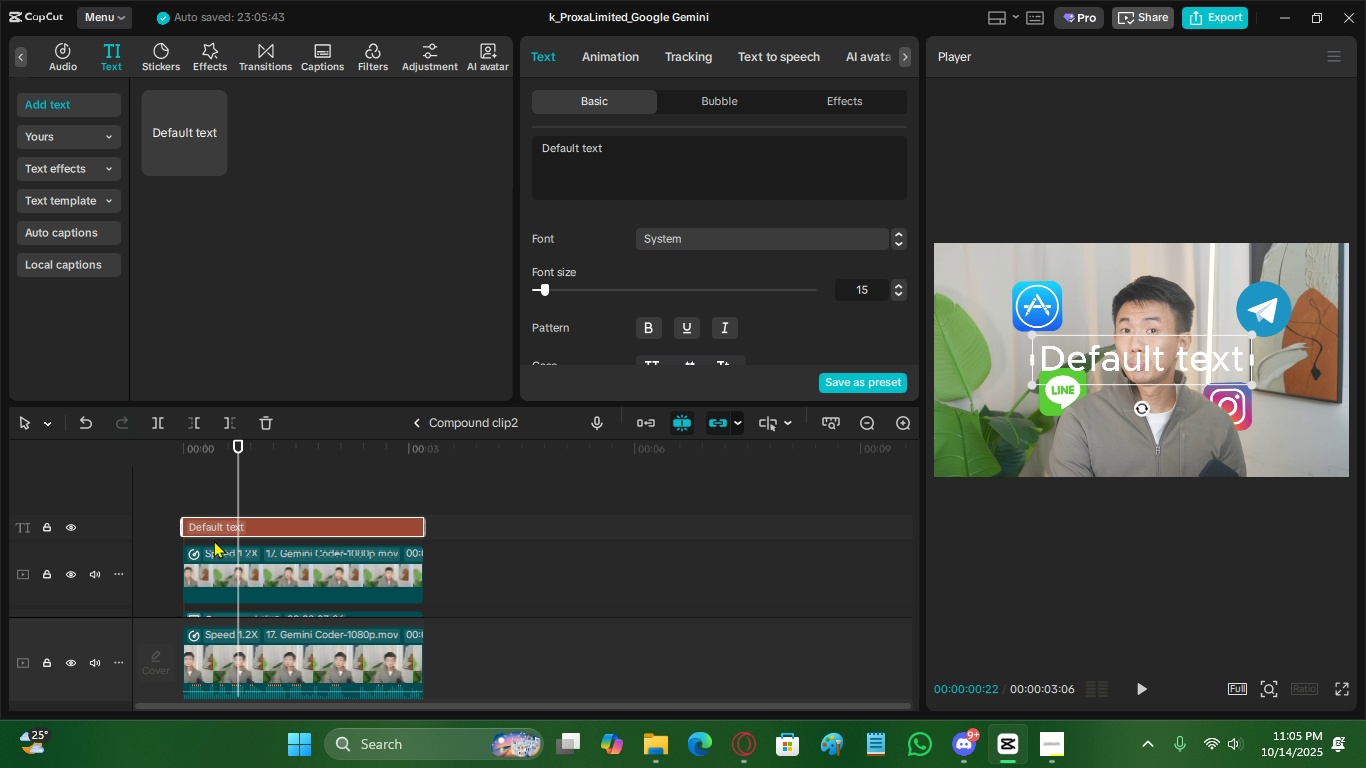 
left_click([214, 540])
 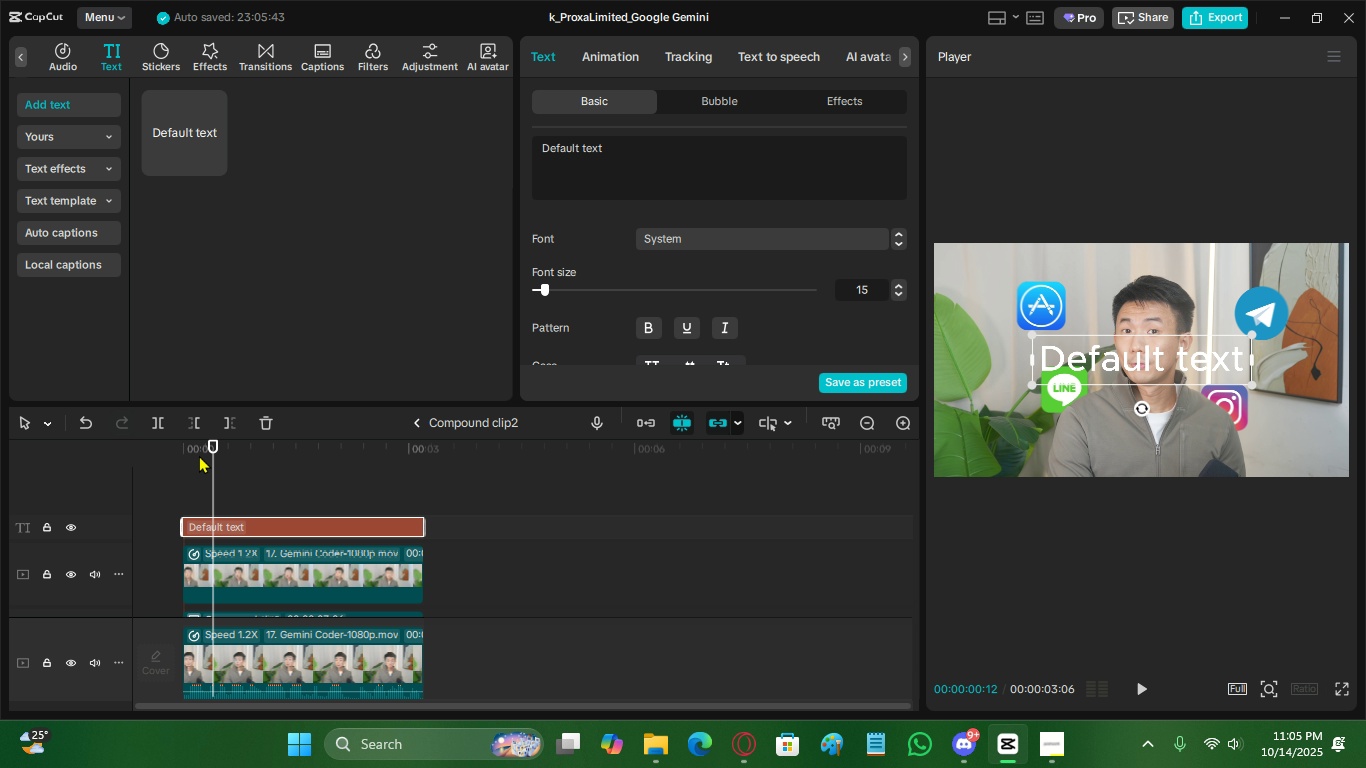 
left_click_drag(start_coordinate=[196, 449], to_coordinate=[143, 459])
 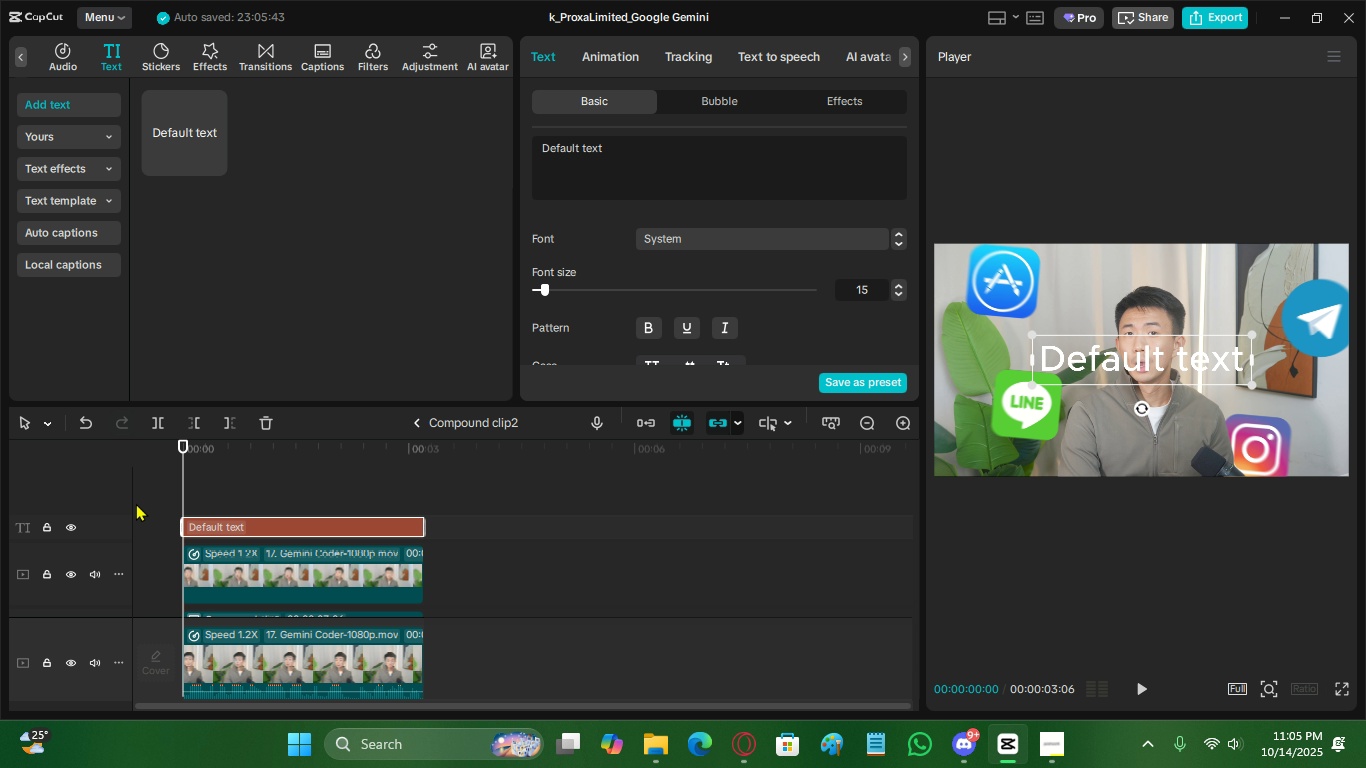 
key(Space)
 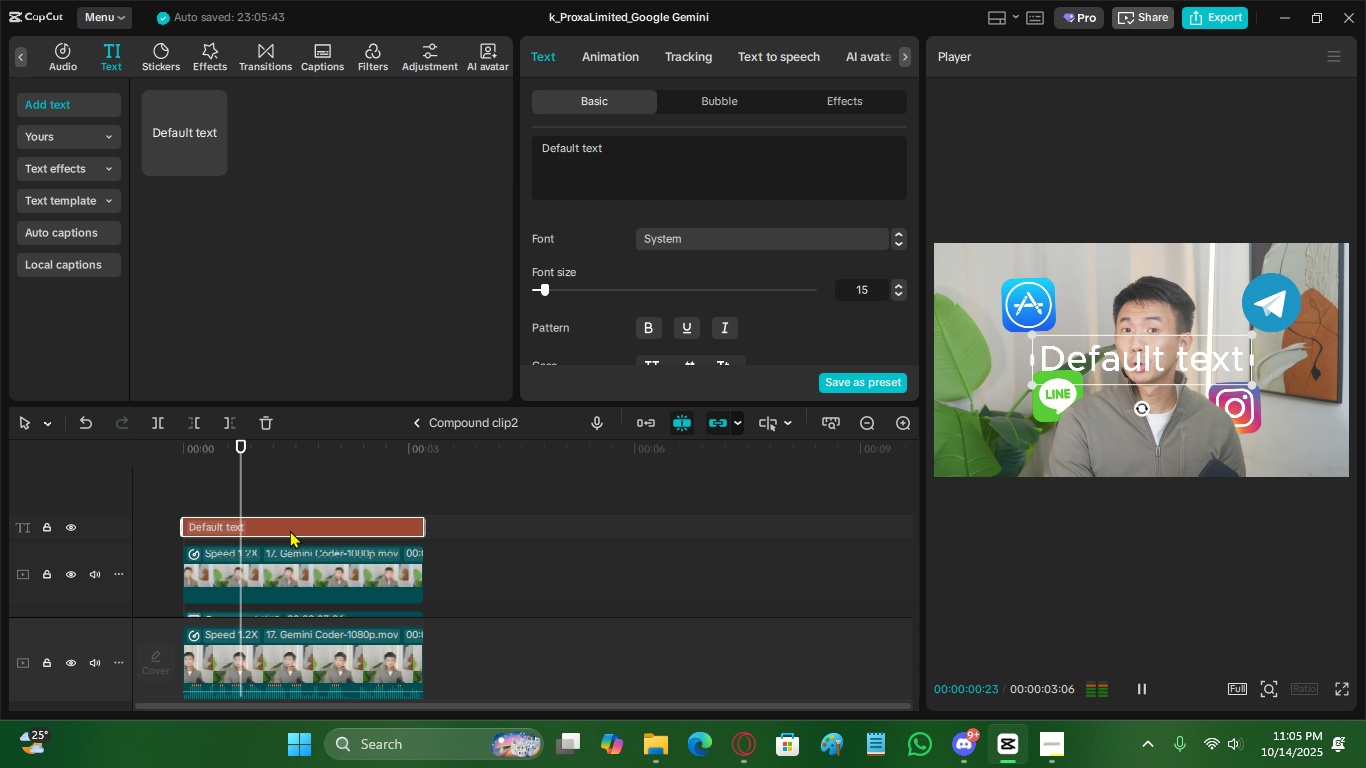 
key(Space)
 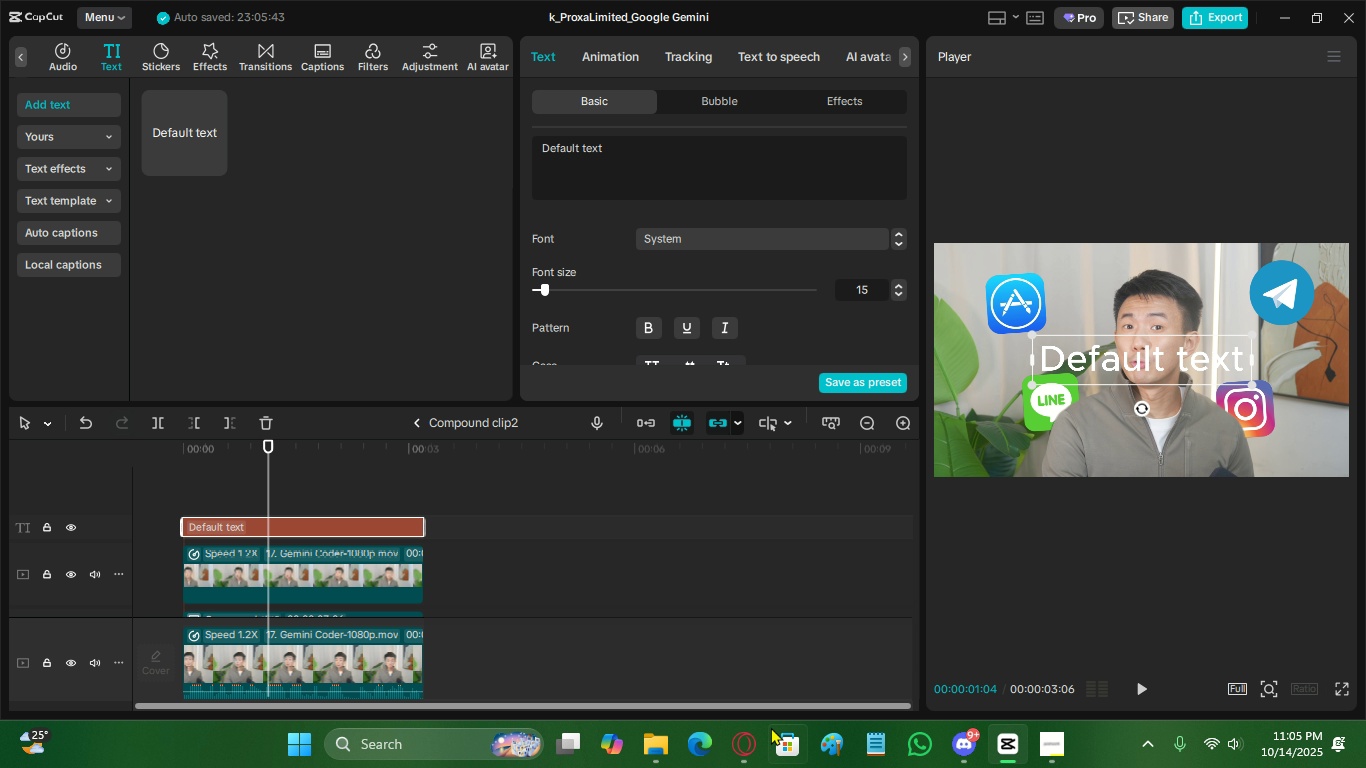 
left_click([759, 742])
 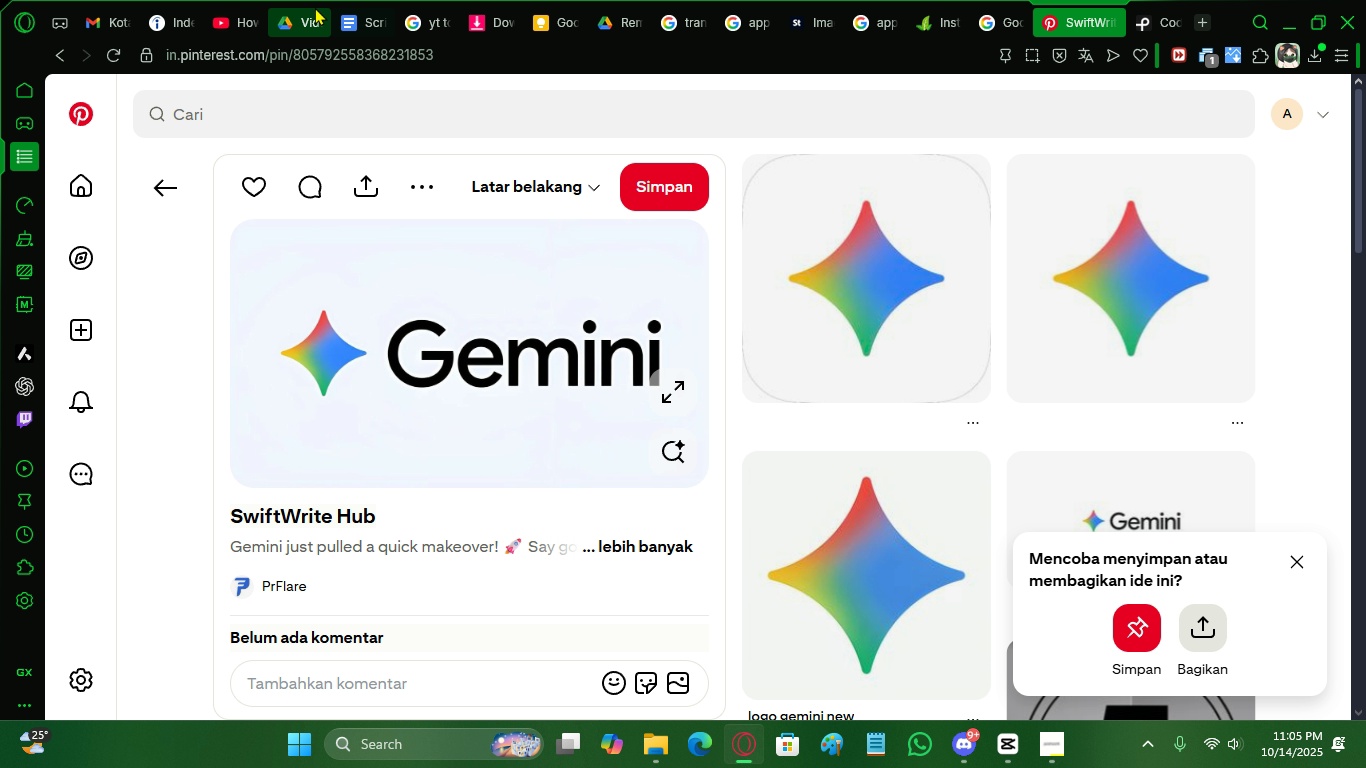 
left_click([353, 26])
 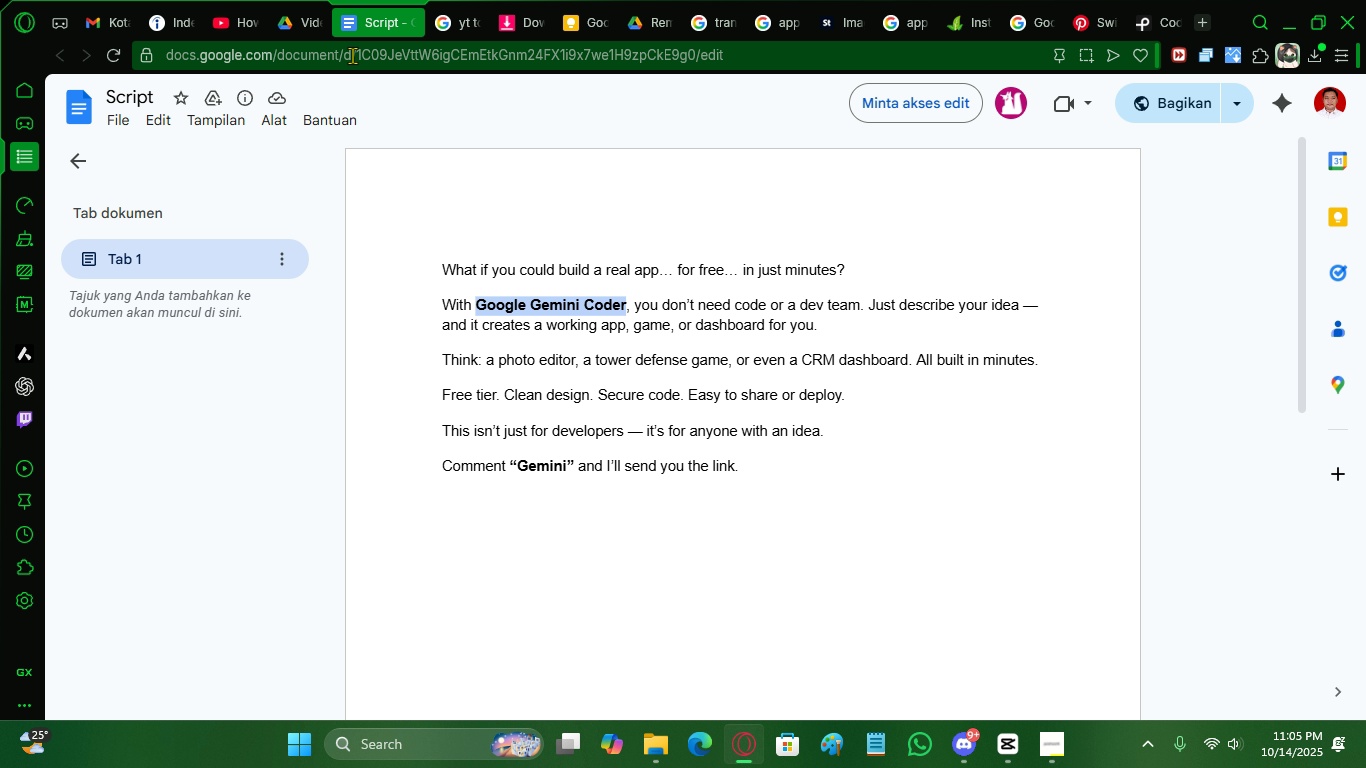 
mouse_move([363, 95])
 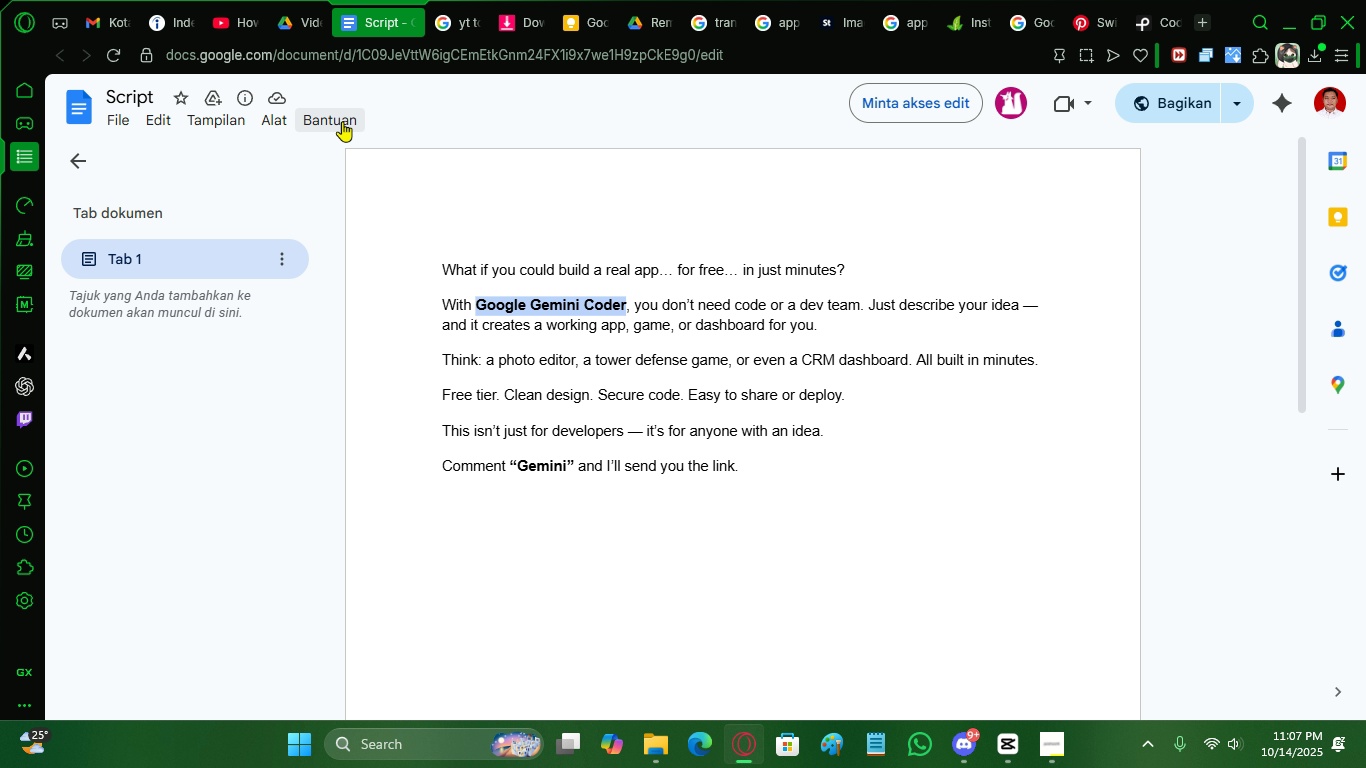 
wait(75.13)
 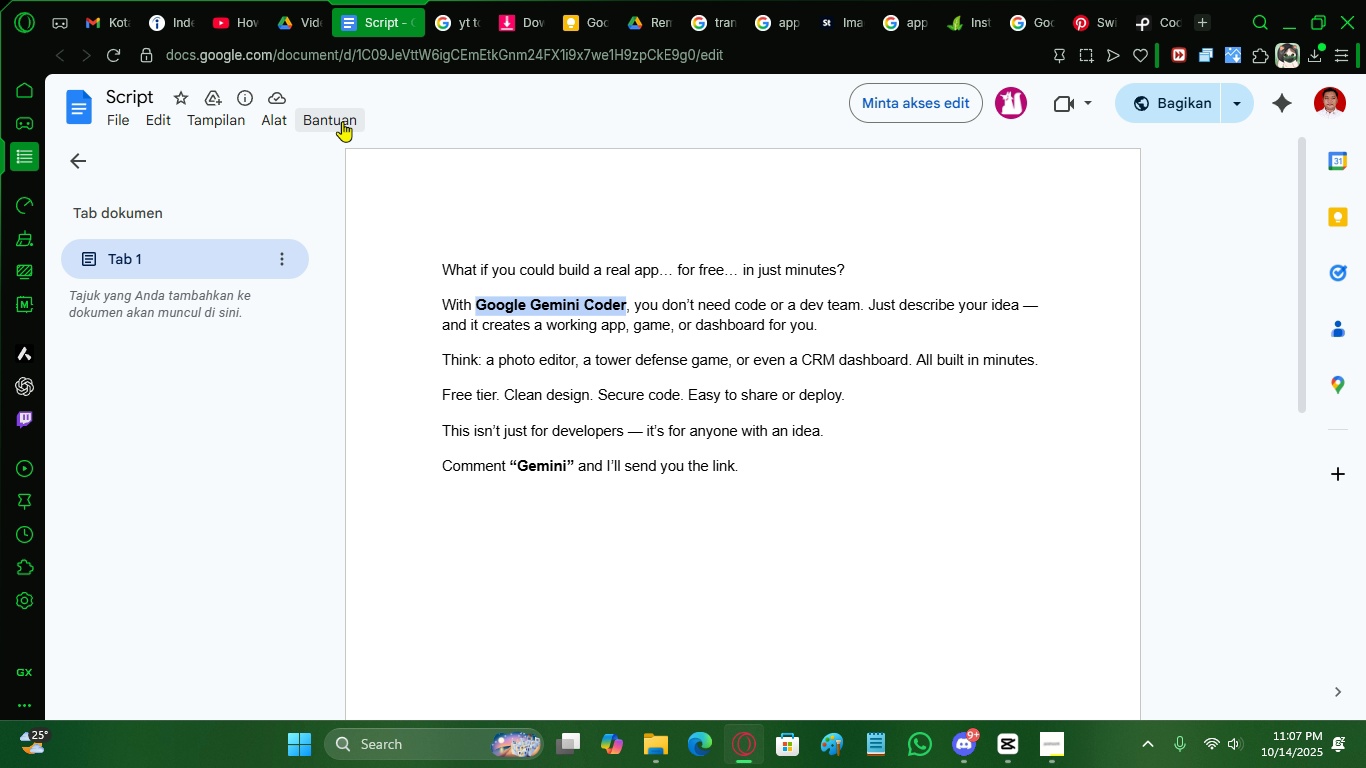 
left_click([1004, 747])
 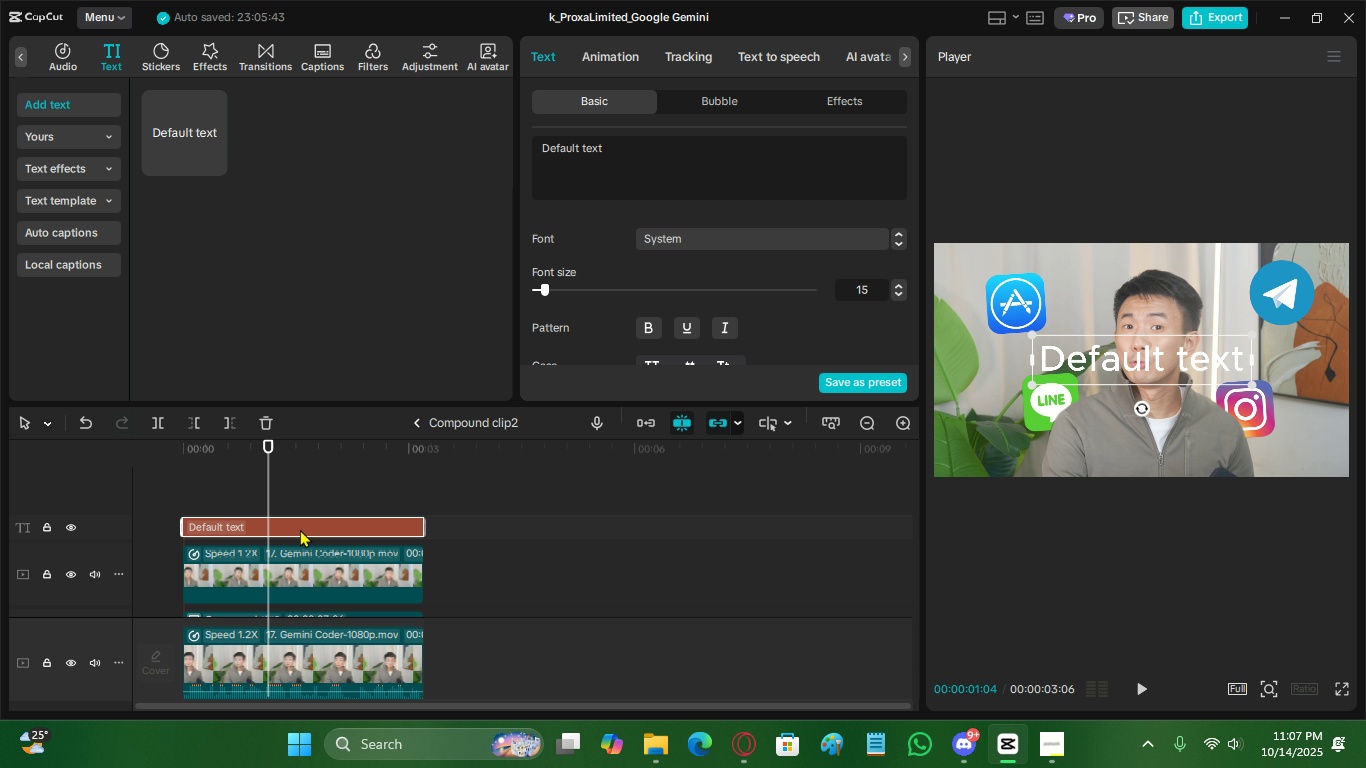 
double_click([294, 498])
 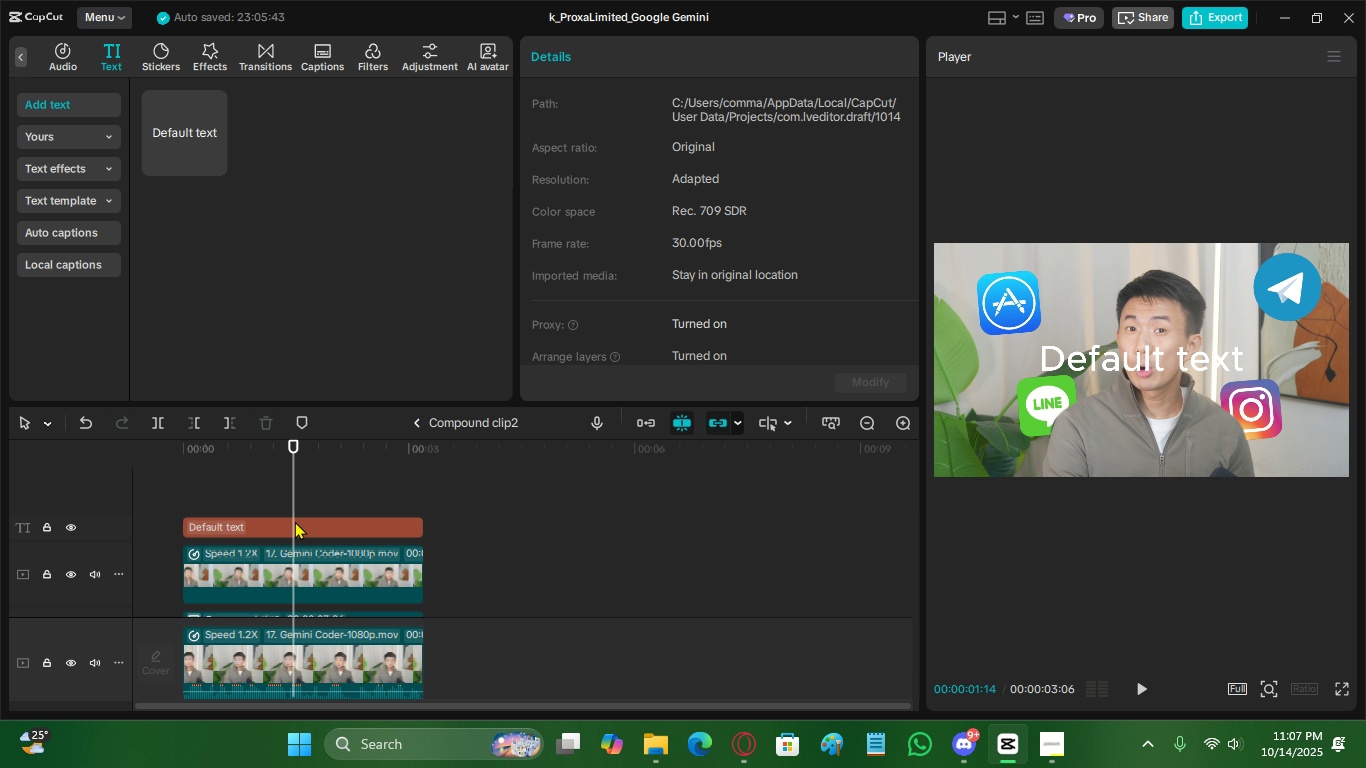 
triple_click([295, 521])
 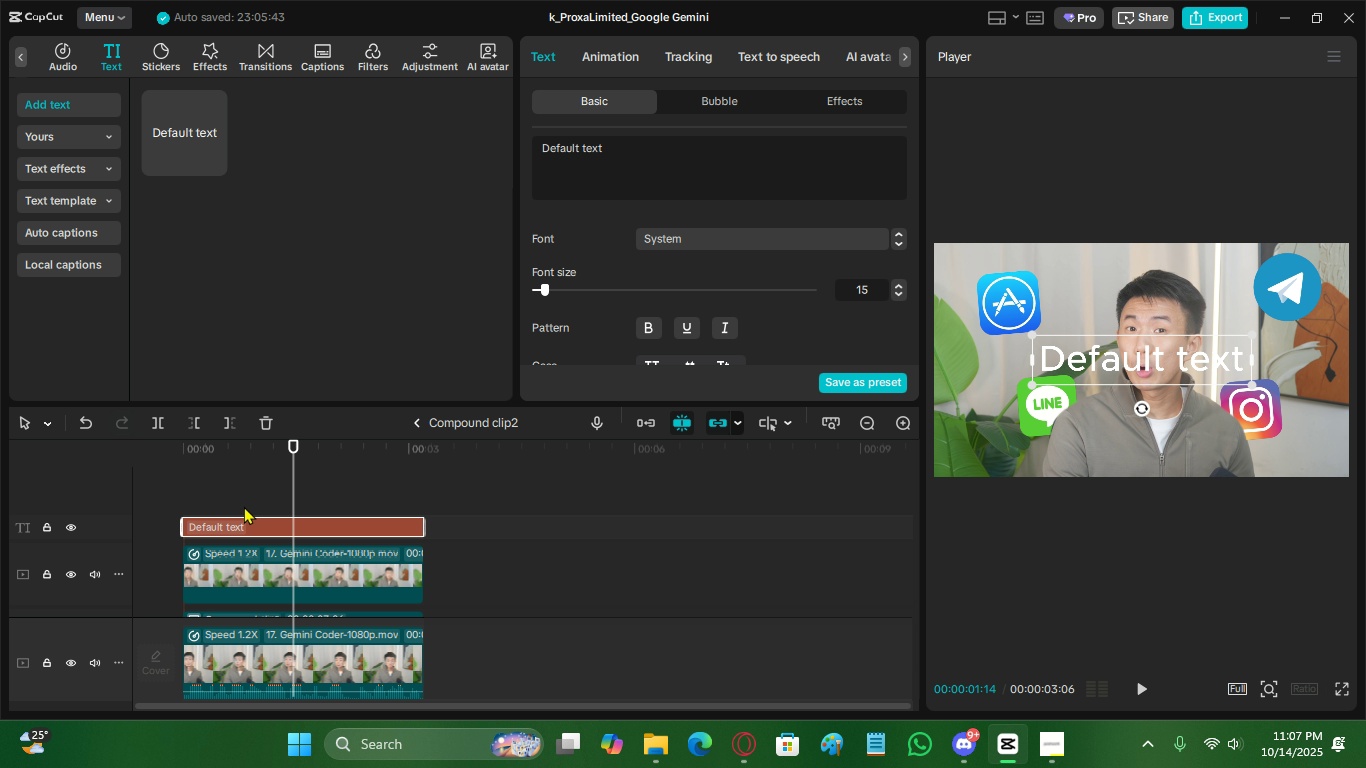 
double_click([237, 523])
 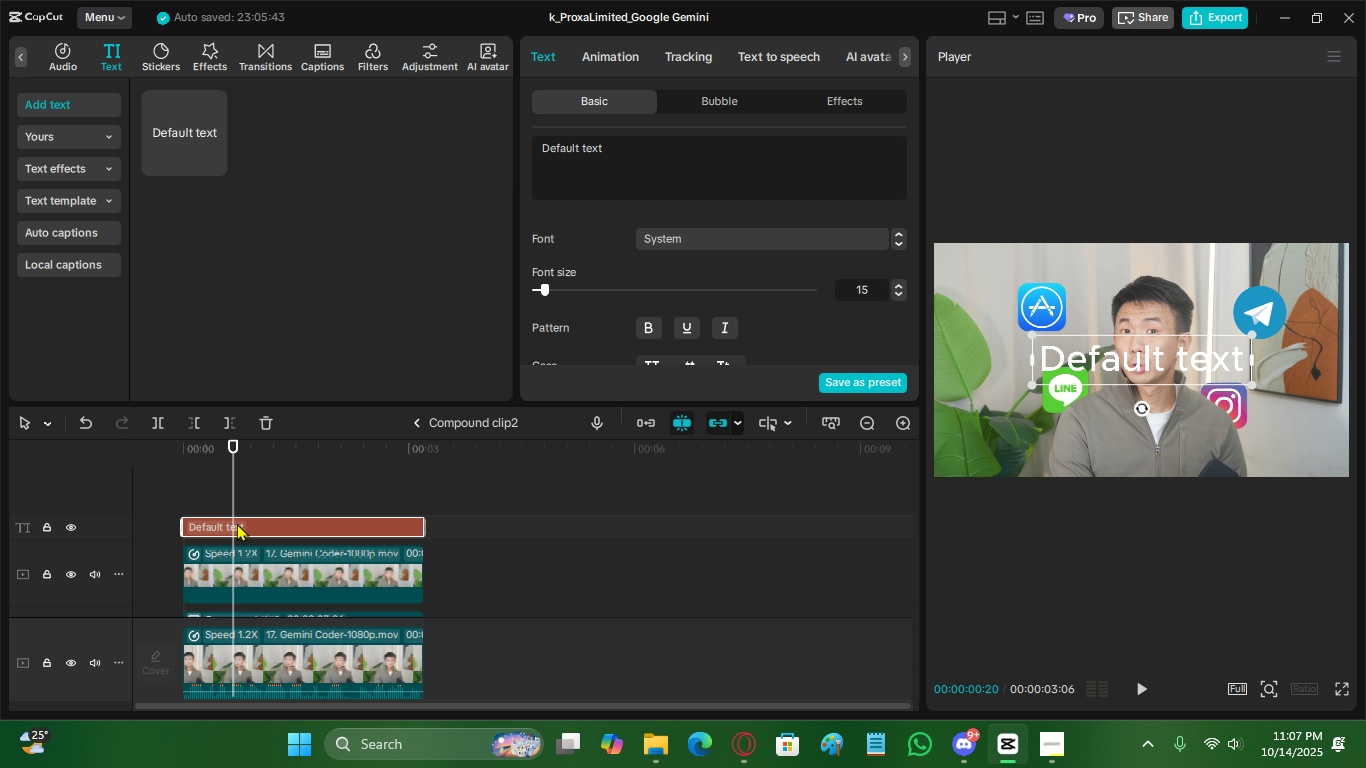 
wait(10.61)
 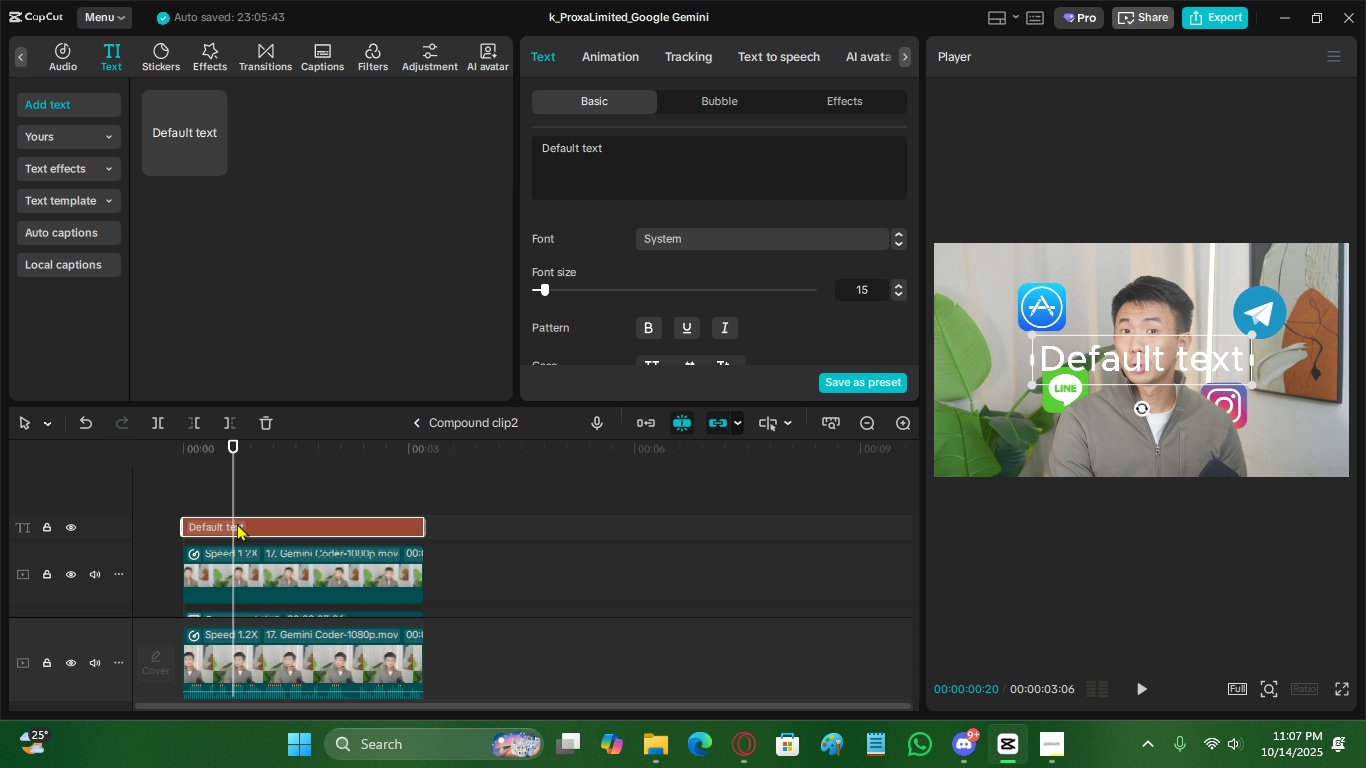 
left_click_drag(start_coordinate=[1103, 359], to_coordinate=[1102, 426])
 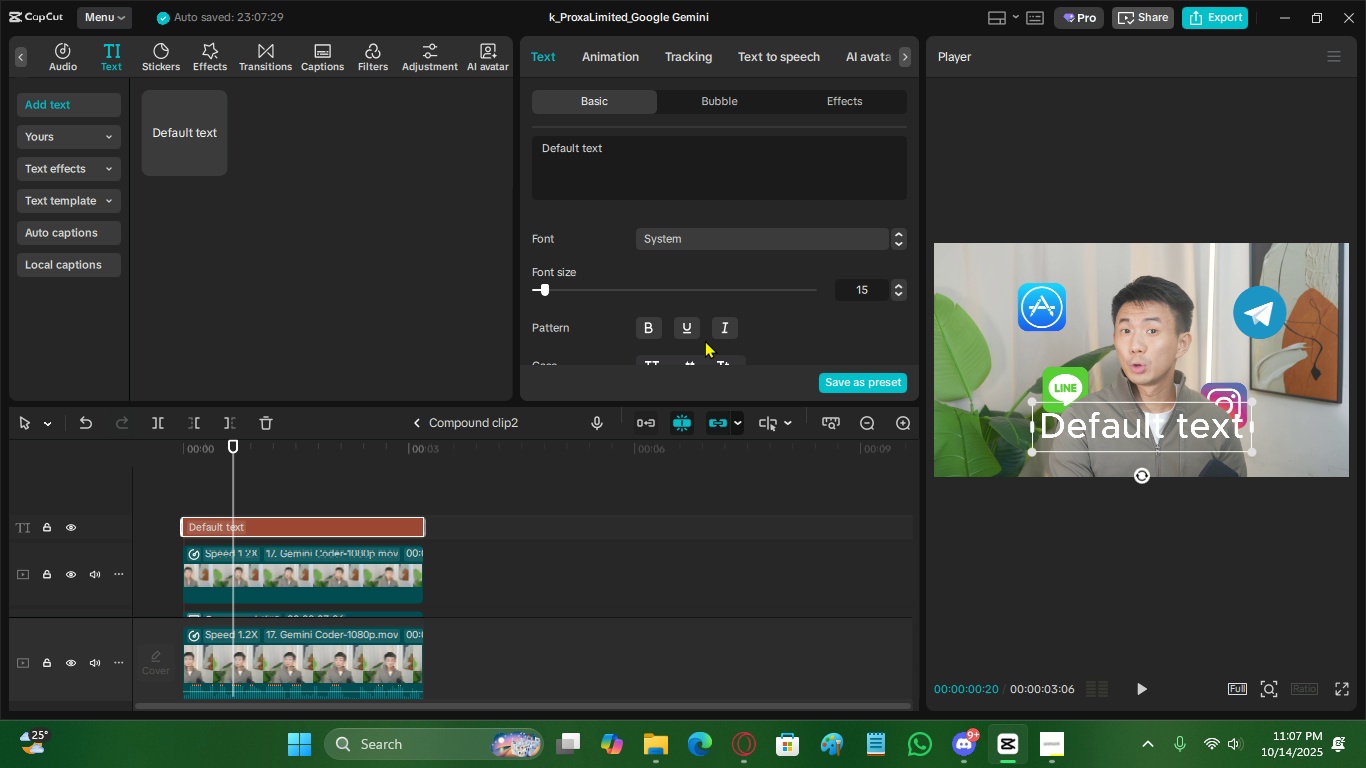 
double_click([900, 292])
 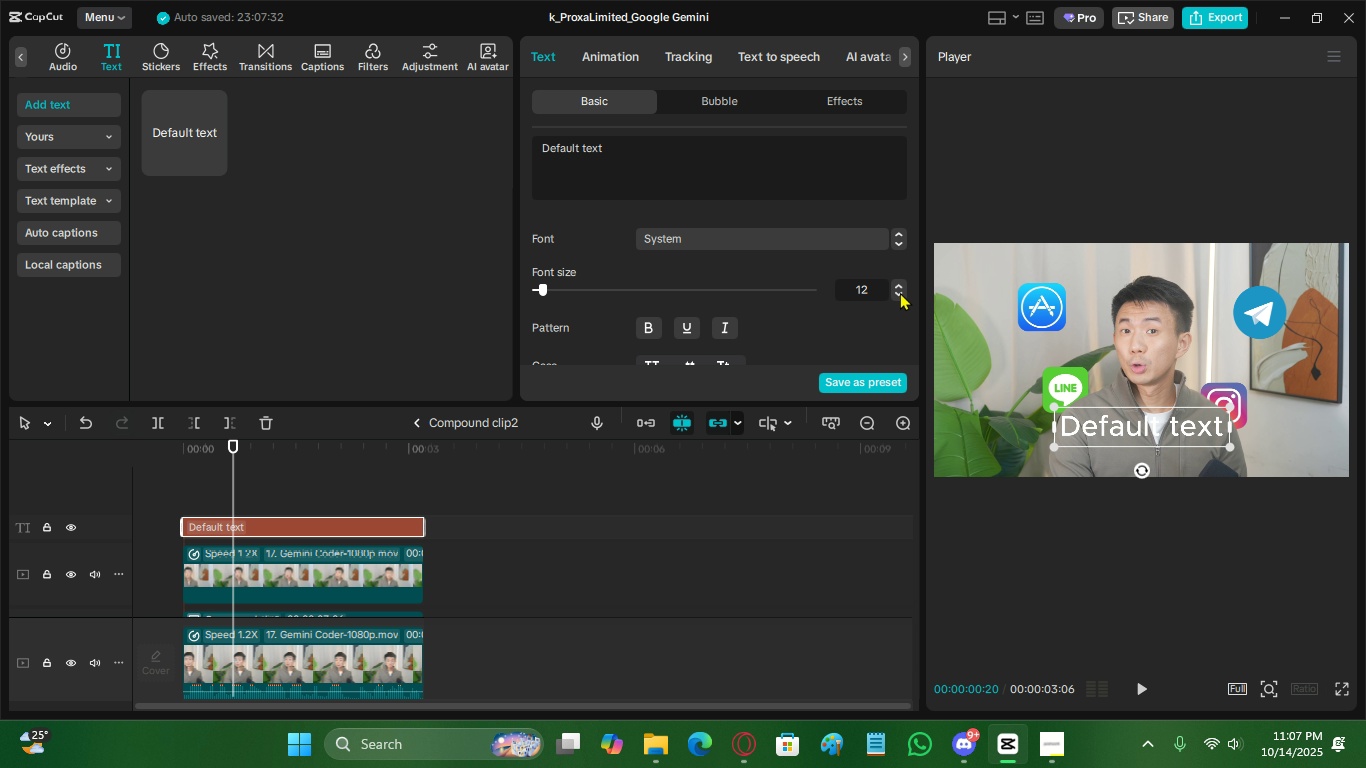 
triple_click([900, 292])
 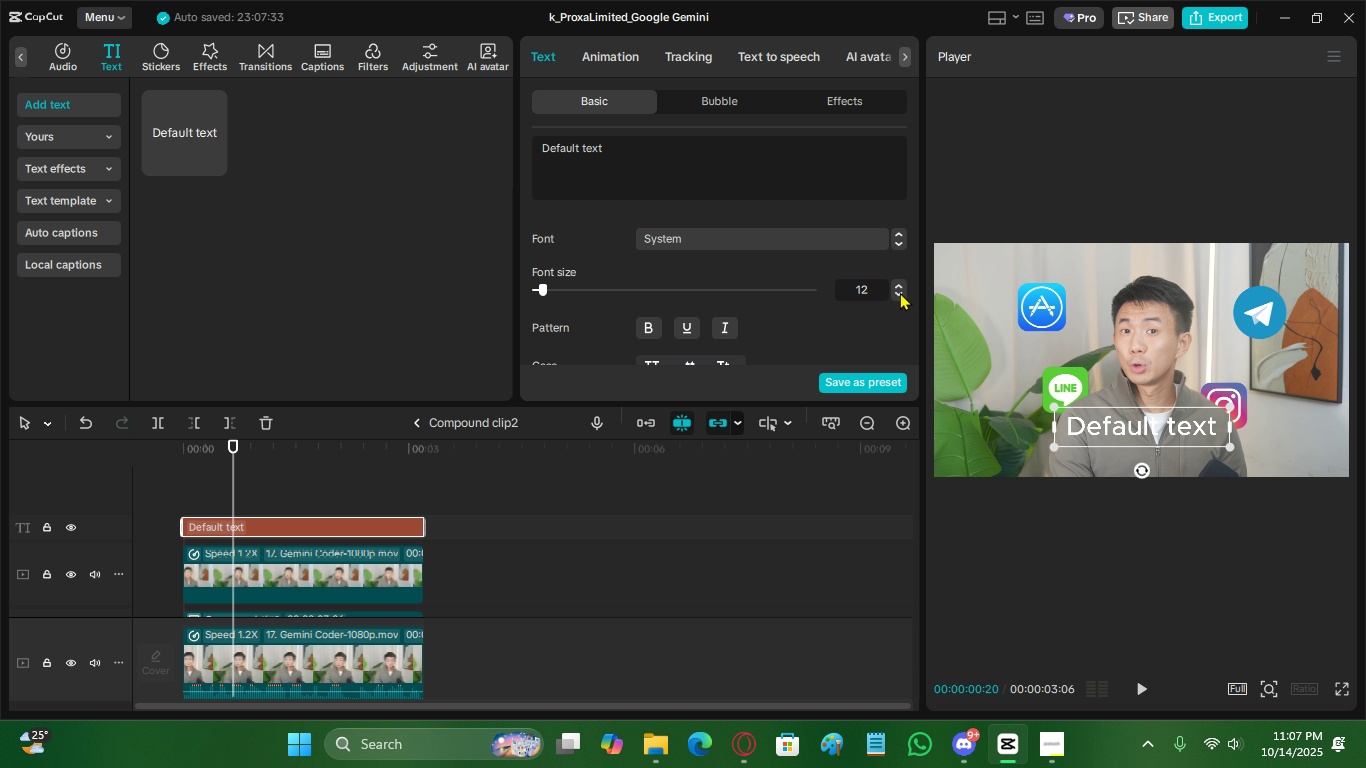 
triple_click([900, 292])
 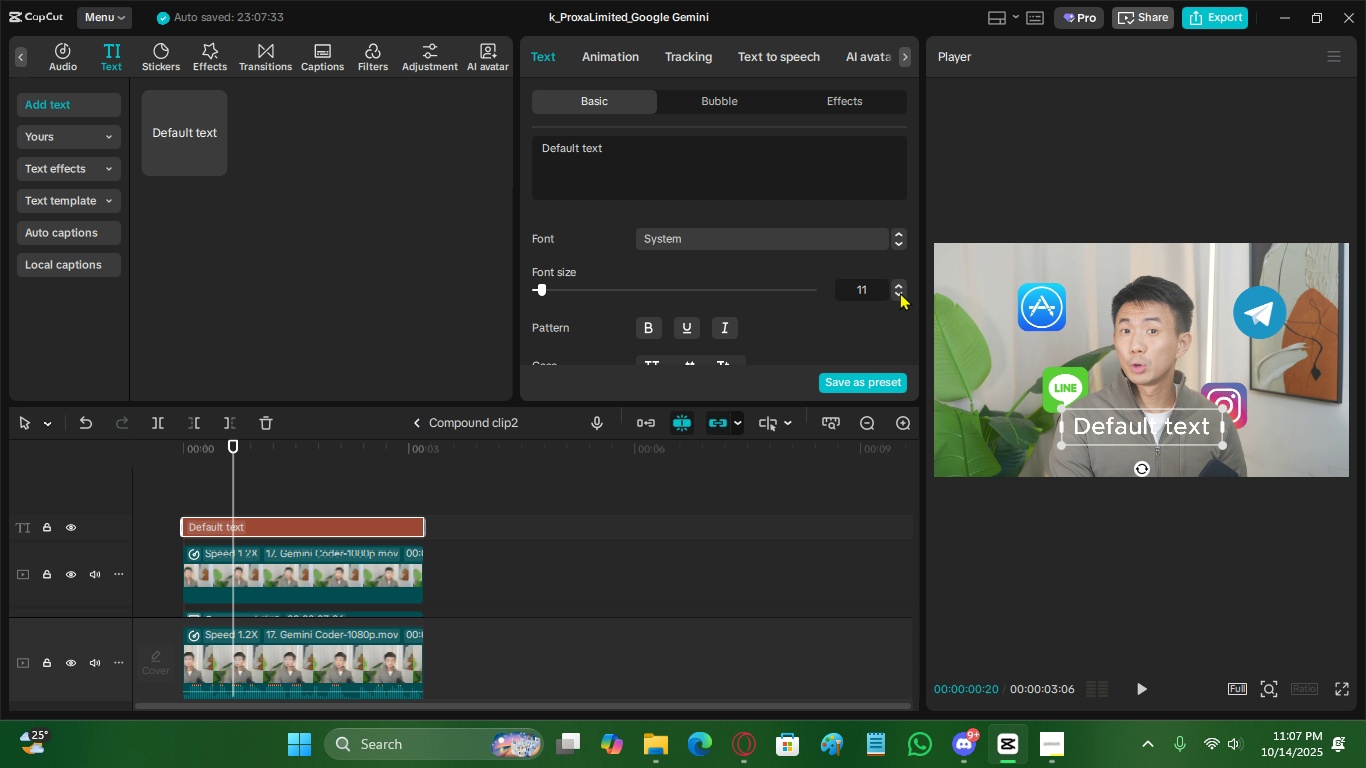 
triple_click([900, 292])
 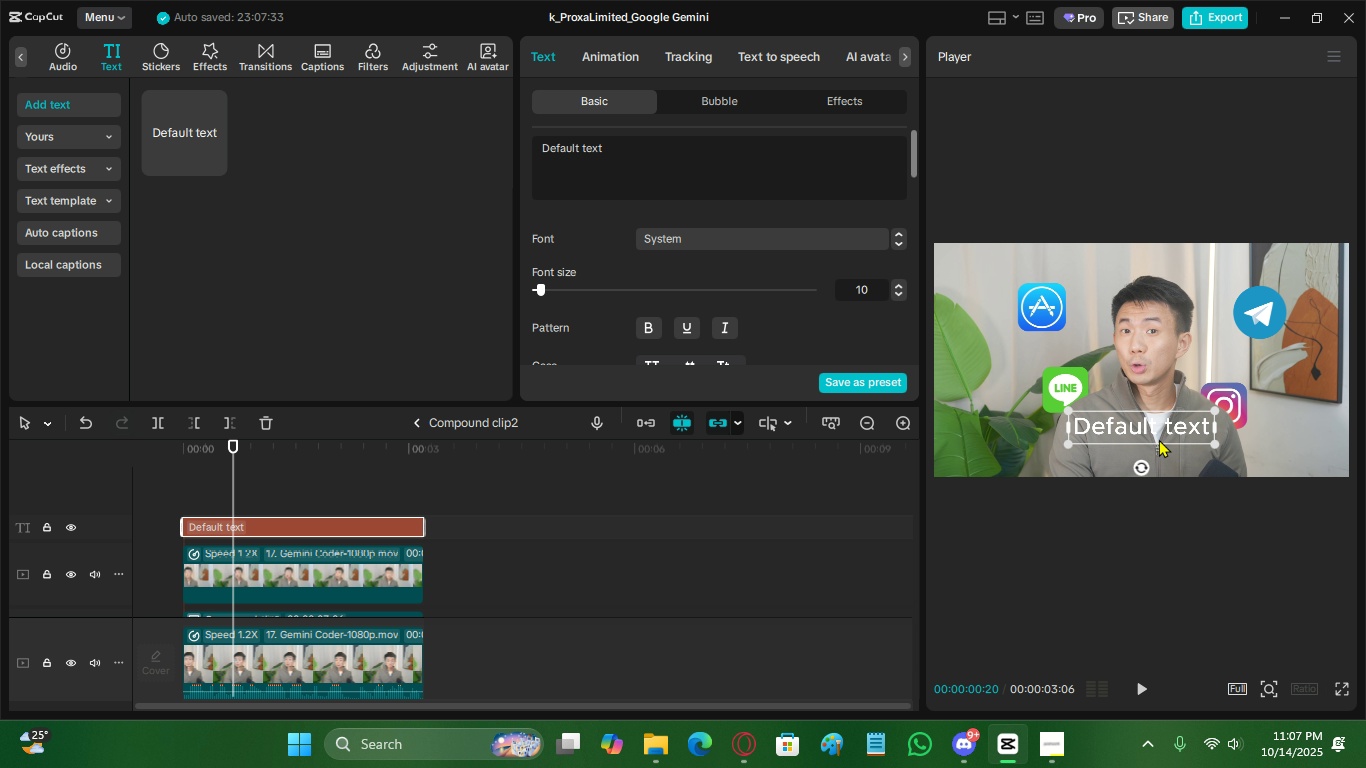 
left_click_drag(start_coordinate=[1157, 432], to_coordinate=[1154, 439])
 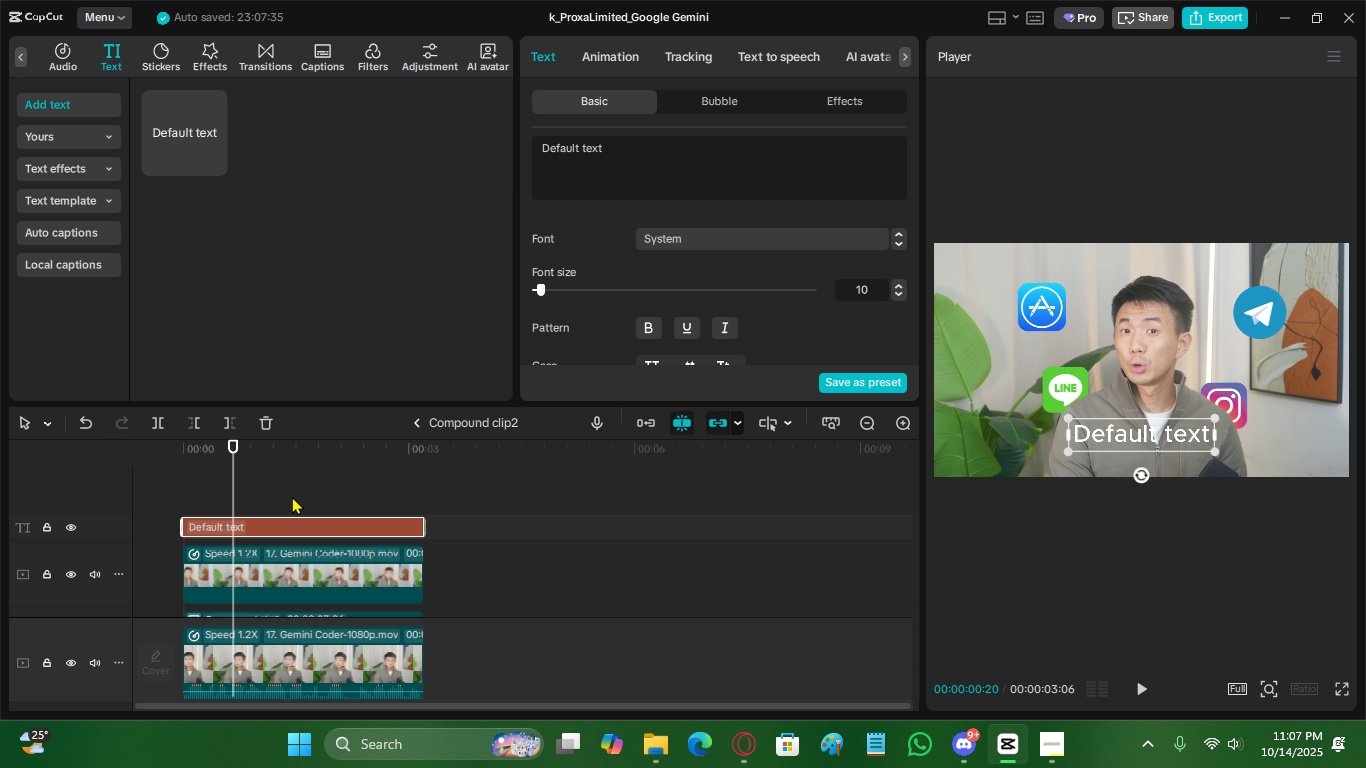 
left_click([292, 496])
 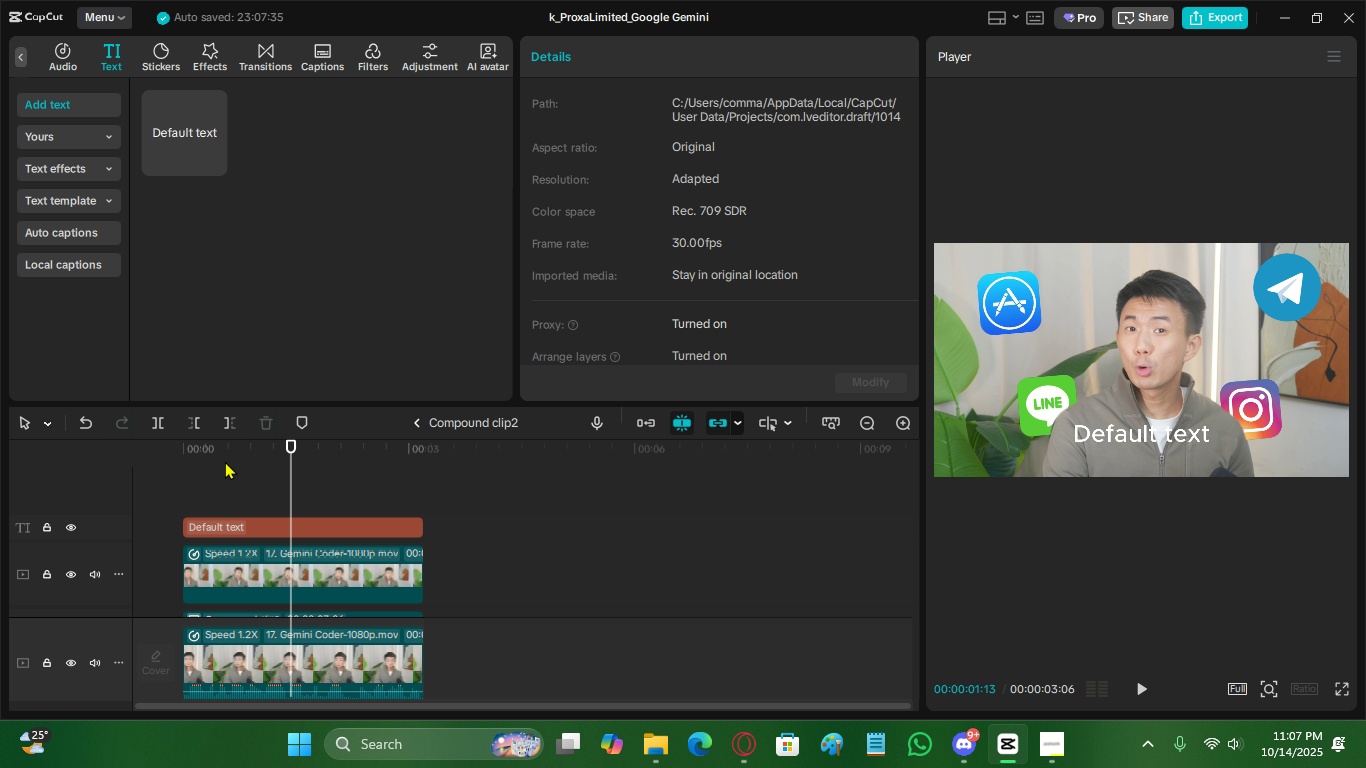 
left_click_drag(start_coordinate=[223, 458], to_coordinate=[371, 476])
 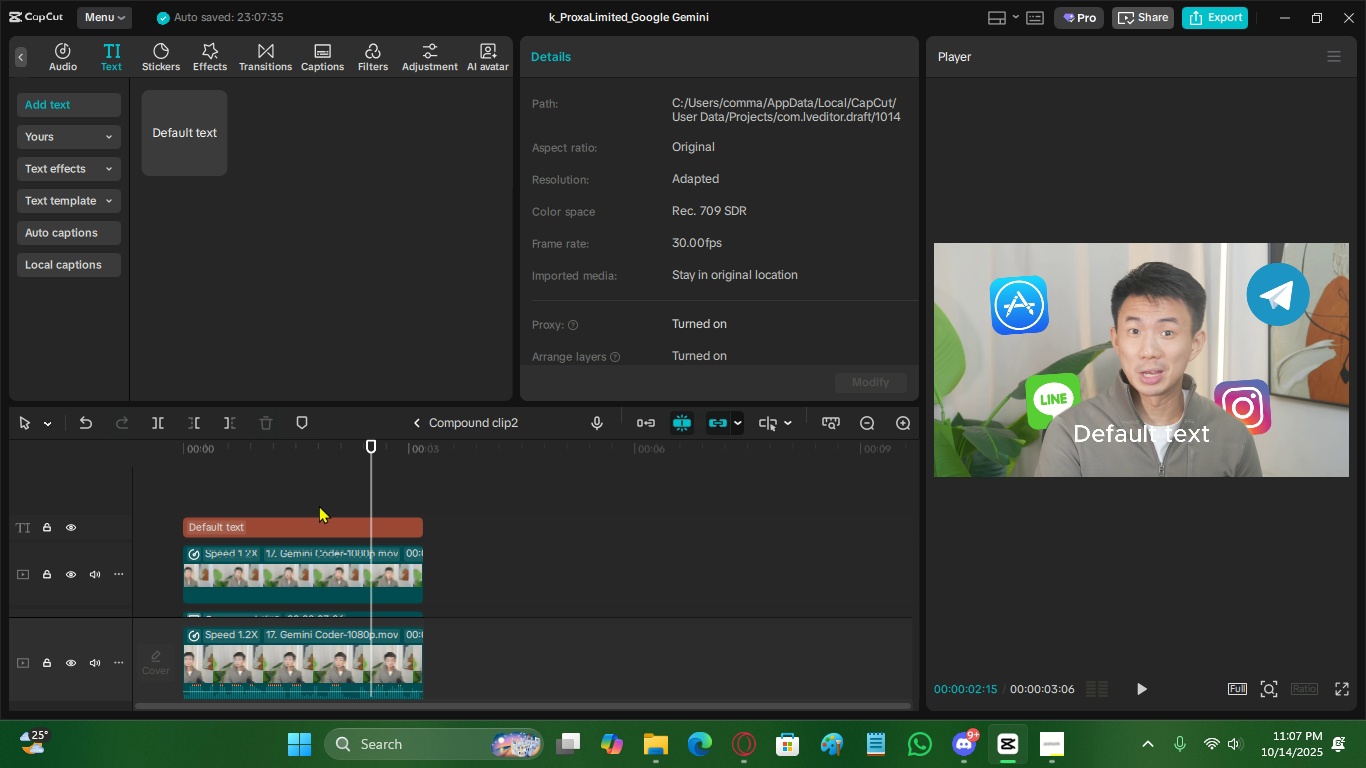 
scroll: coordinate [335, 552], scroll_direction: down, amount: 7.0
 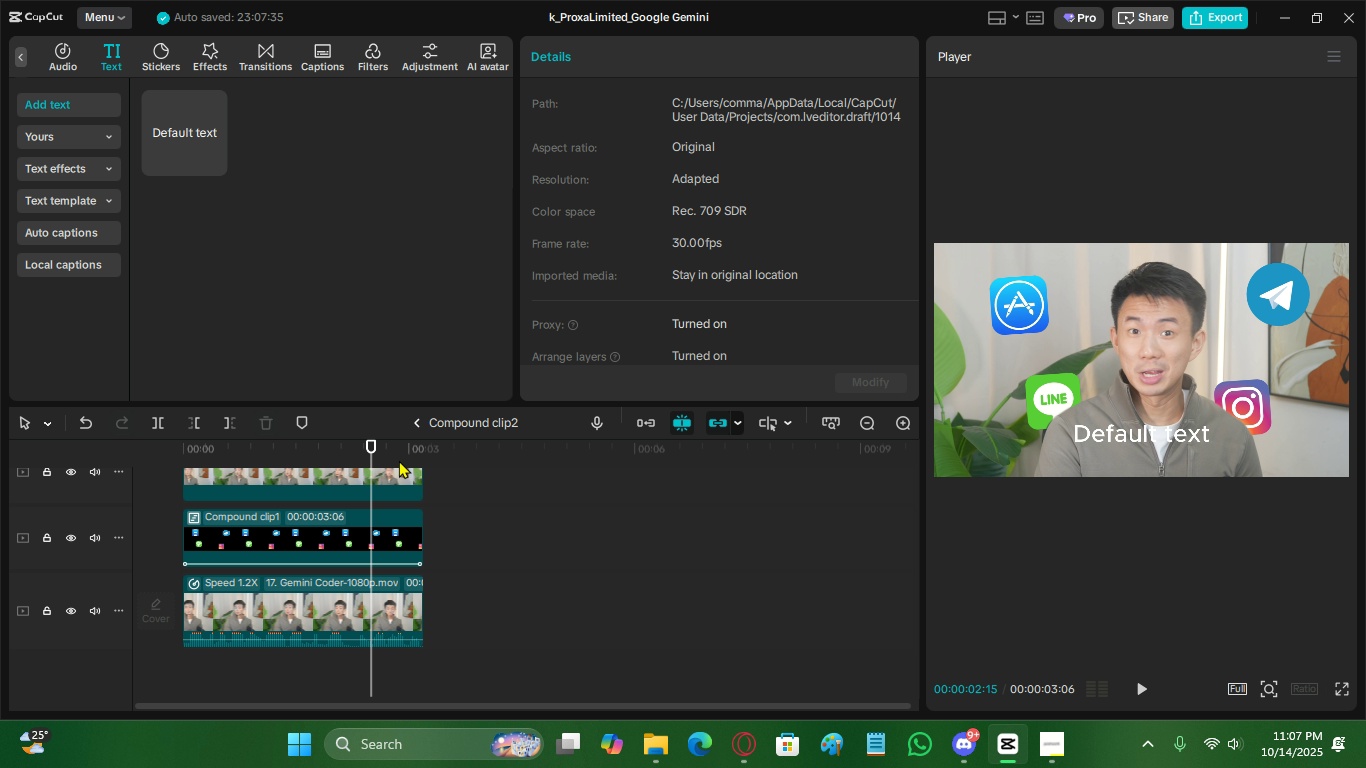 
left_click_drag(start_coordinate=[405, 450], to_coordinate=[155, 452])
 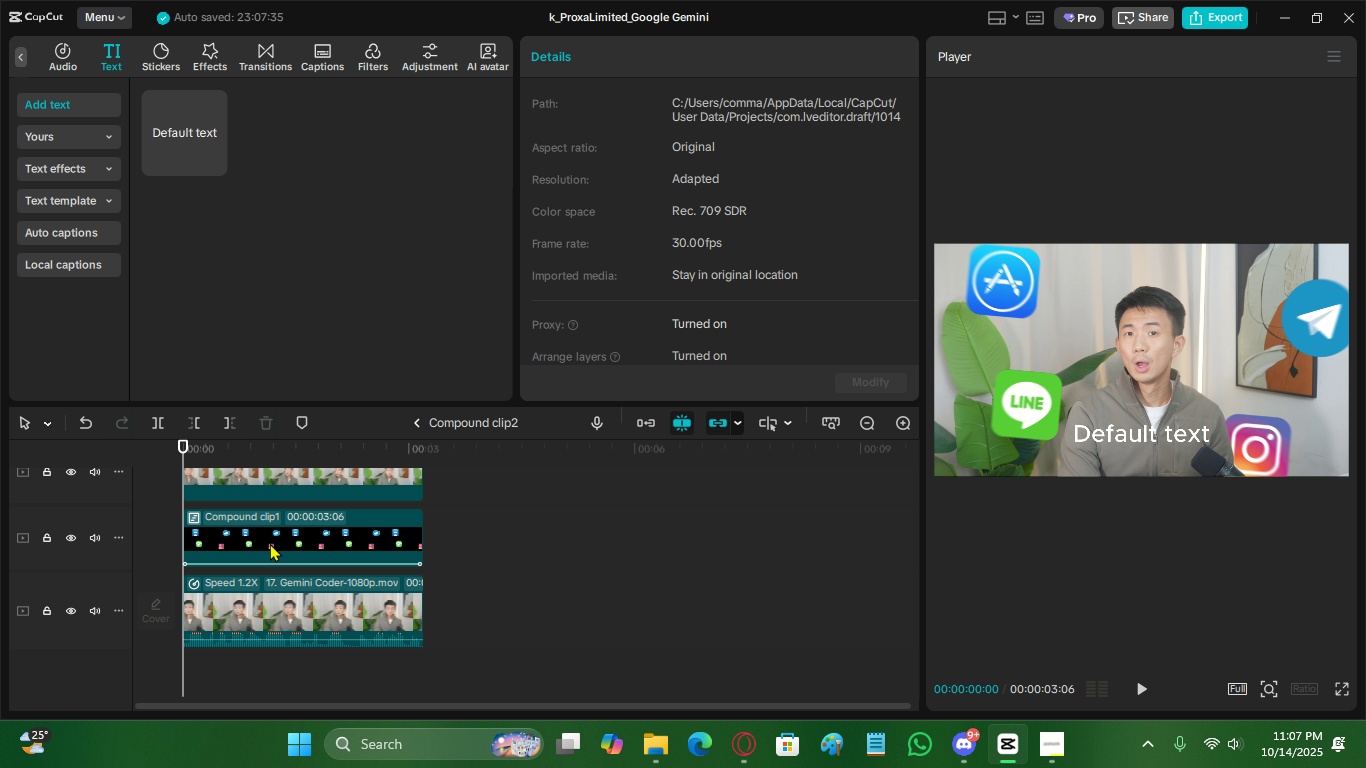 
scroll: coordinate [287, 543], scroll_direction: up, amount: 5.0
 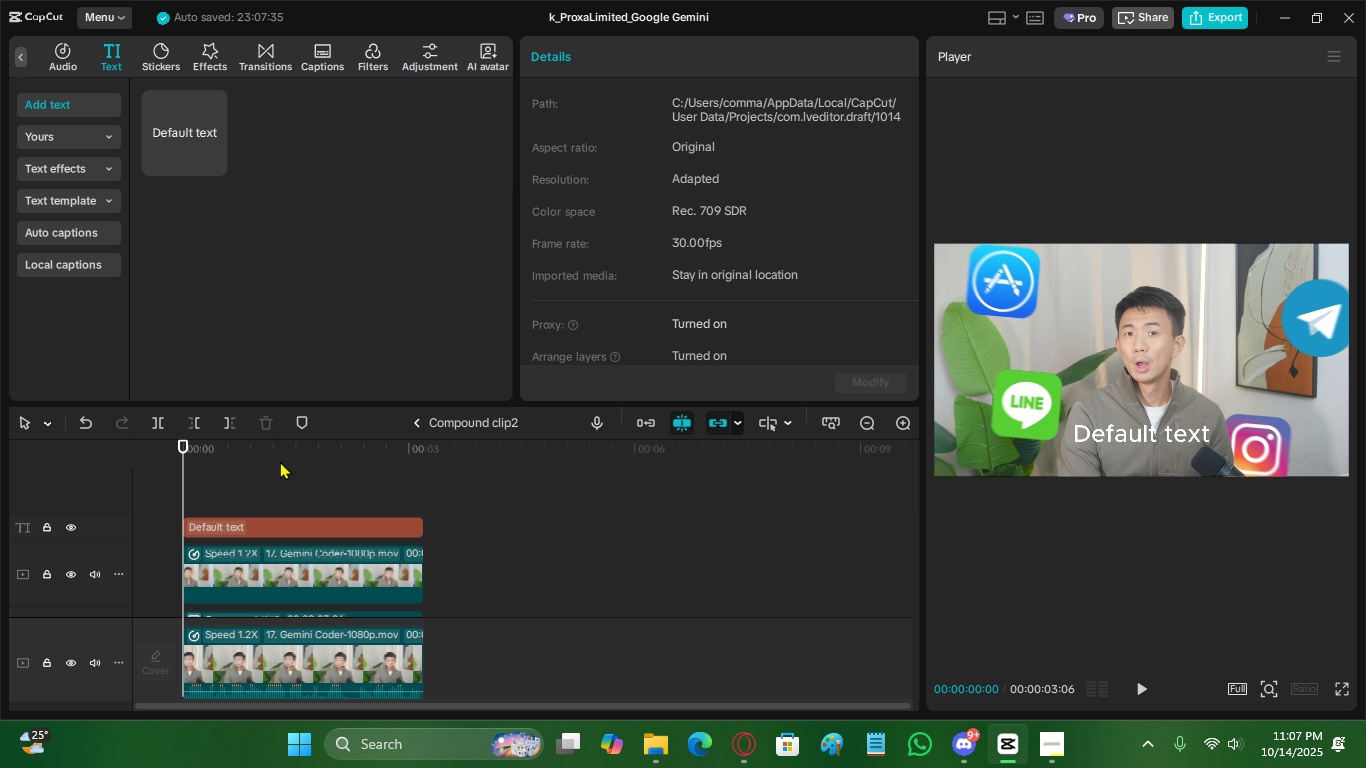 
left_click_drag(start_coordinate=[280, 458], to_coordinate=[440, 472])
 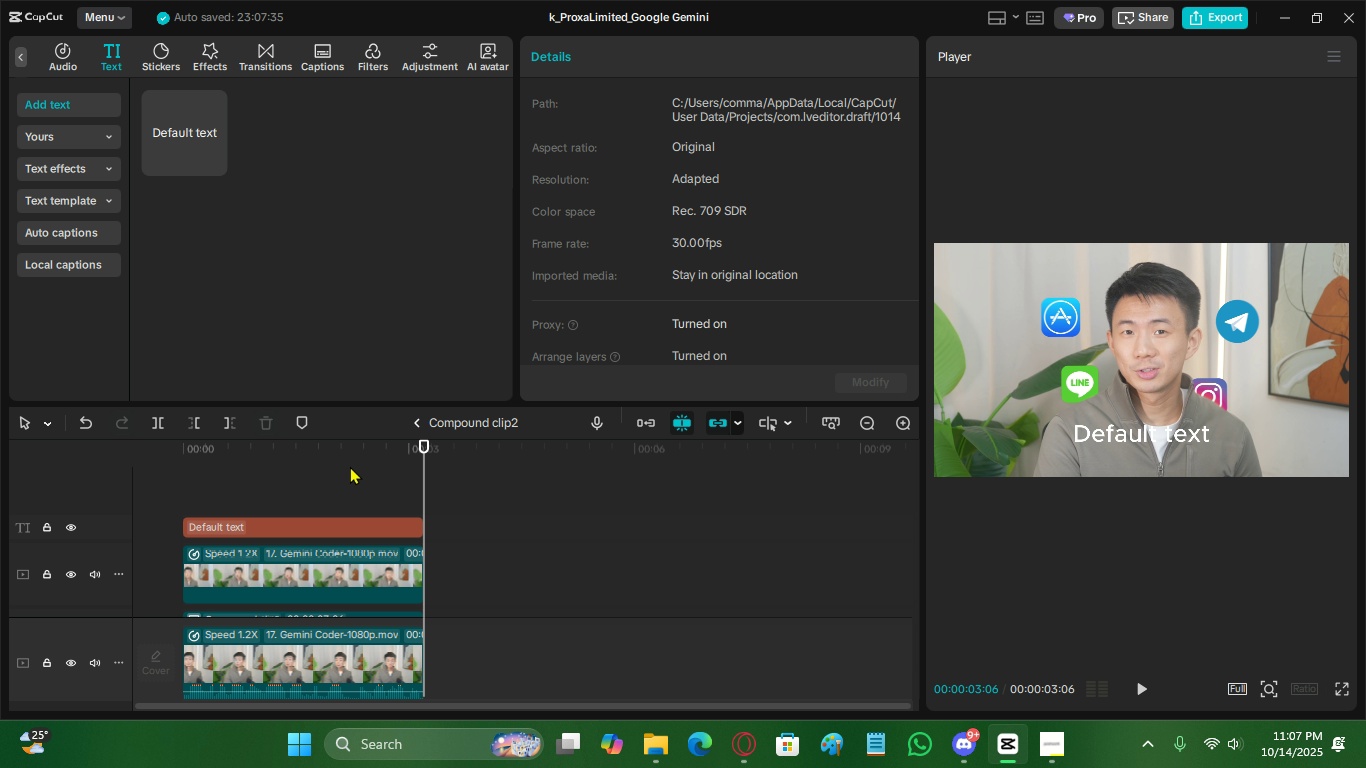 
wait(21.49)
 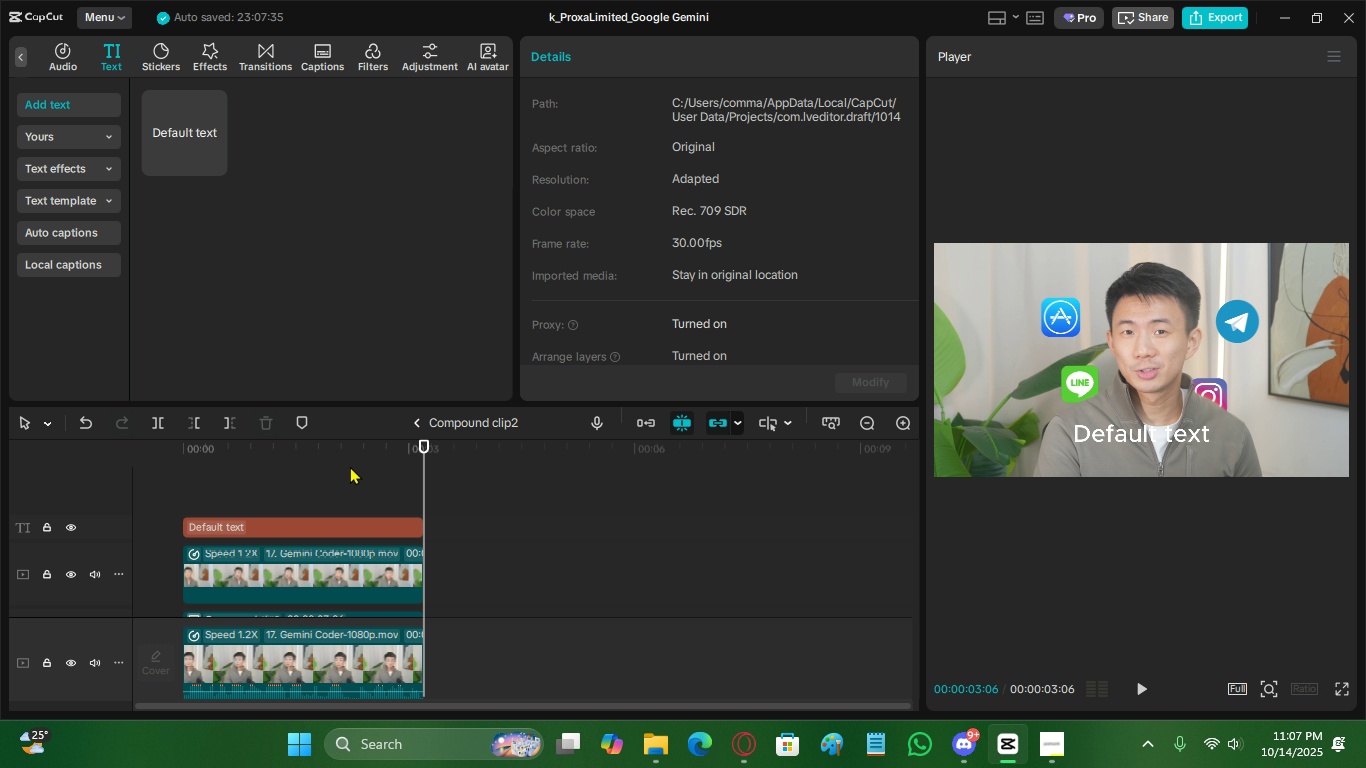 
left_click_drag(start_coordinate=[272, 454], to_coordinate=[79, 493])
 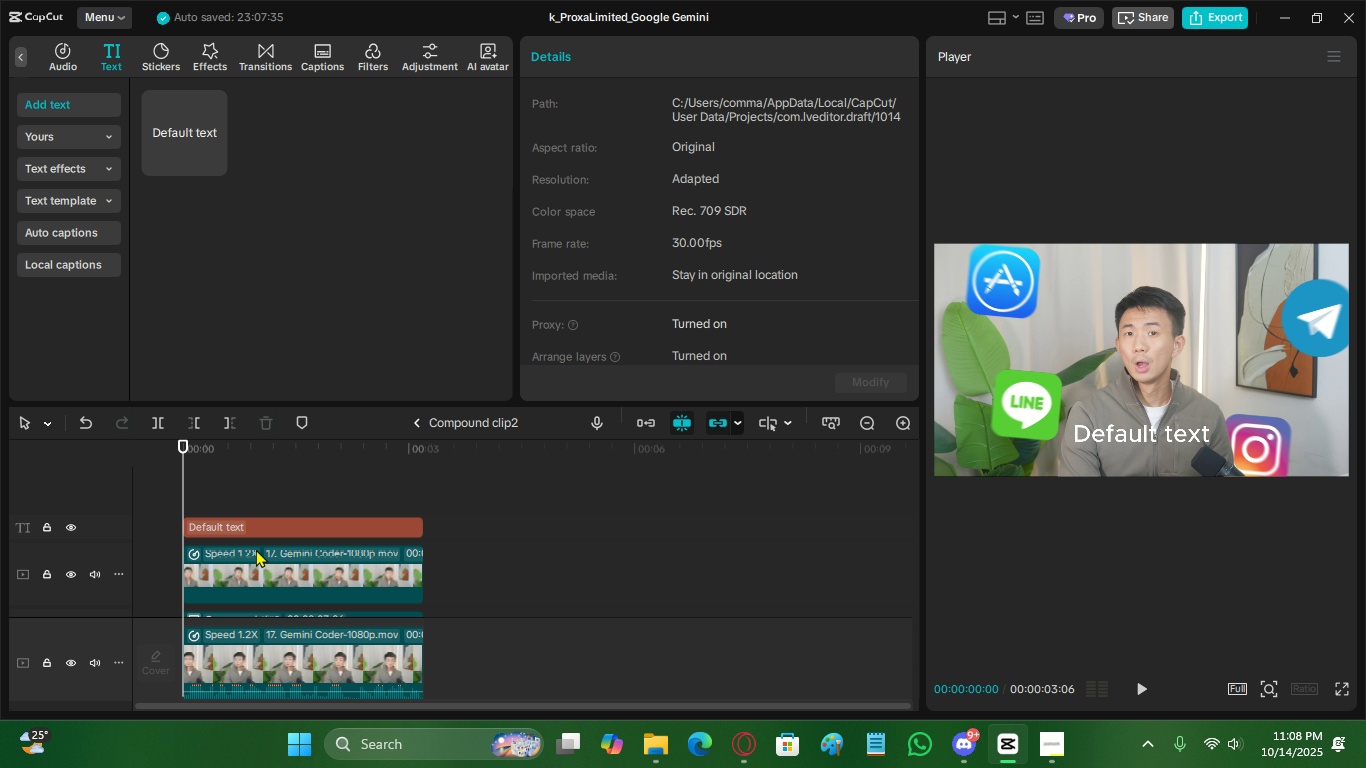 
left_click([250, 536])
 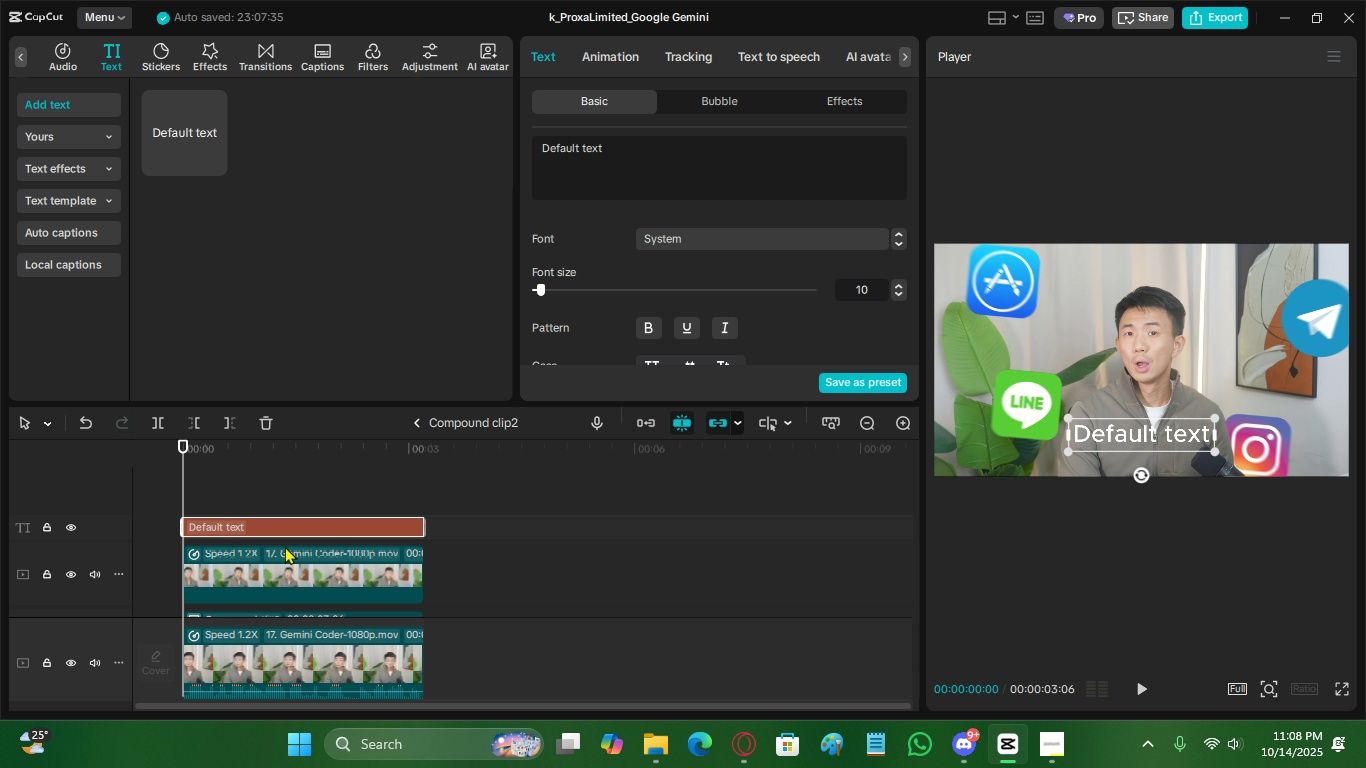 
scroll: coordinate [342, 607], scroll_direction: up, amount: 3.0
 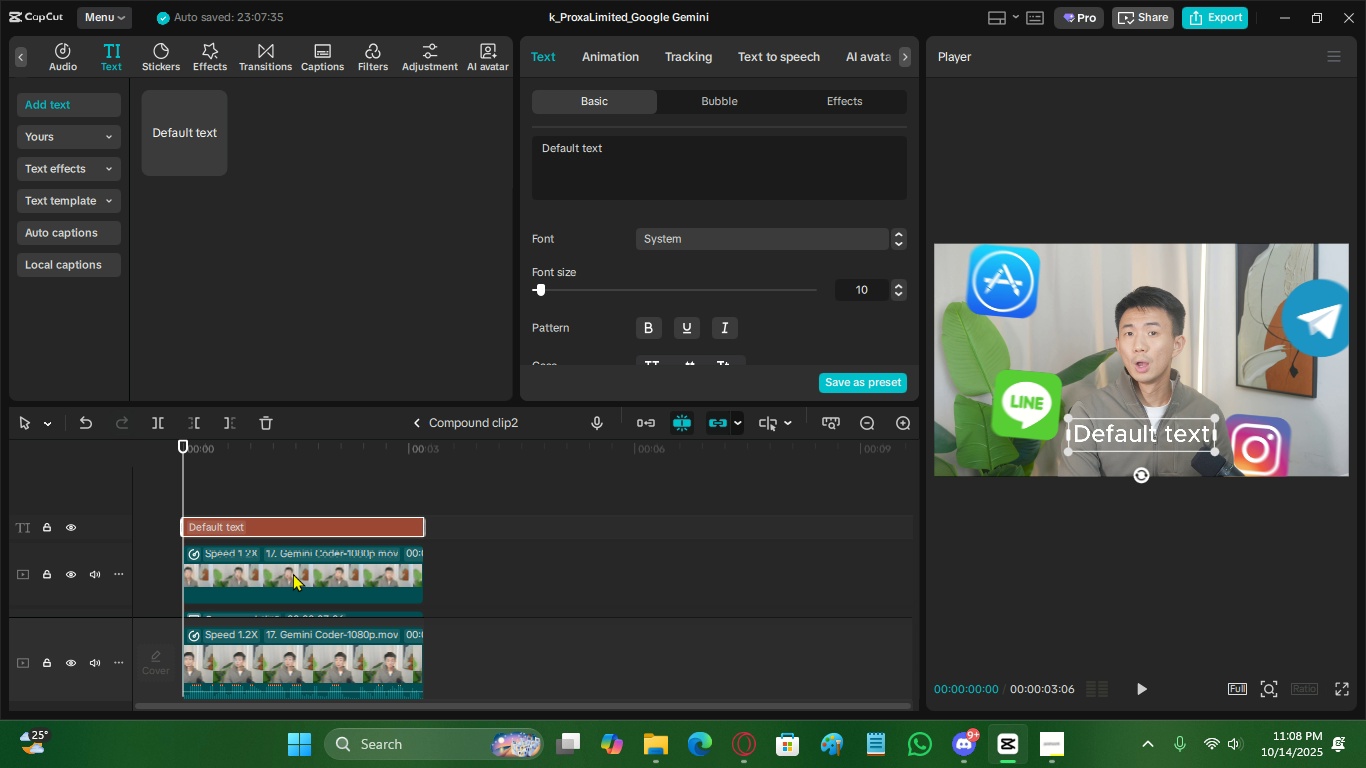 
key(Space)
 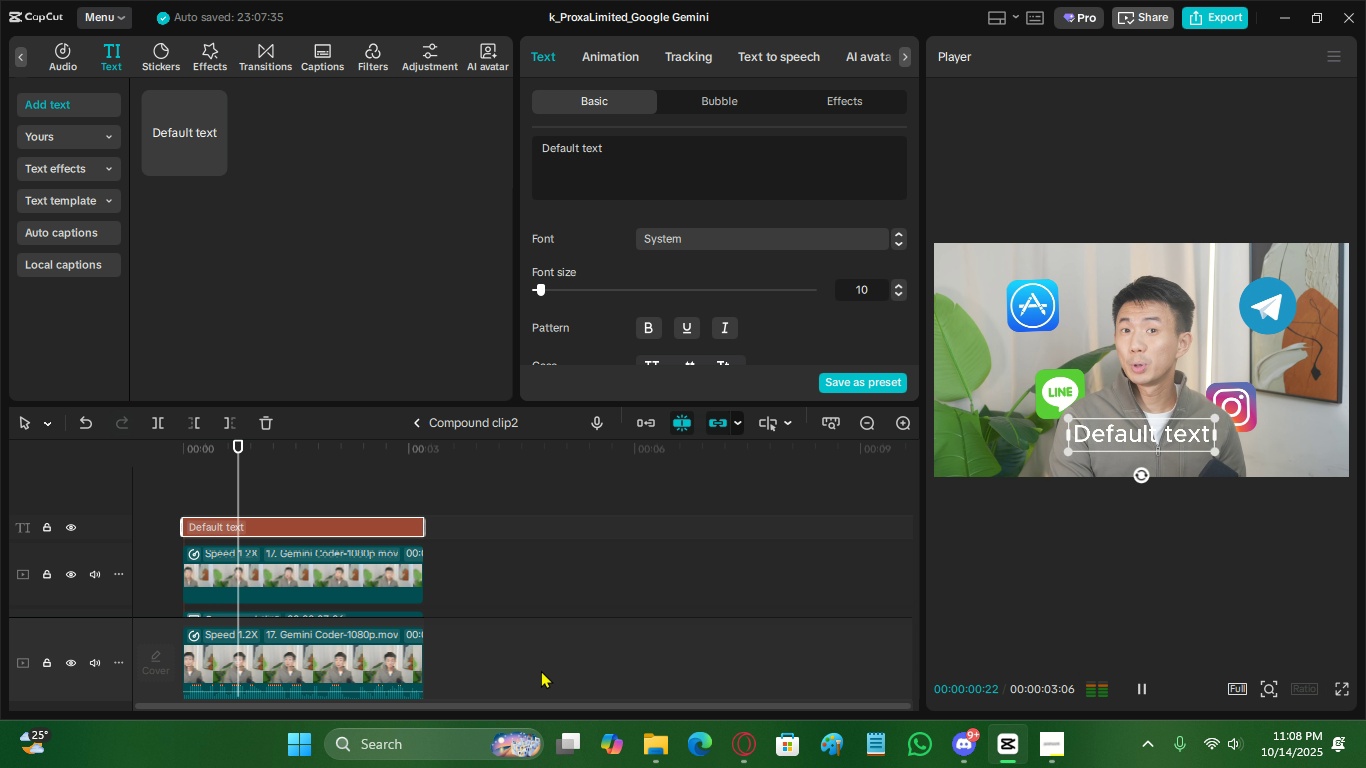 
key(Space)
 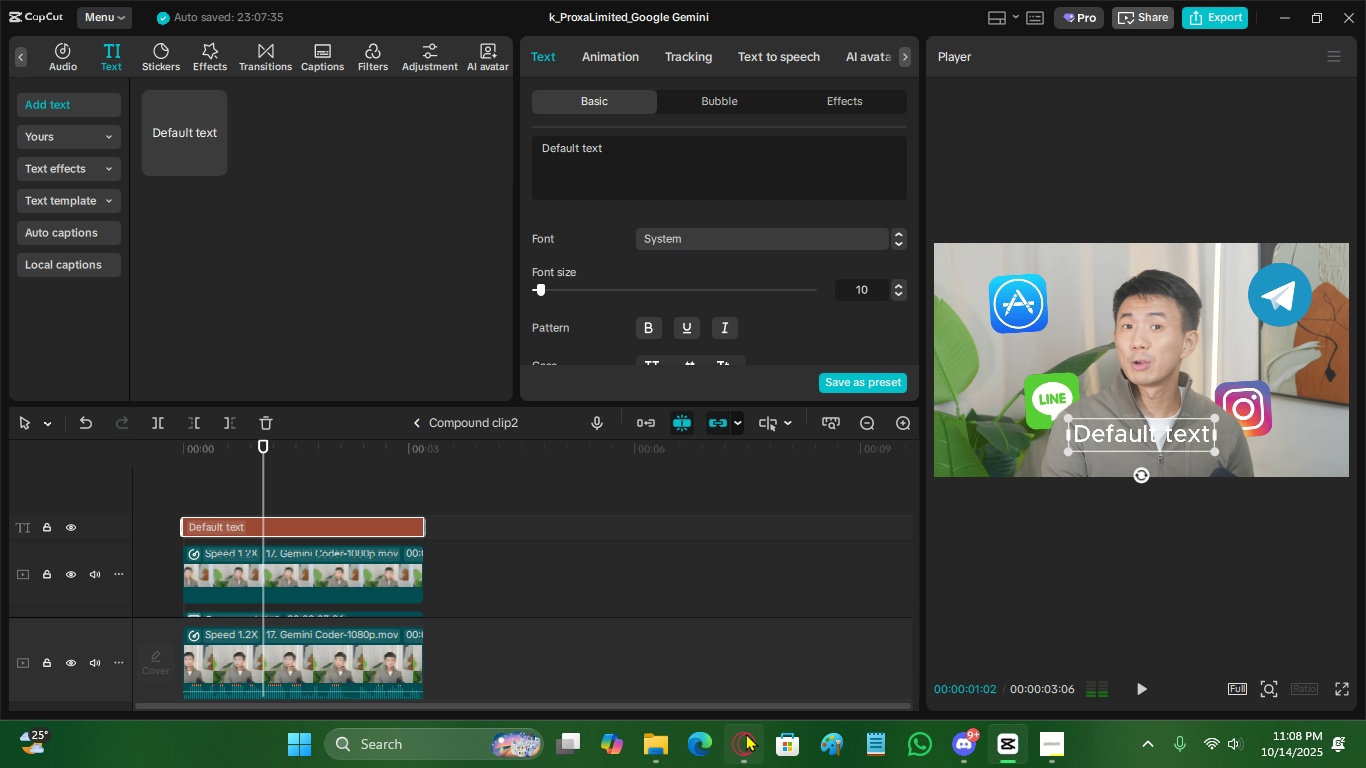 
left_click([746, 733])
 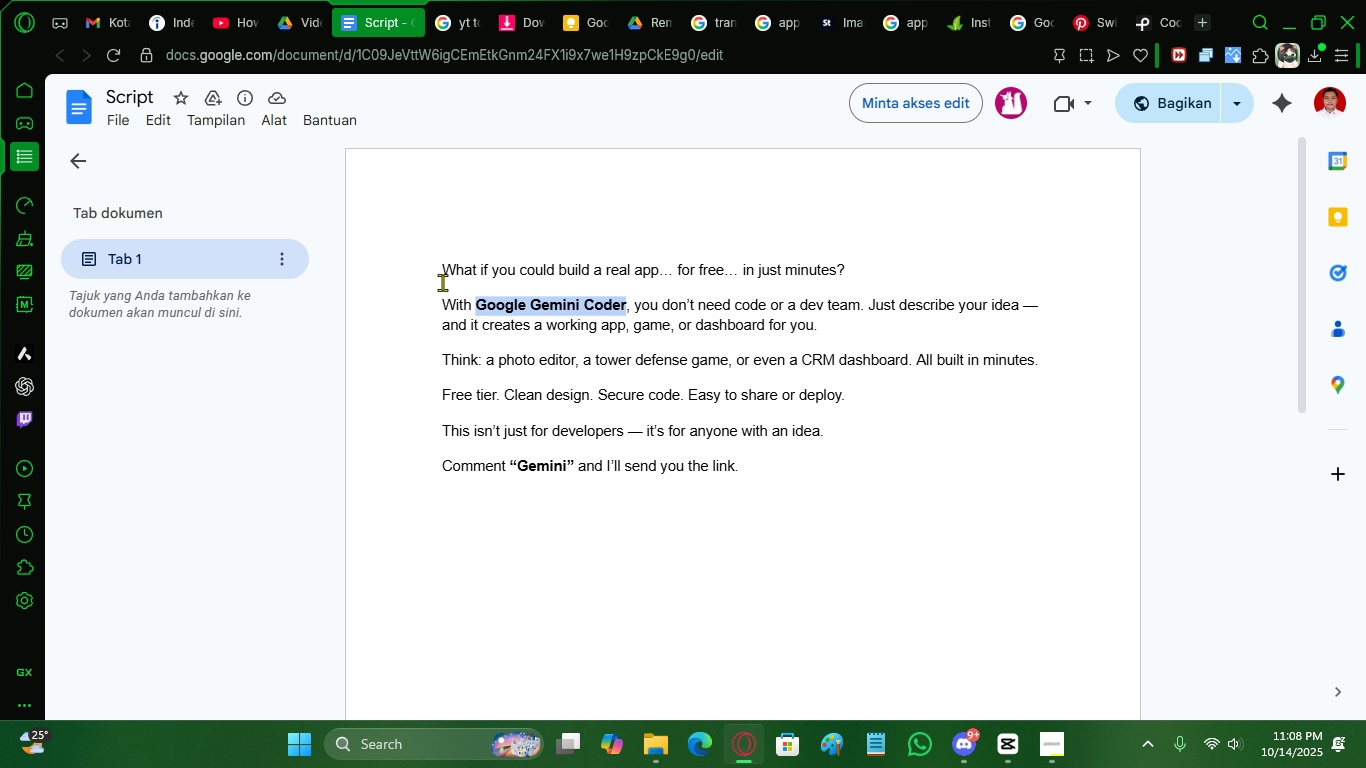 
left_click_drag(start_coordinate=[435, 268], to_coordinate=[657, 280])
 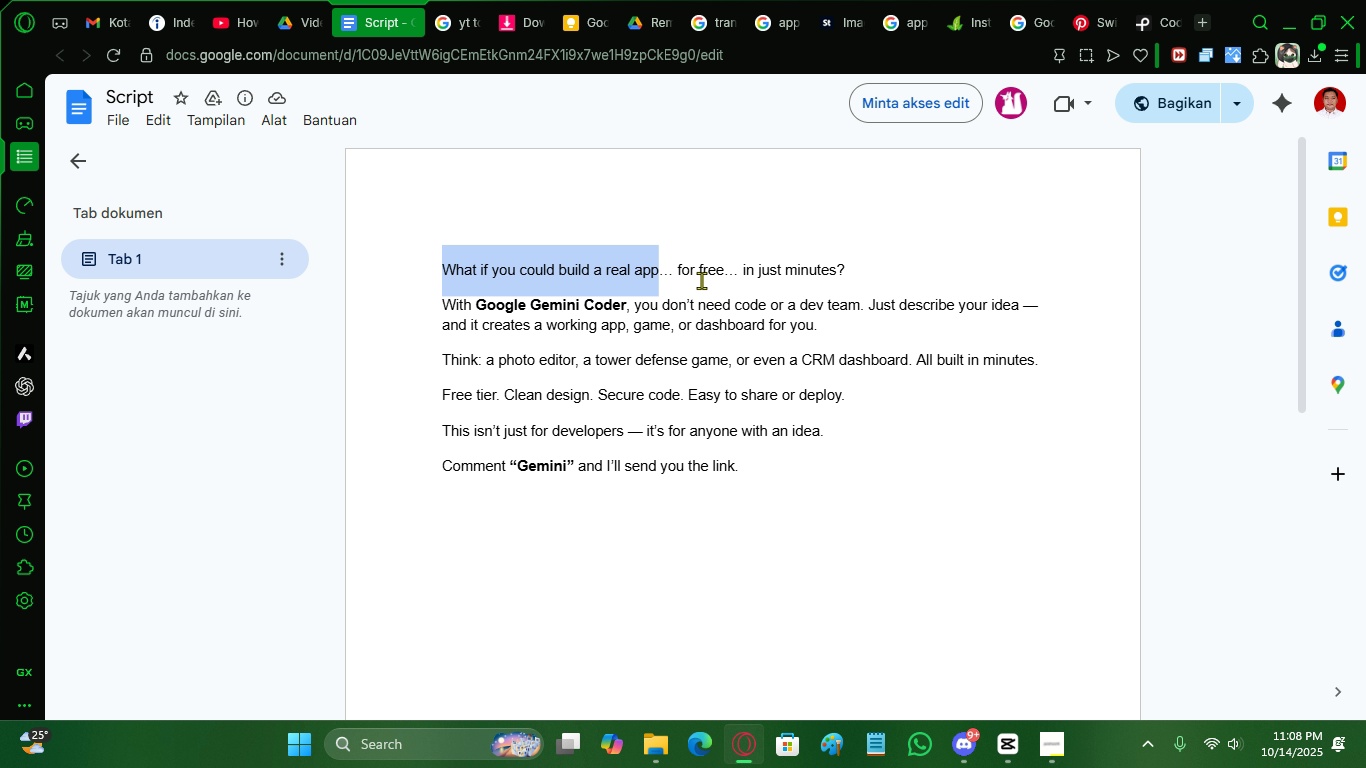 
key(Control+C)
 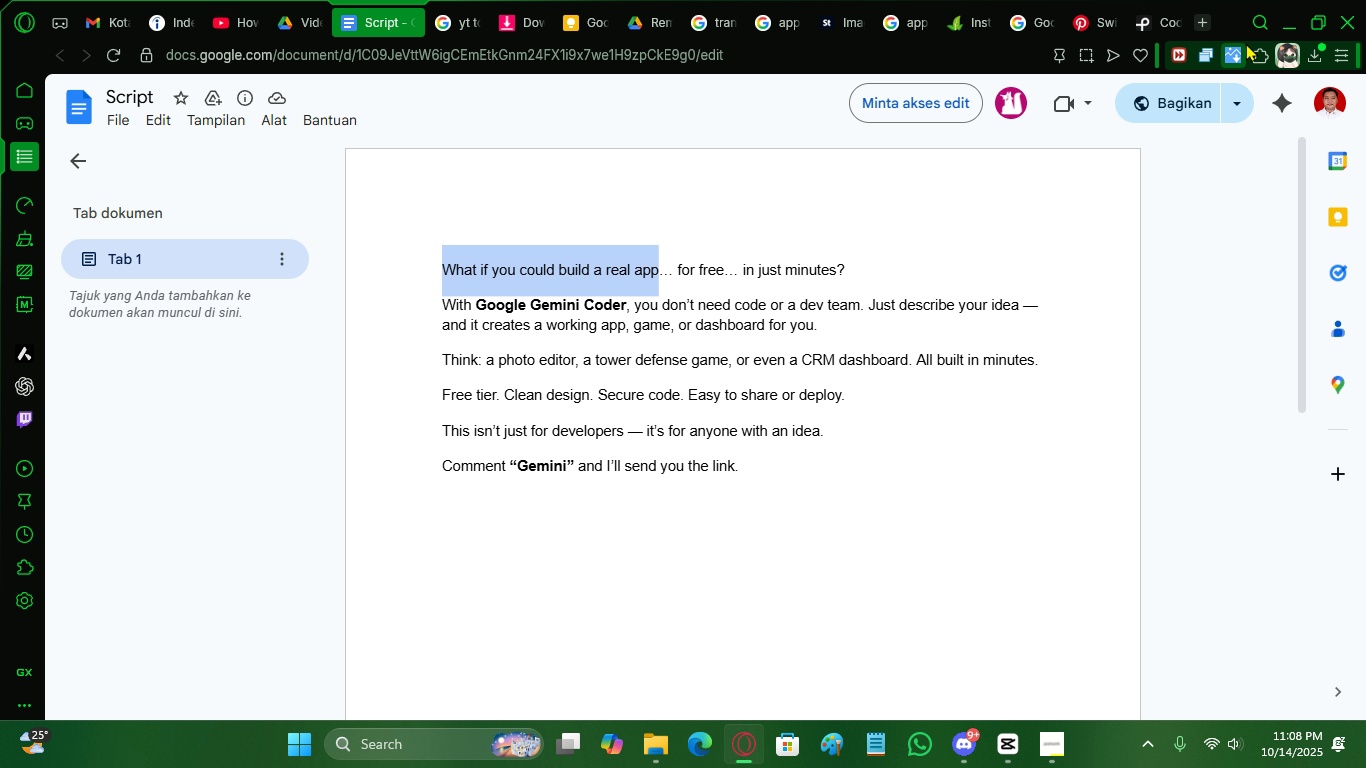 
key(Control+ControlLeft)
 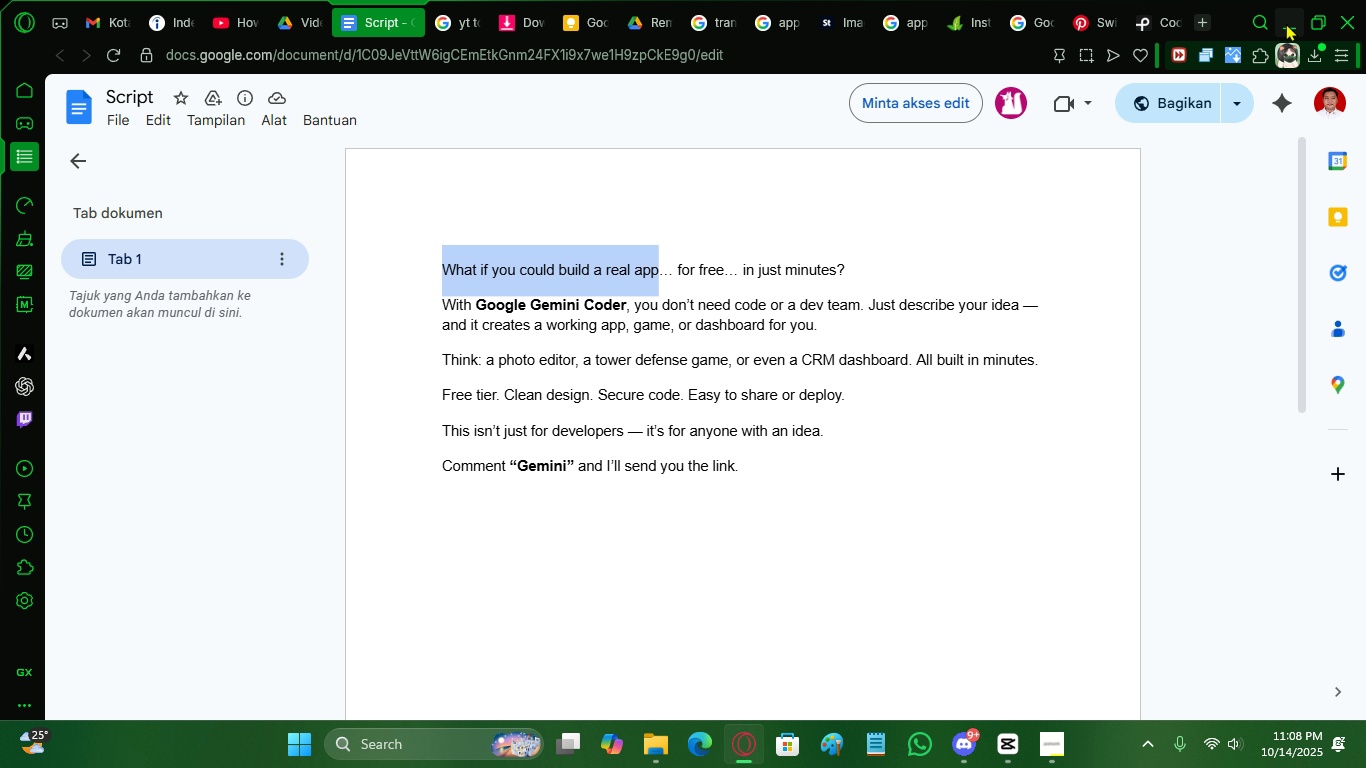 
key(Control+C)
 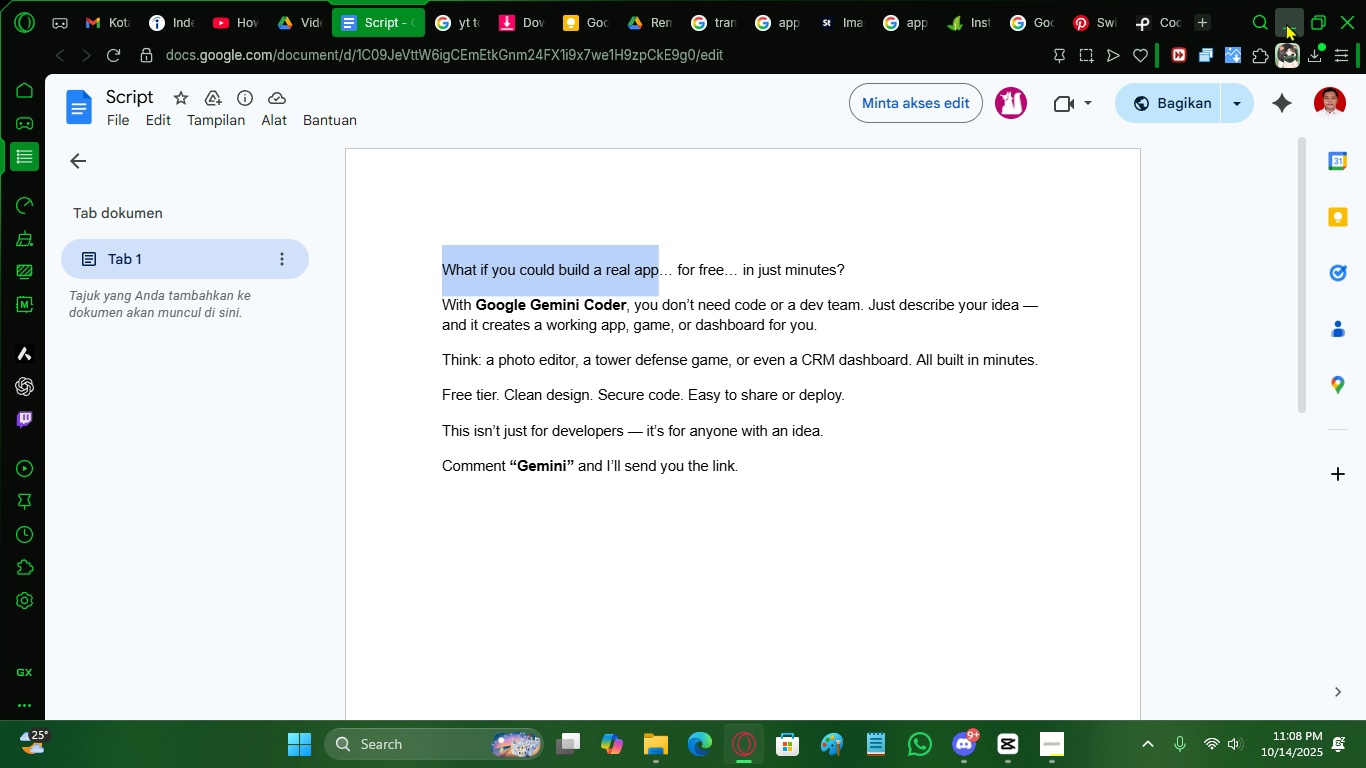 
left_click([1286, 23])
 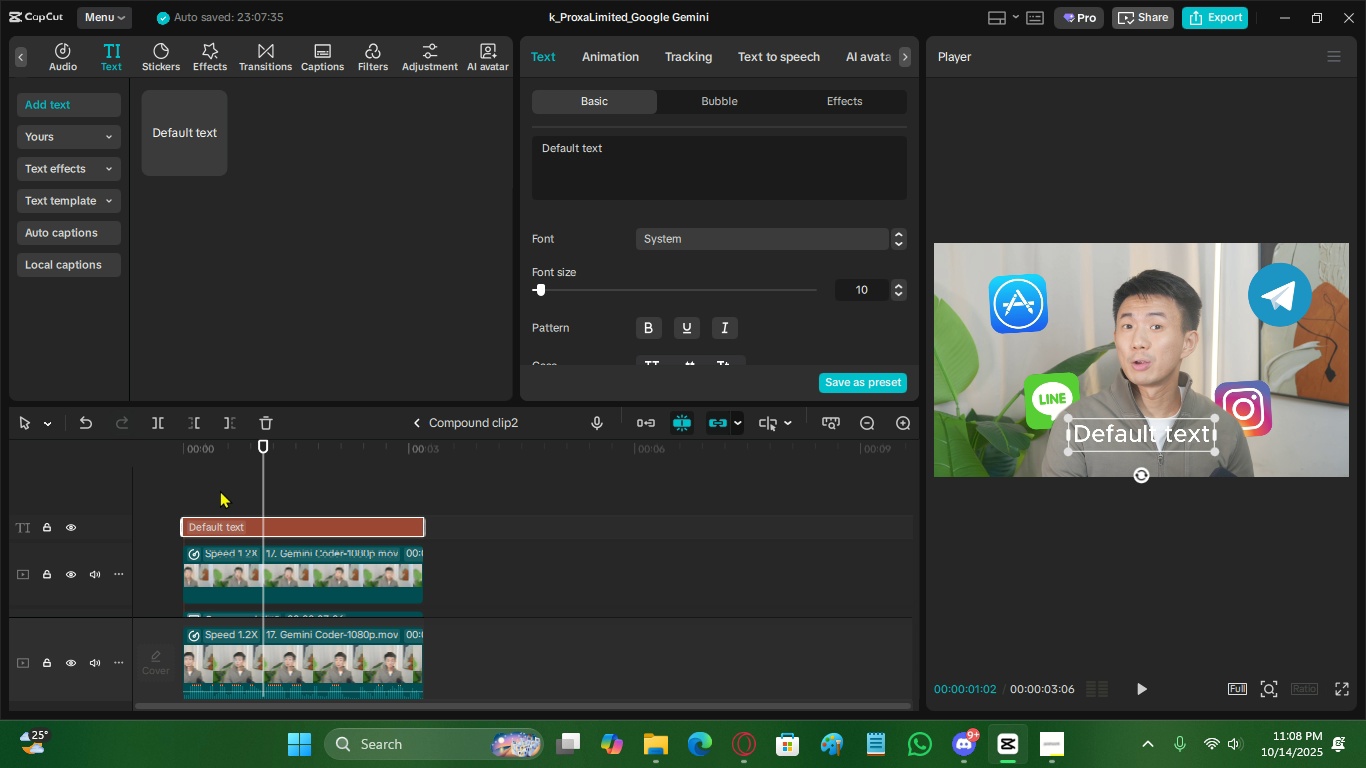 
wait(6.28)
 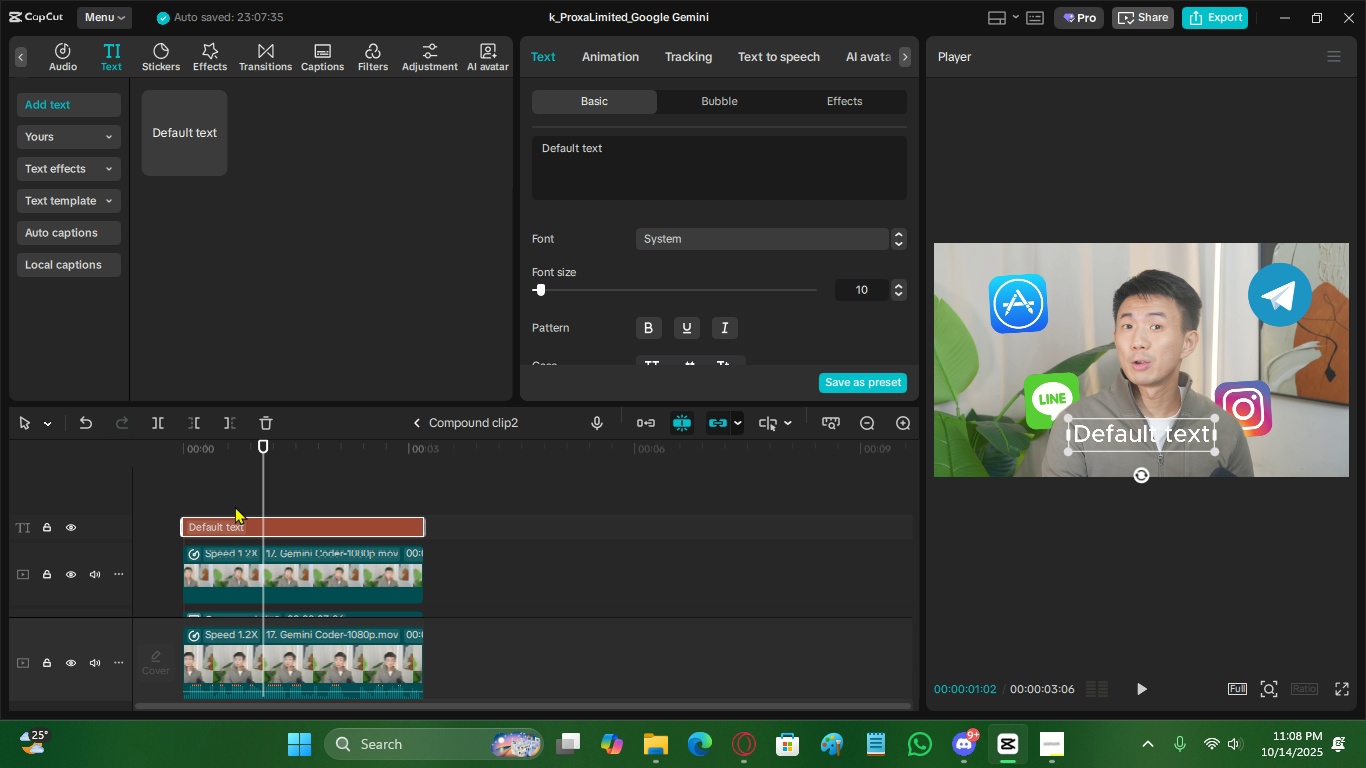 
key(Control+ControlLeft)
 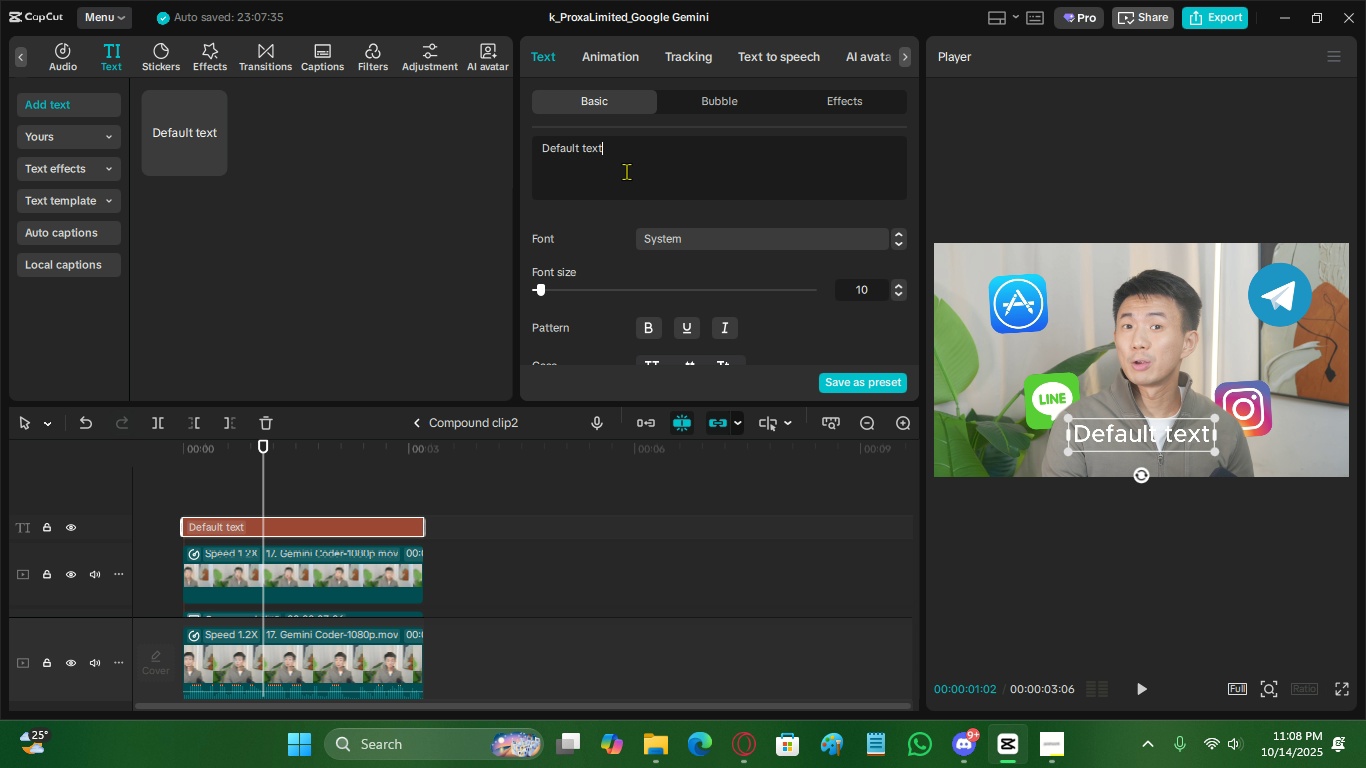 
key(Control+A)
 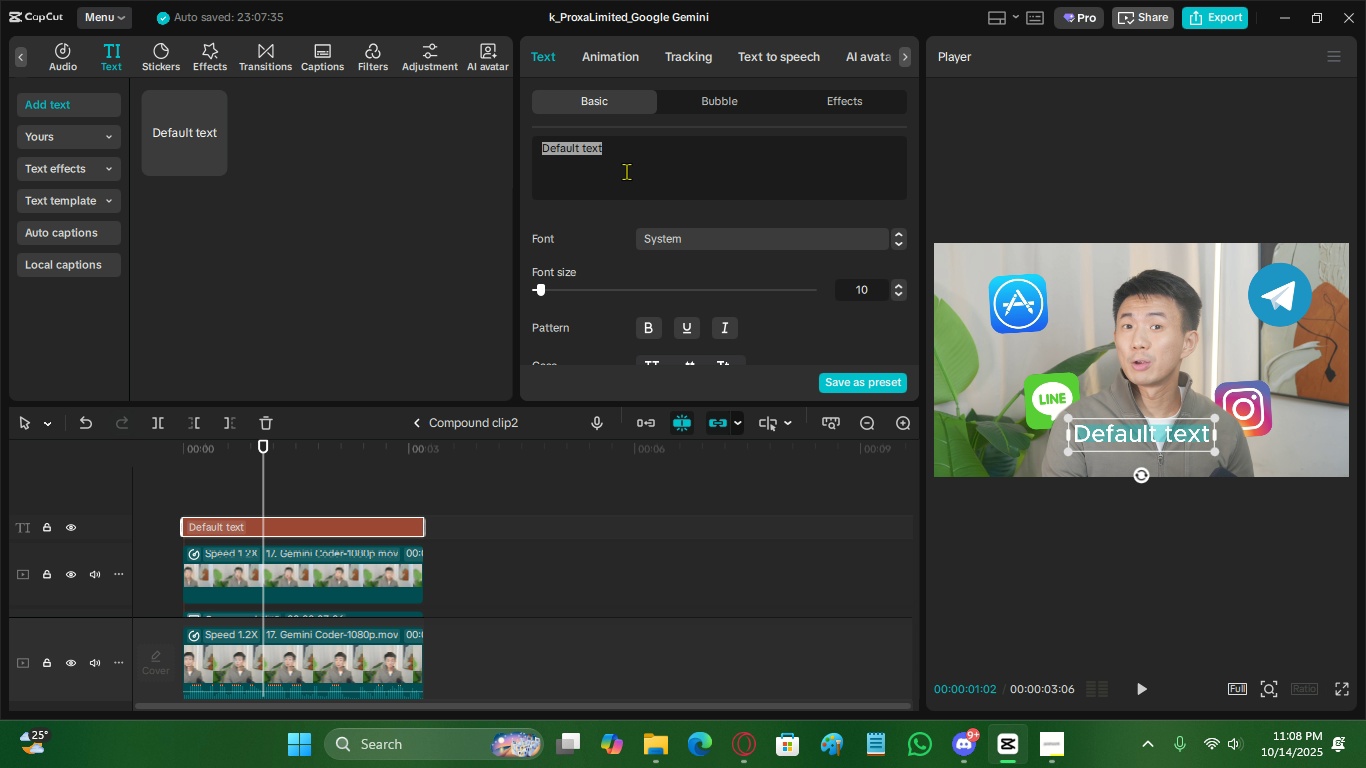 
key(Control+V)
 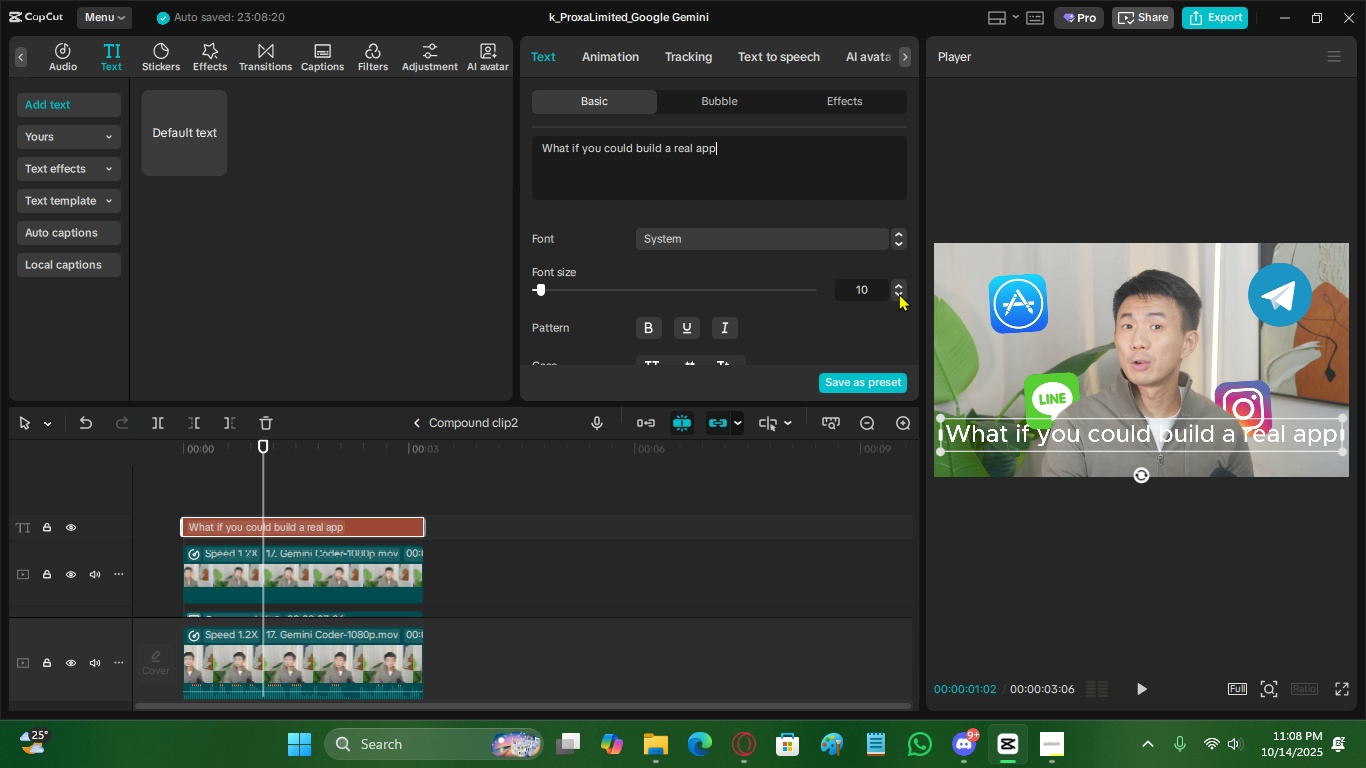 
double_click([899, 293])
 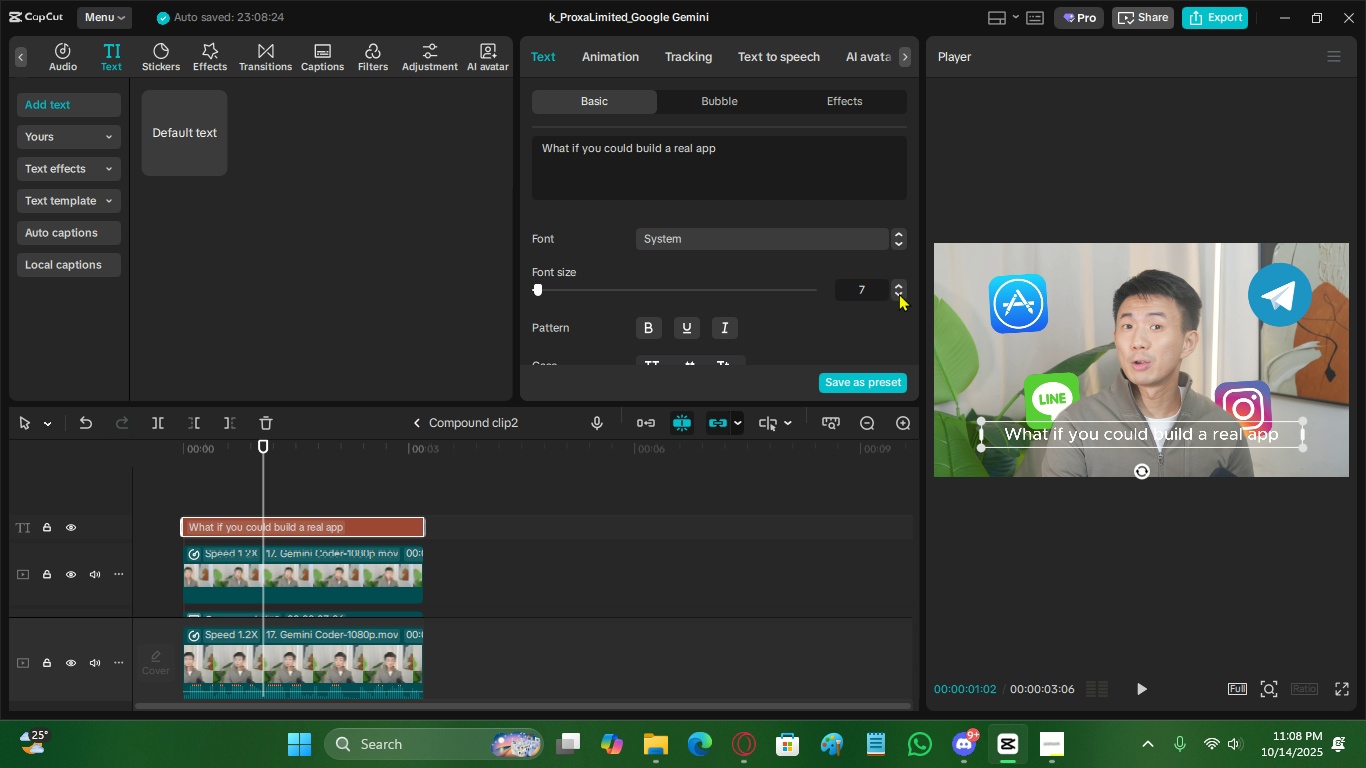 
triple_click([899, 293])
 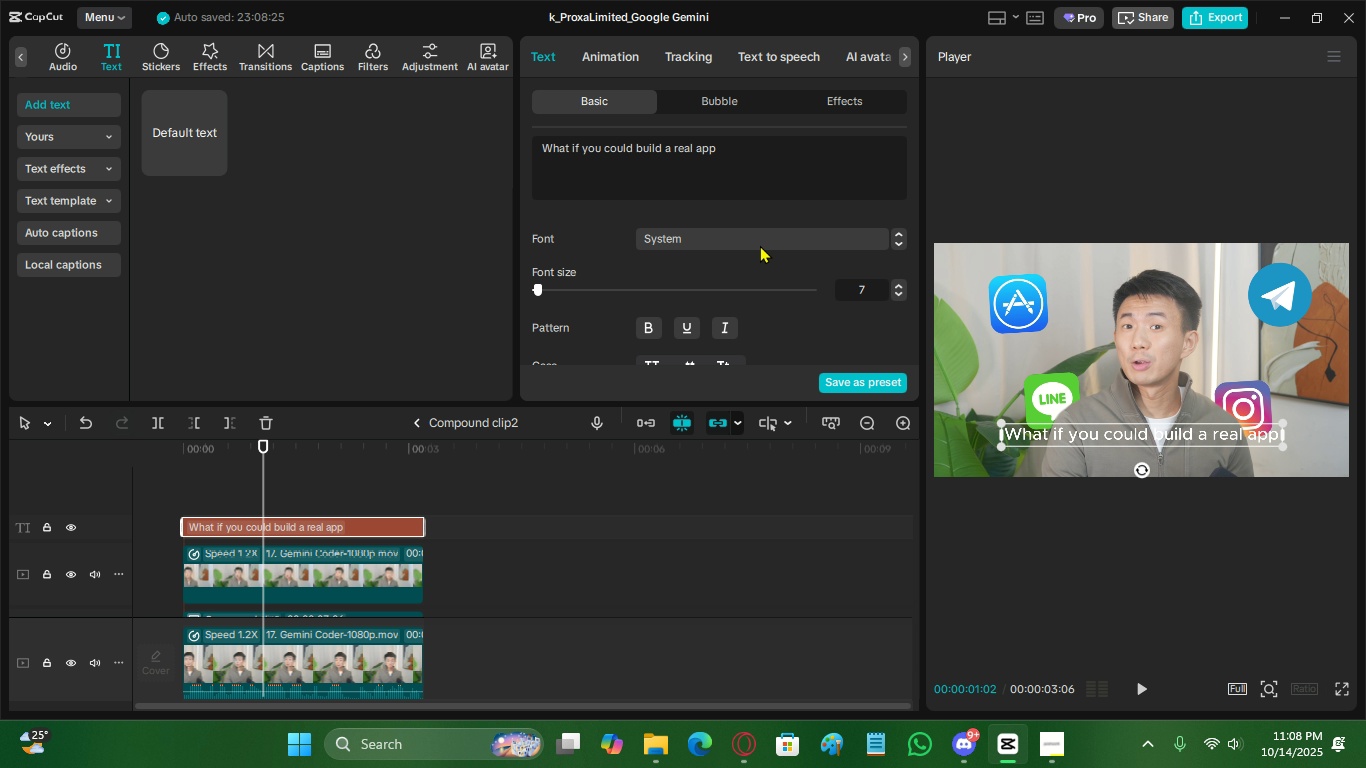 
left_click([760, 242])
 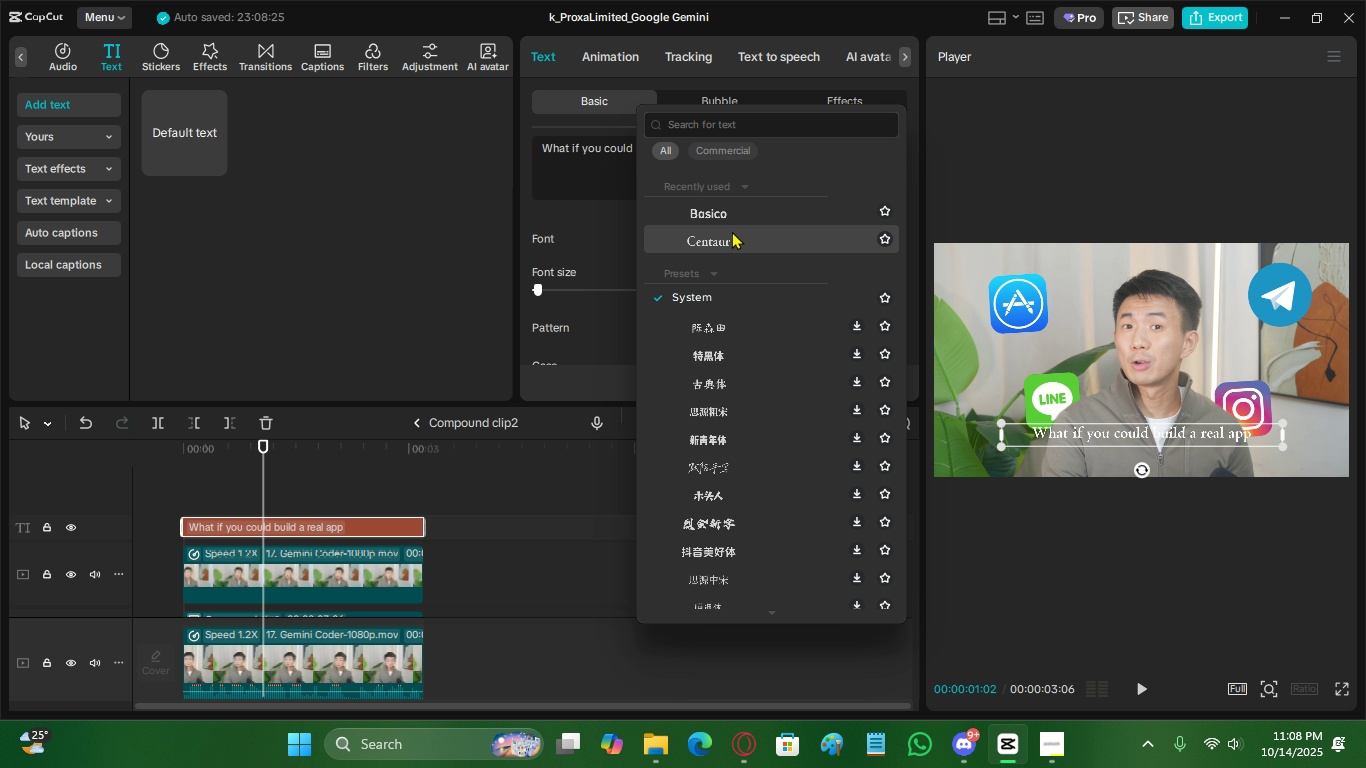 
scroll: coordinate [738, 341], scroll_direction: up, amount: 5.0
 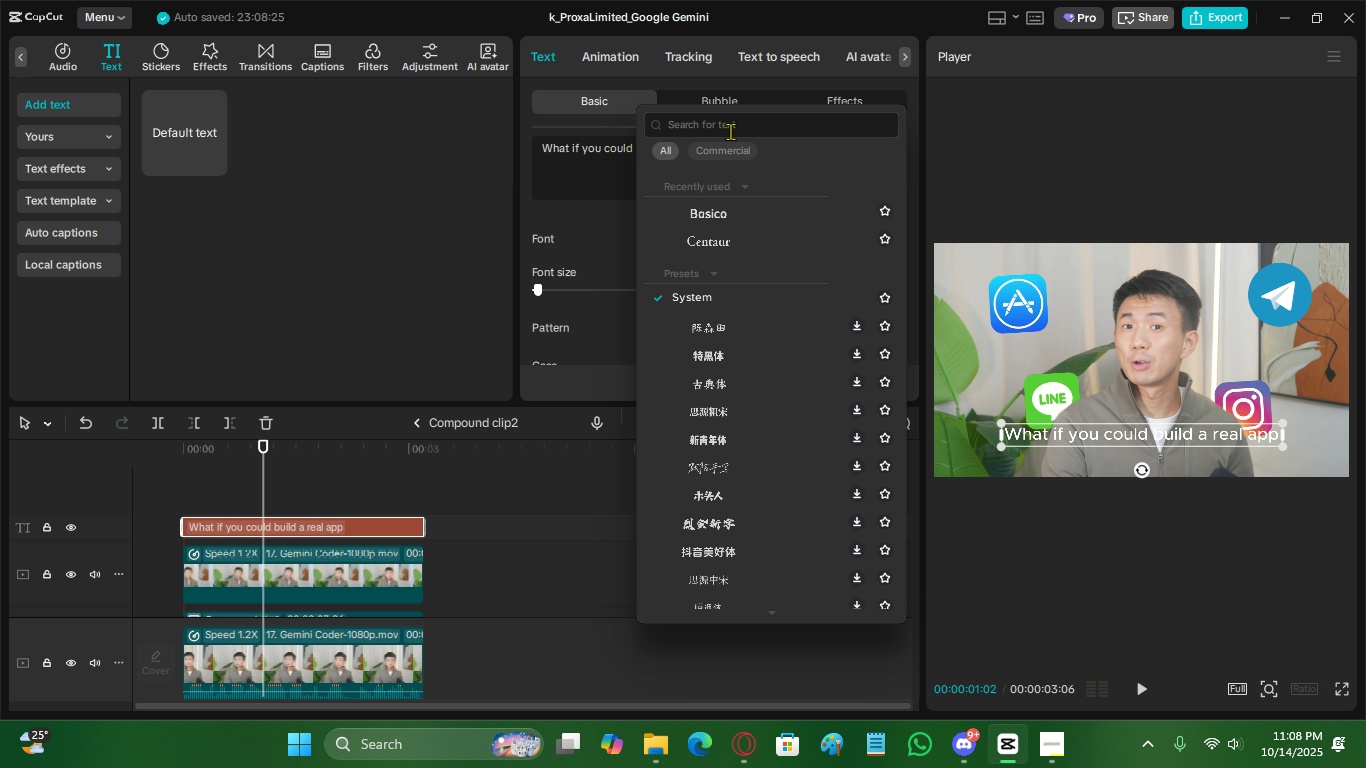 
left_click([732, 128])
 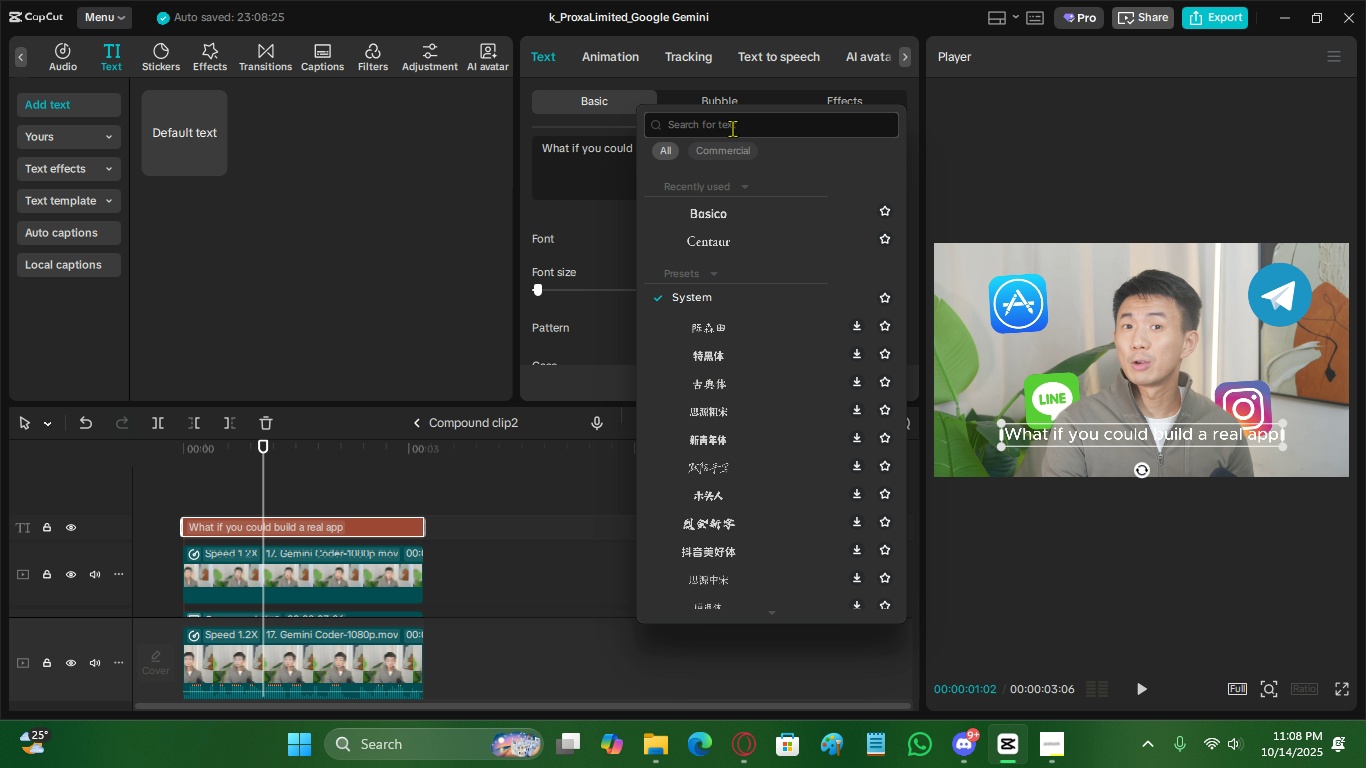 
type(montserrat)
 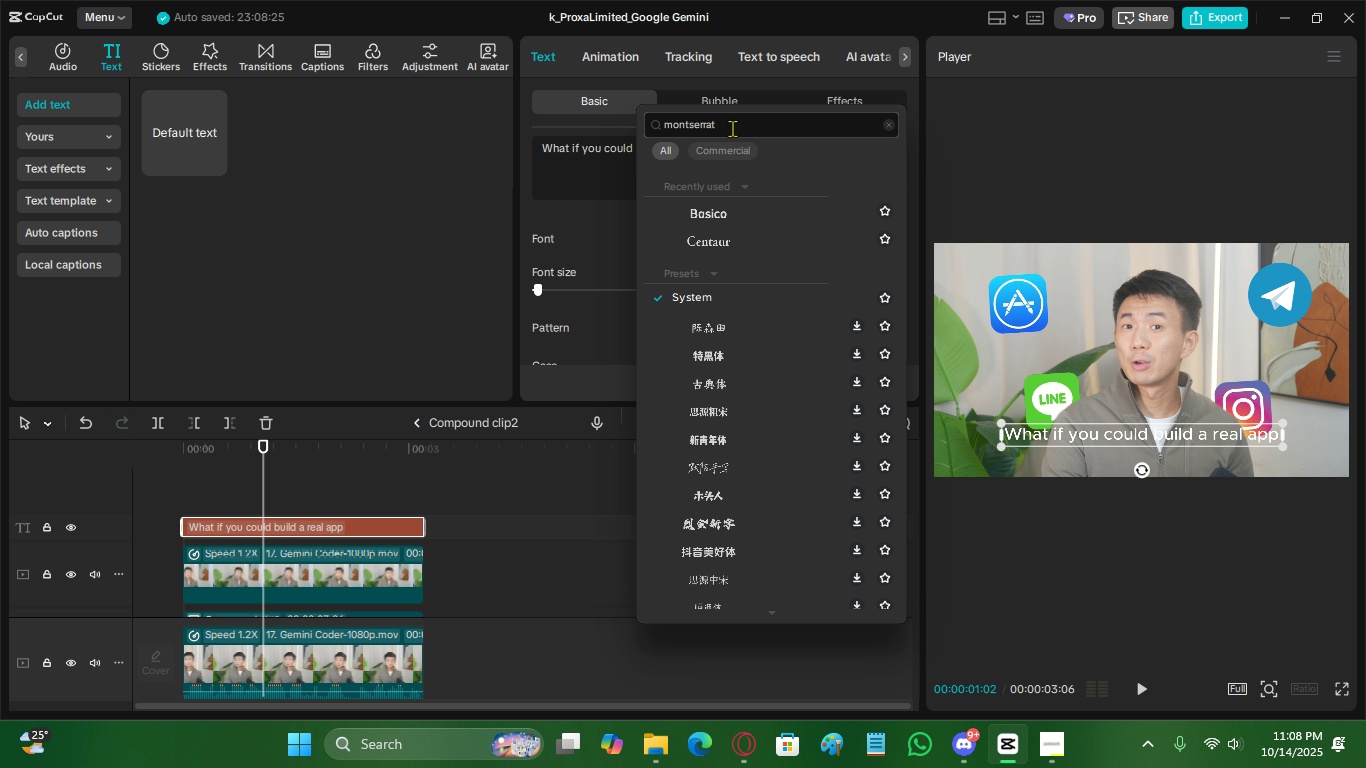 
key(Enter)
 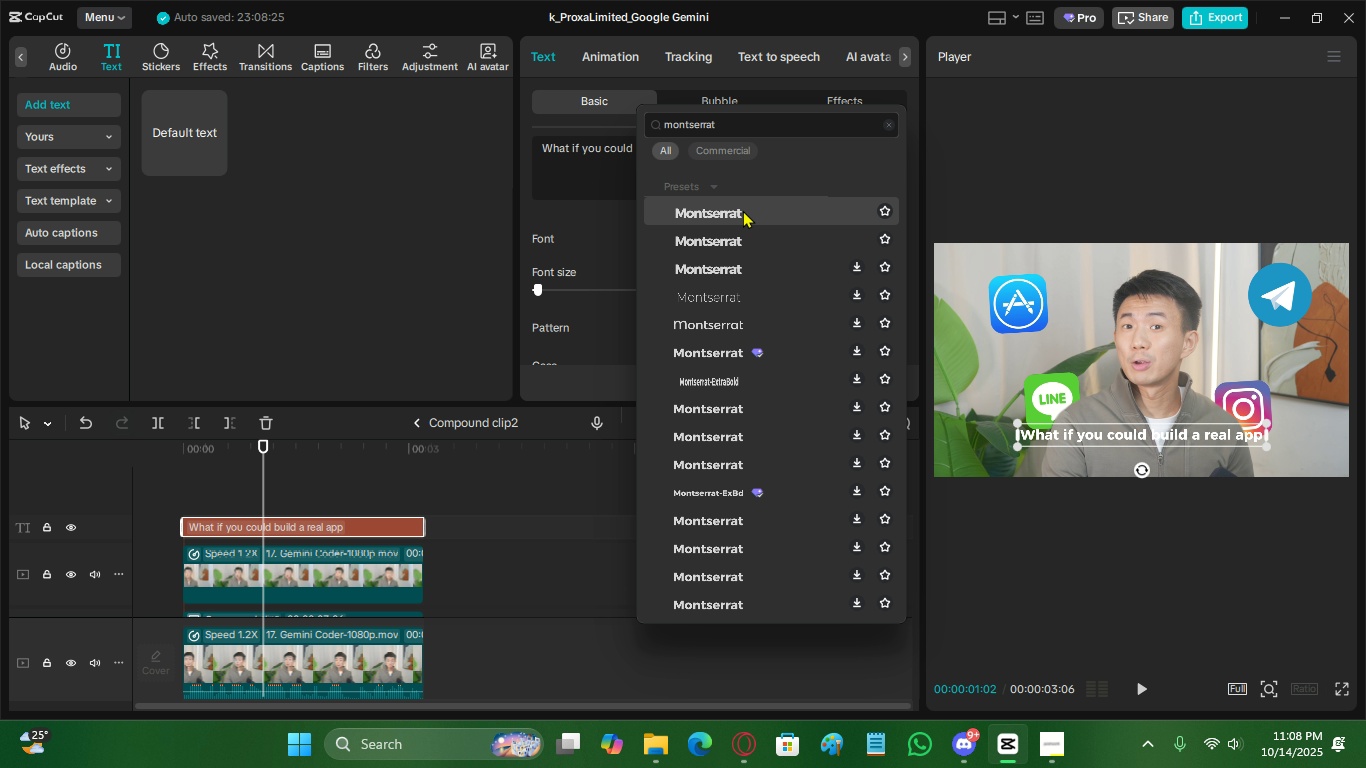 
left_click([737, 235])
 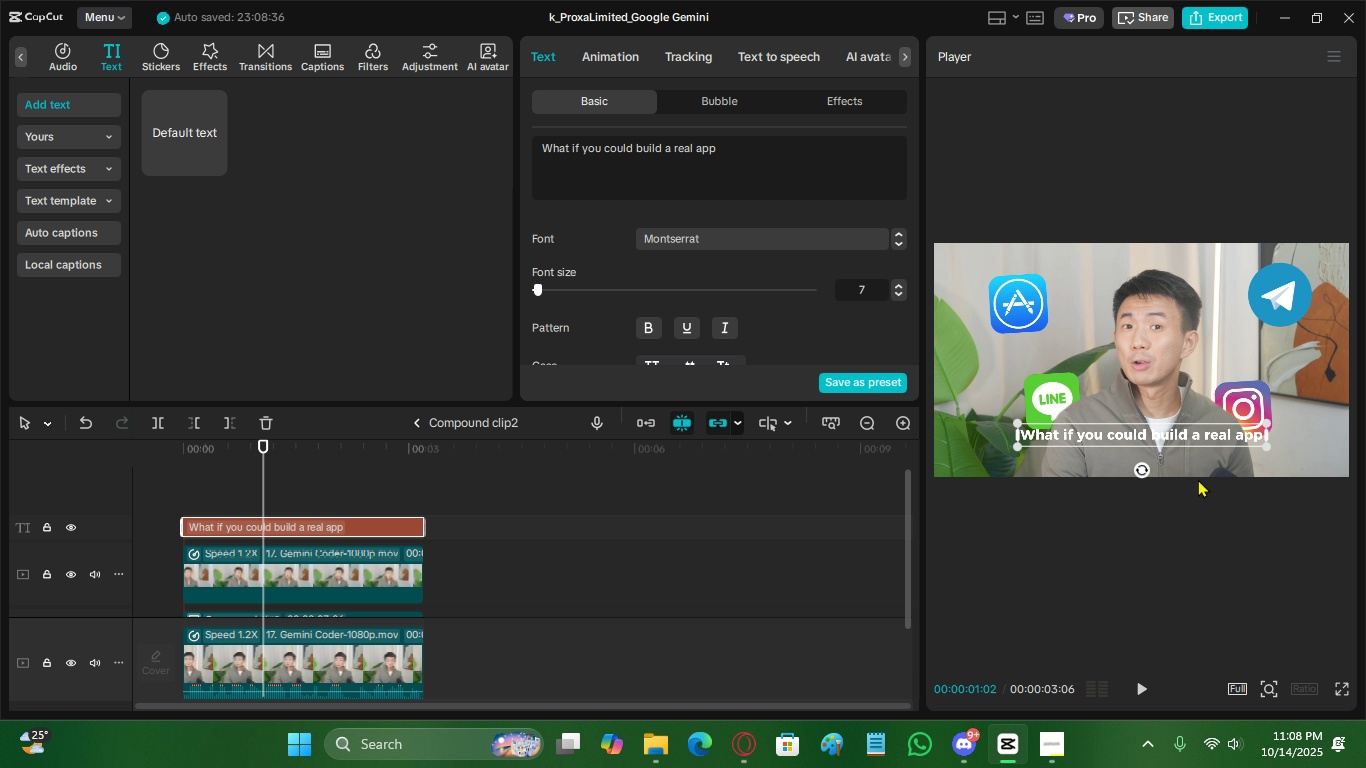 
left_click_drag(start_coordinate=[1267, 449], to_coordinate=[1247, 448])
 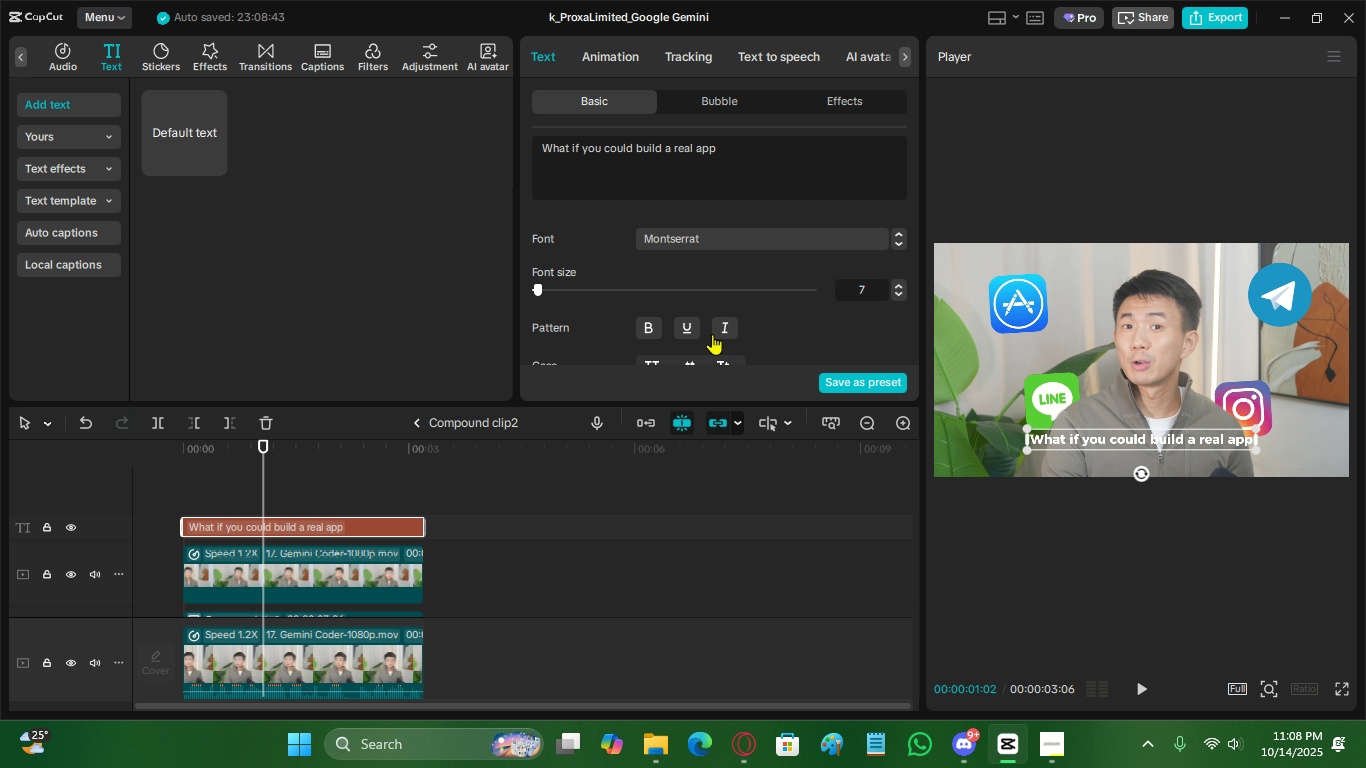 
wait(6.45)
 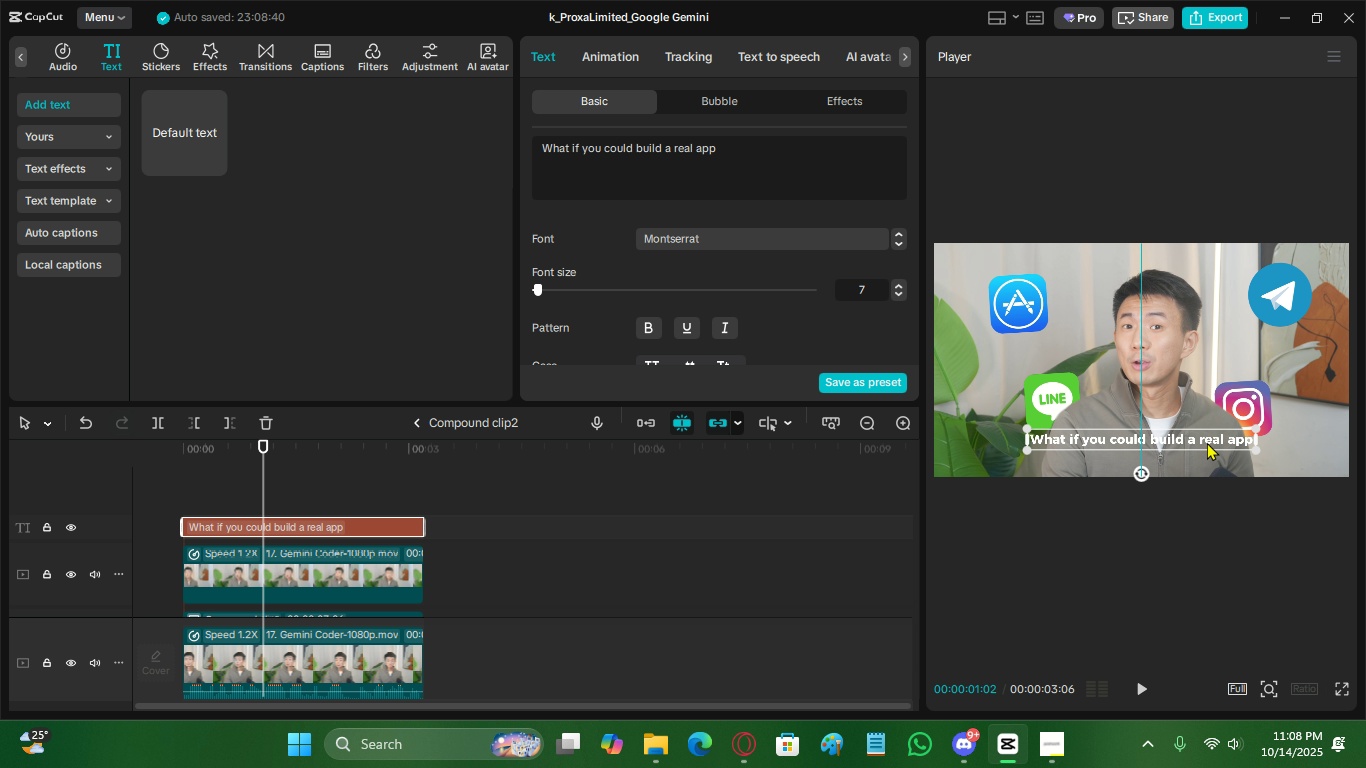 
left_click([550, 150])
 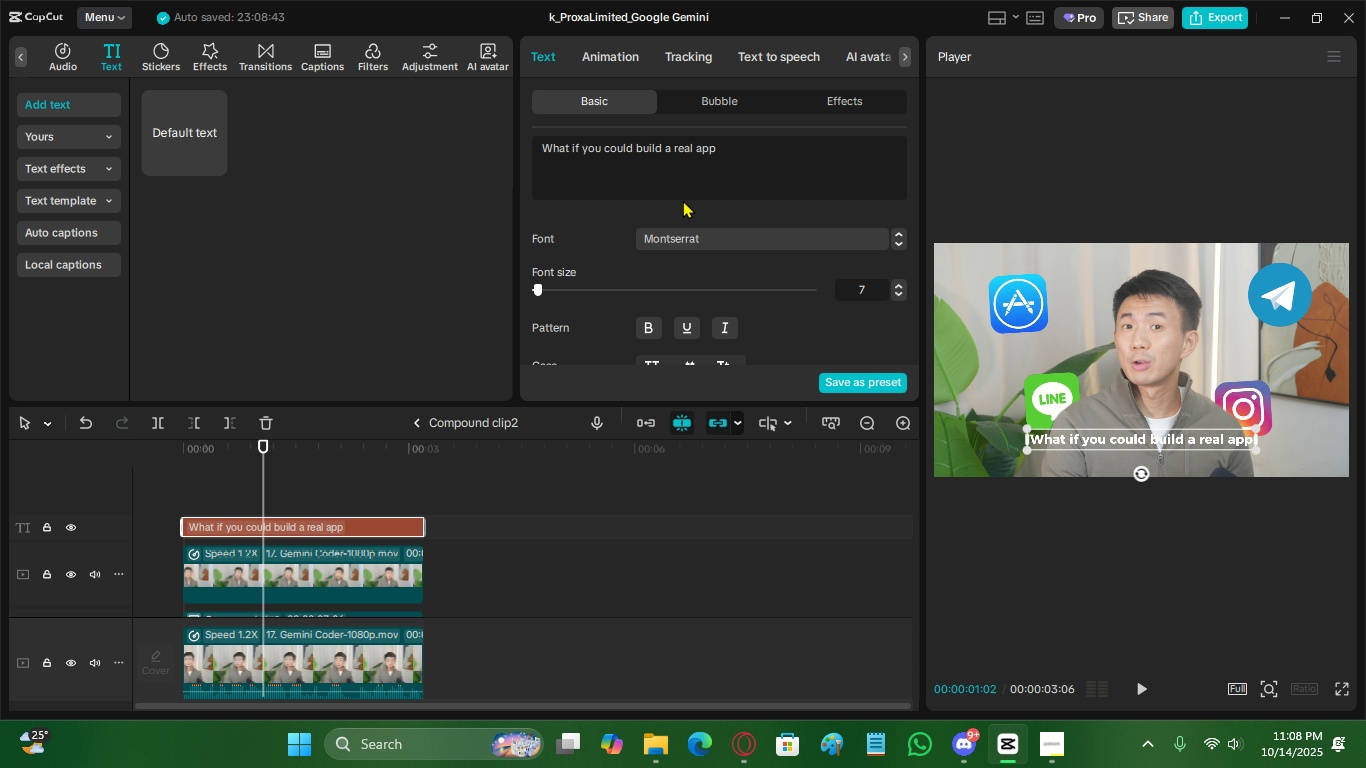 
key(Backspace)
 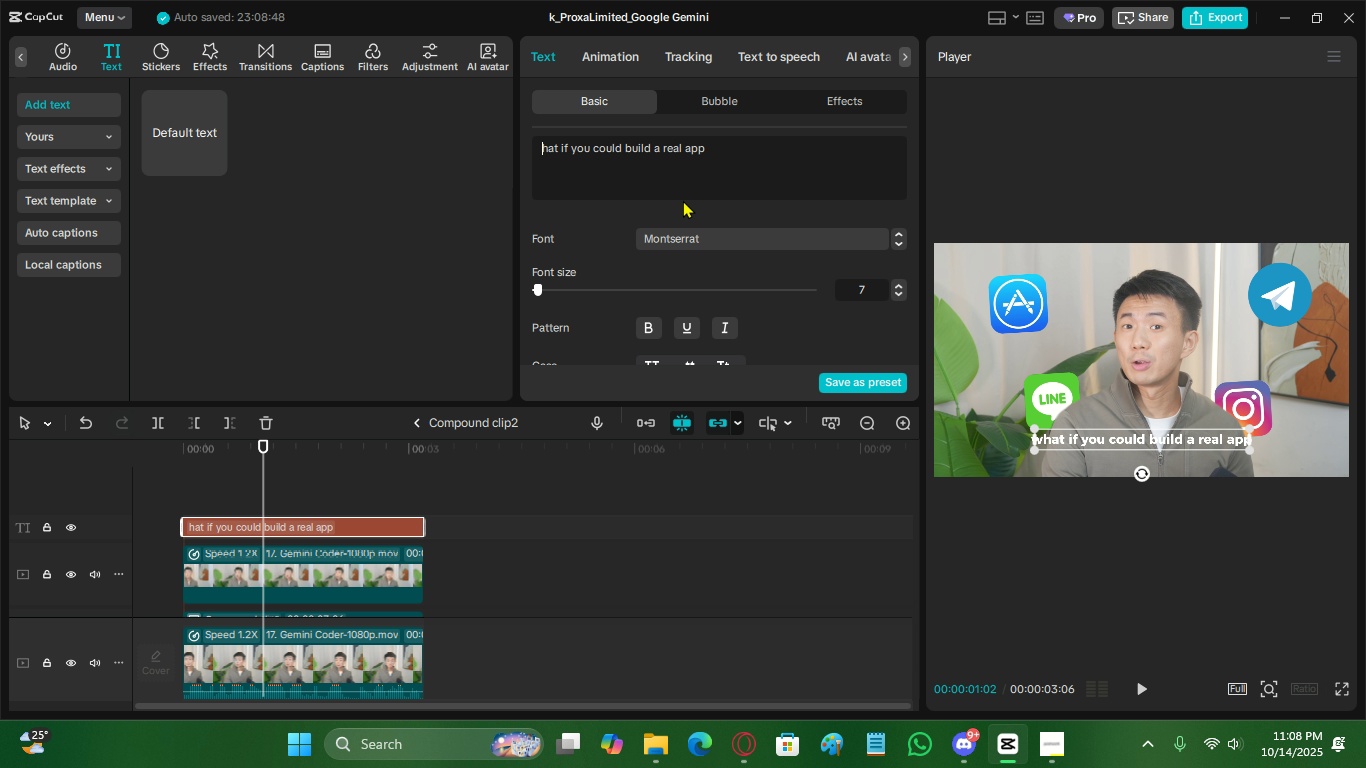 
key(W)
 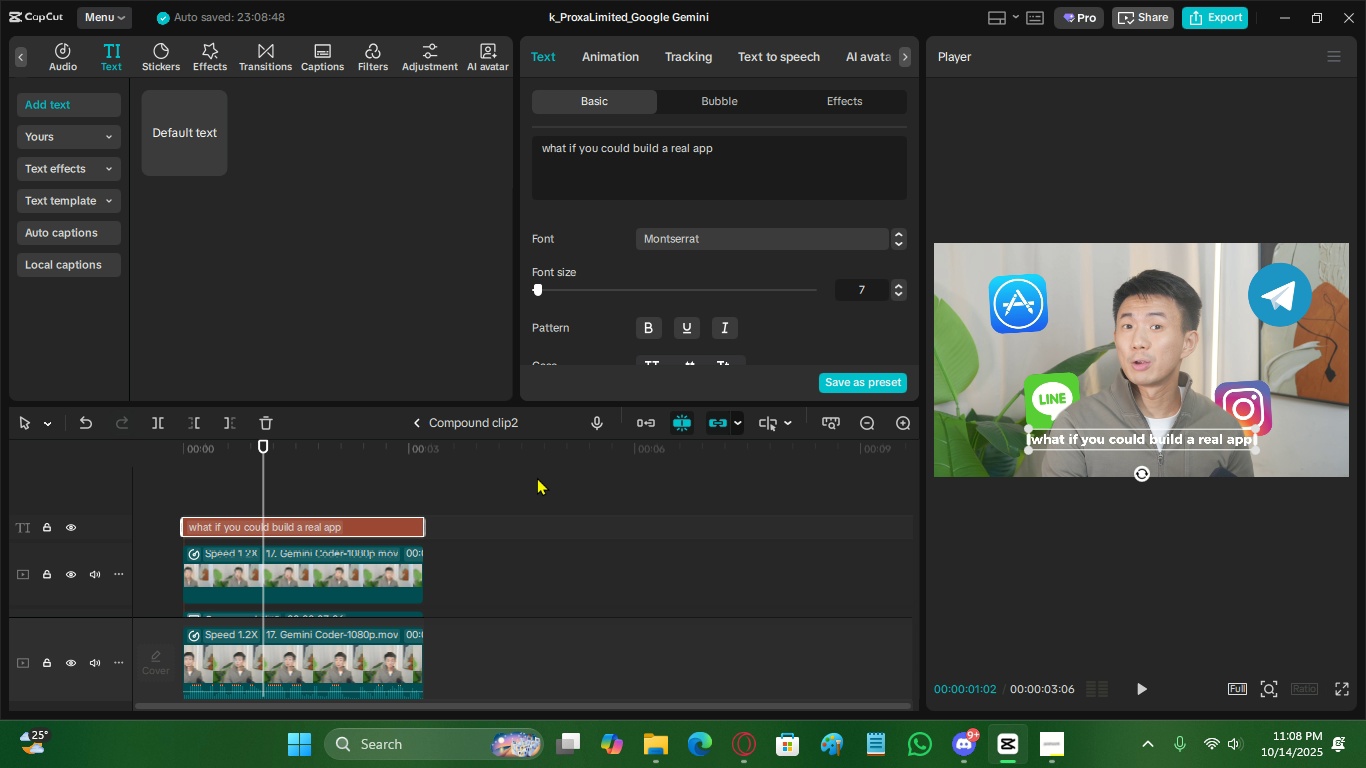 
scroll: coordinate [670, 325], scroll_direction: down, amount: 8.0
 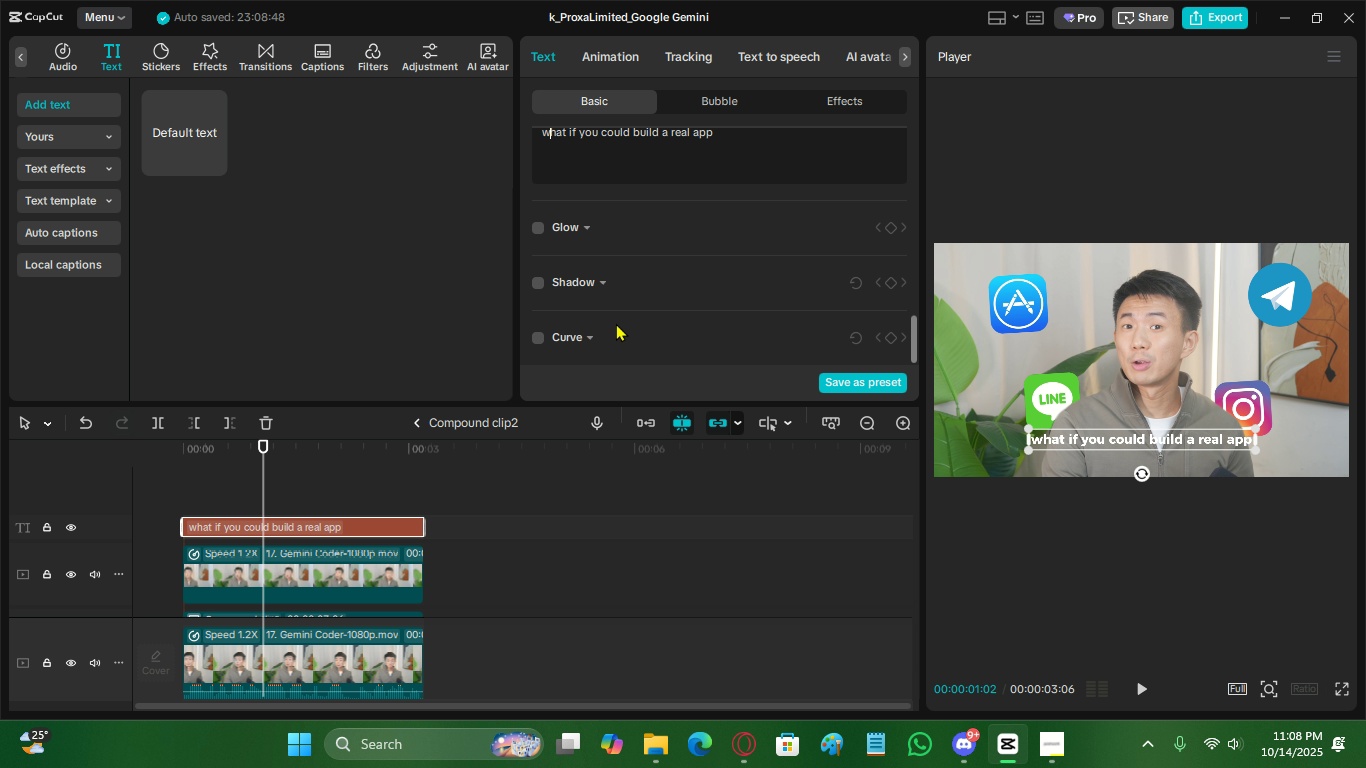 
scroll: coordinate [597, 318], scroll_direction: up, amount: 4.0
 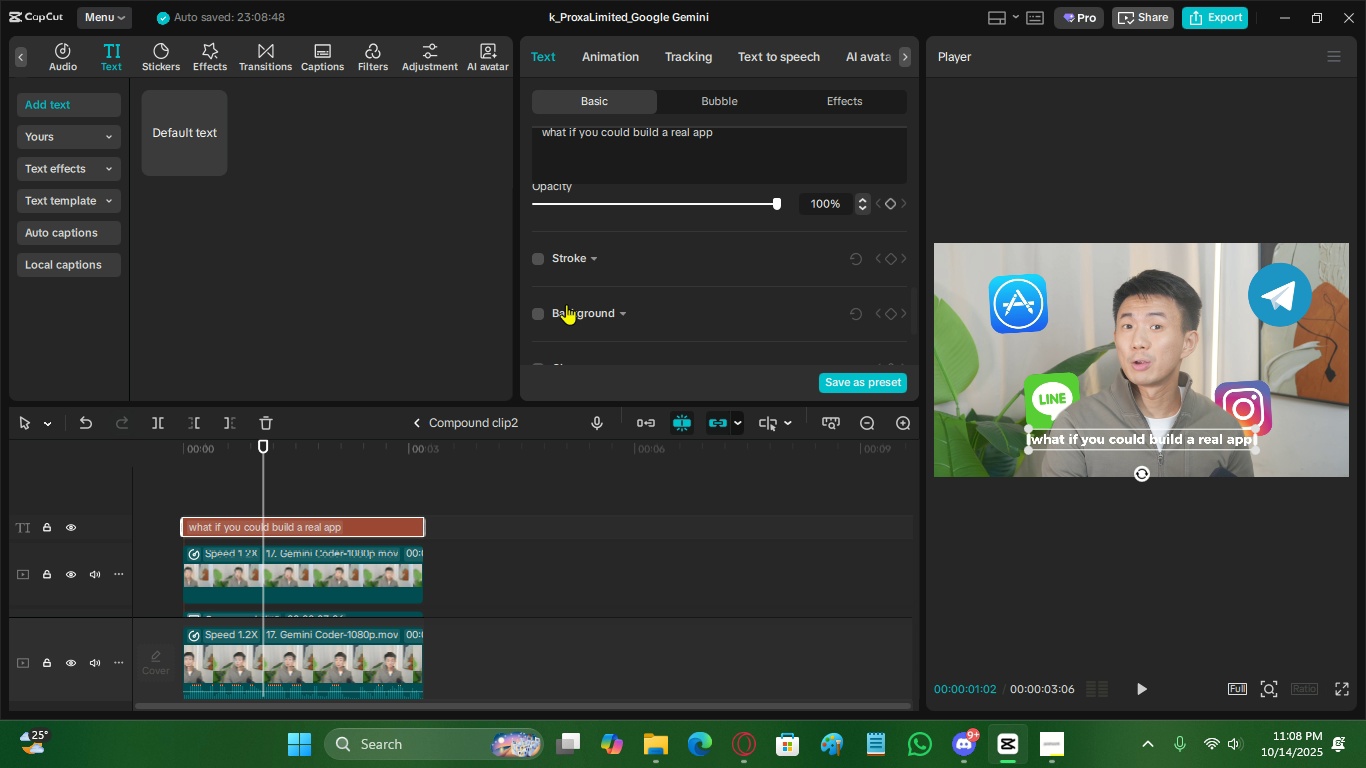 
scroll: coordinate [536, 312], scroll_direction: down, amount: 2.0
 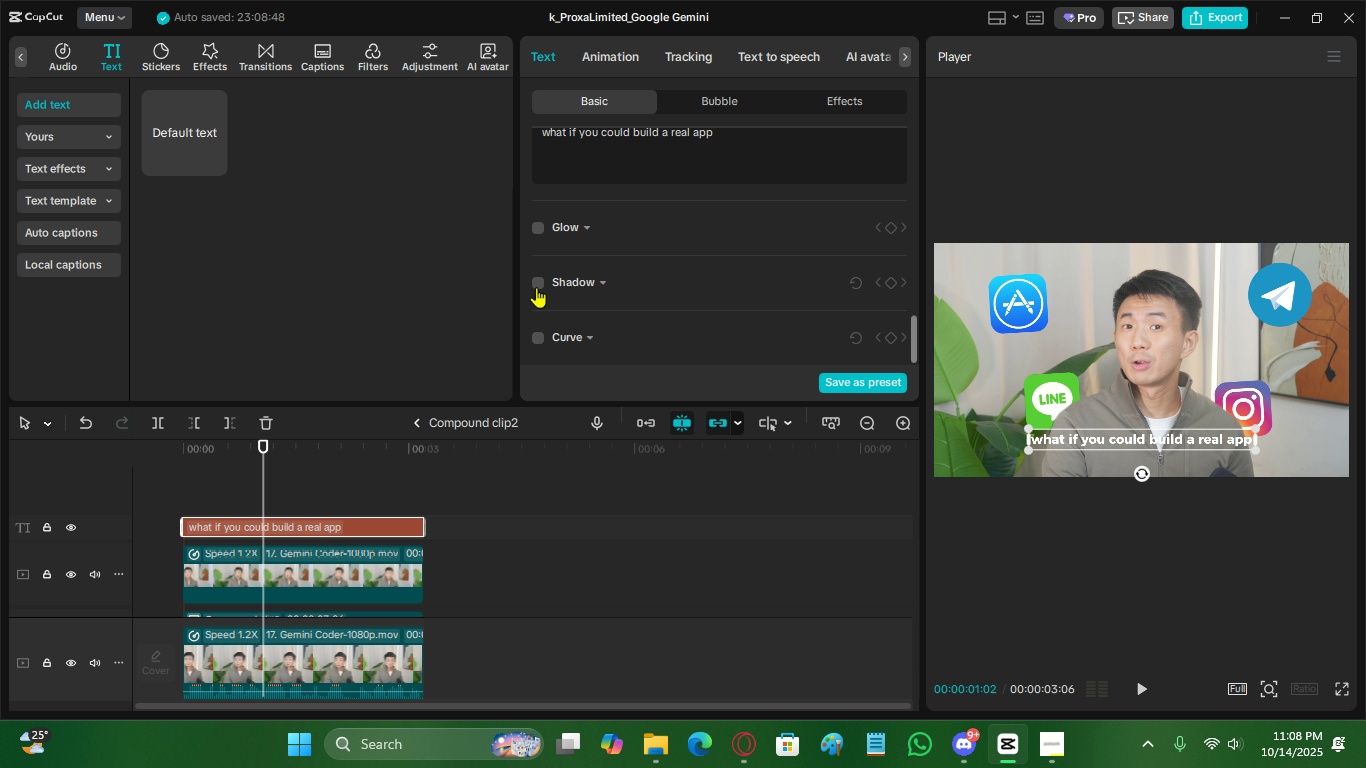 
left_click([536, 287])
 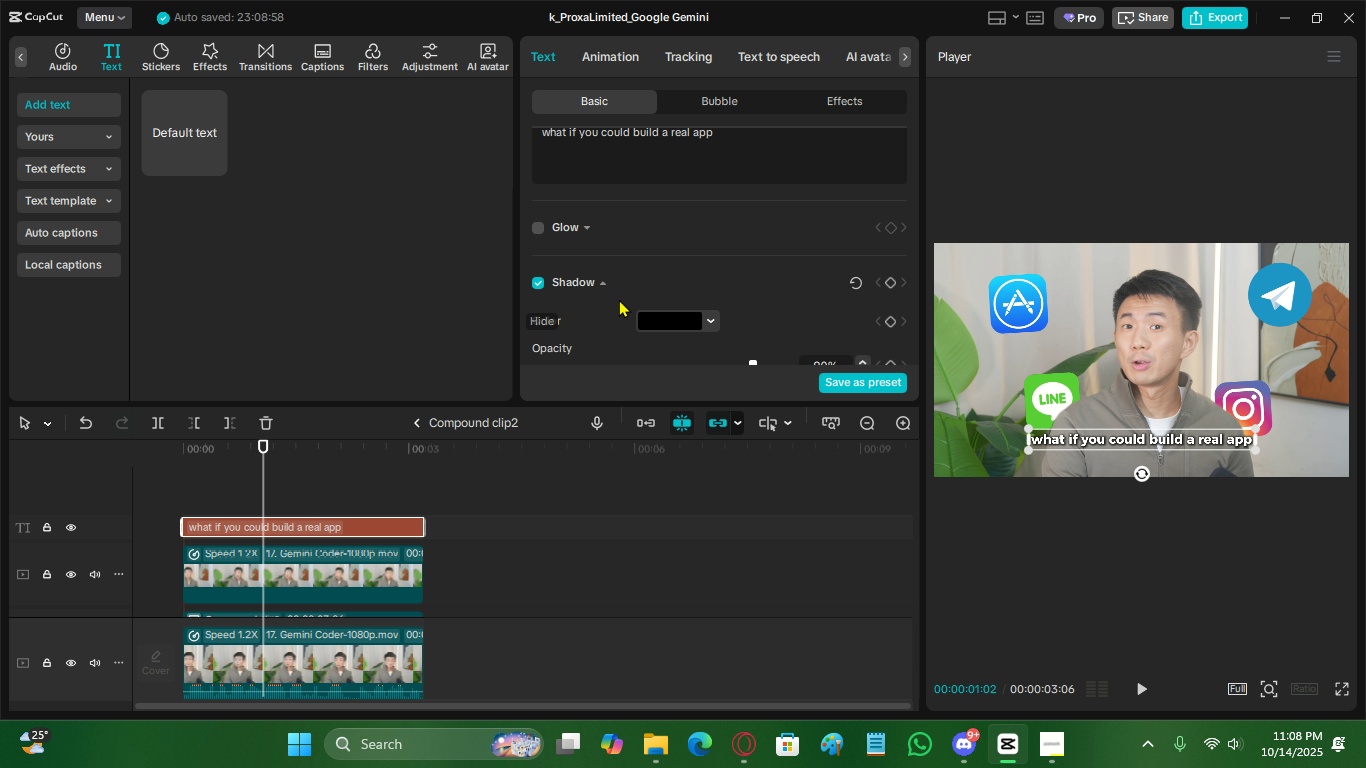 
scroll: coordinate [658, 319], scroll_direction: up, amount: 5.0
 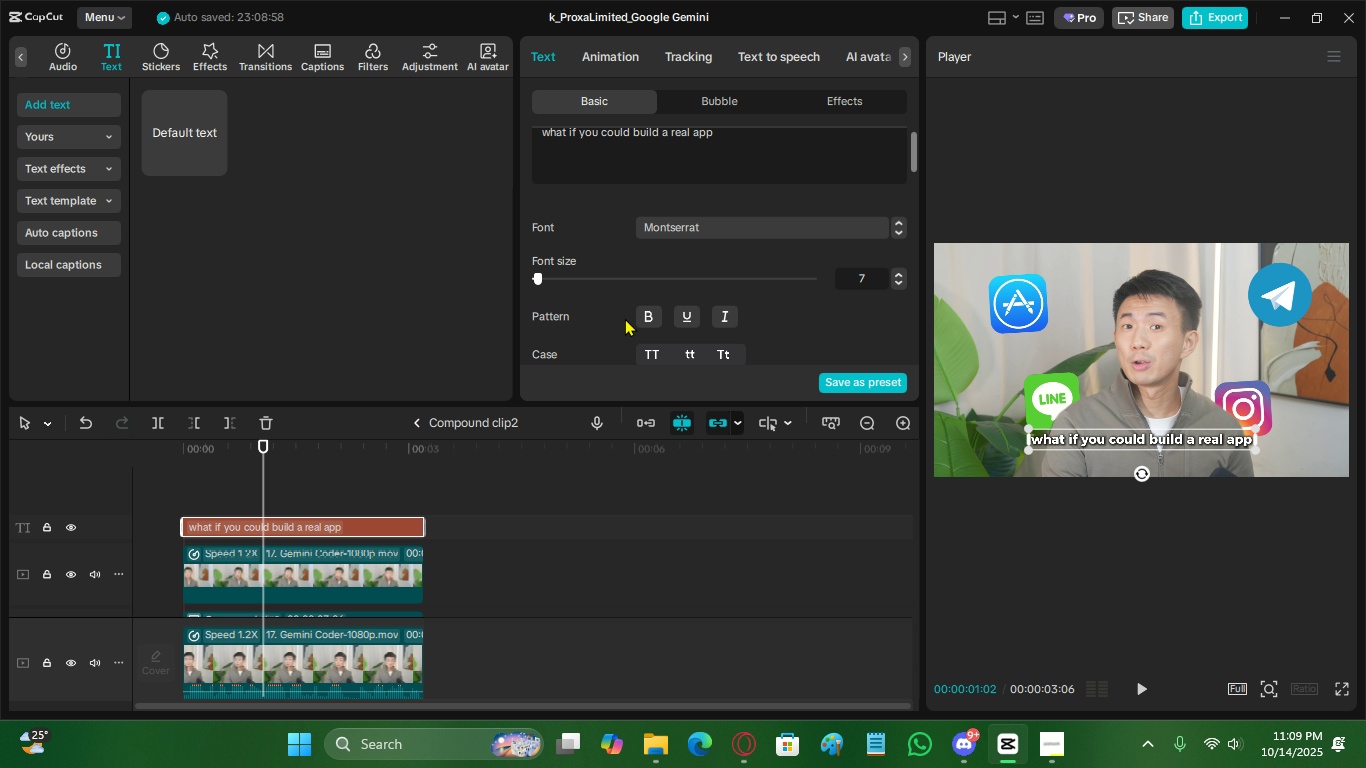 
scroll: coordinate [635, 338], scroll_direction: down, amount: 10.0
 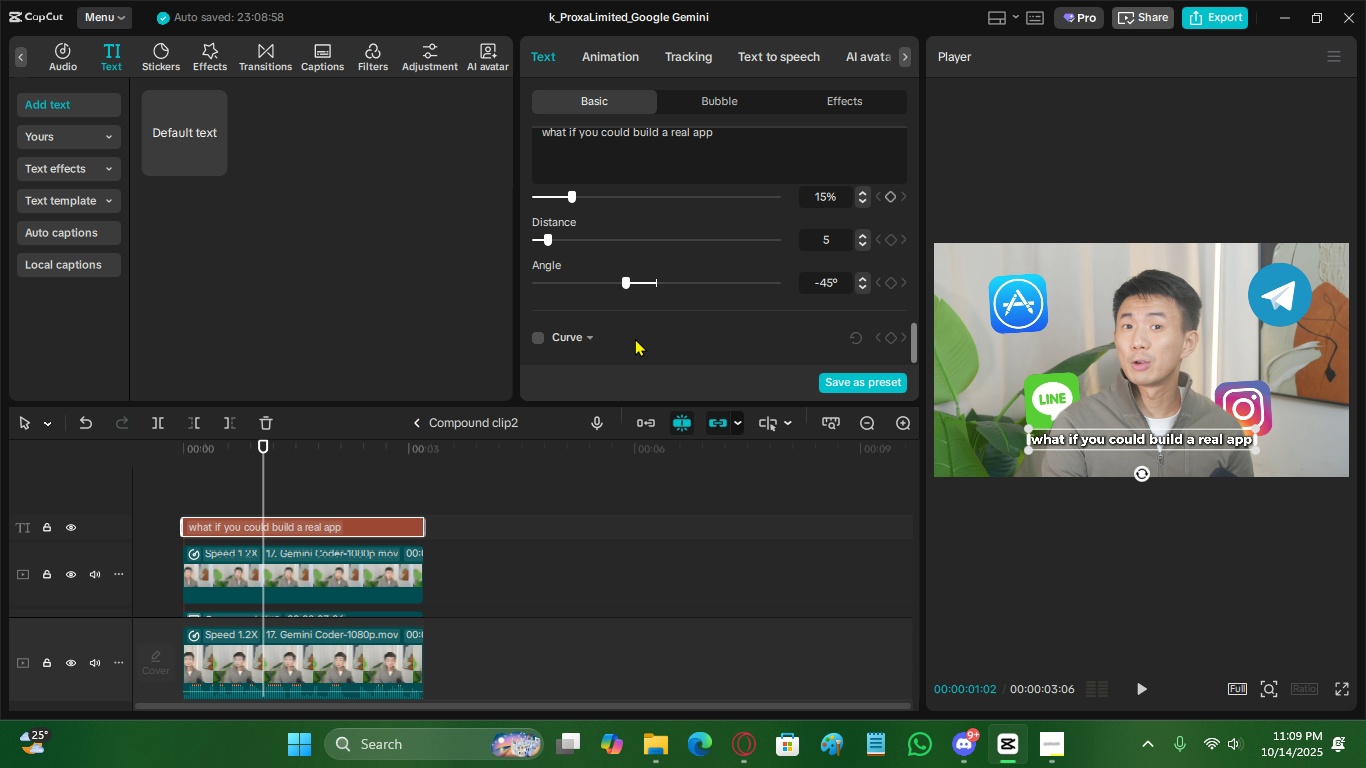 
scroll: coordinate [635, 338], scroll_direction: up, amount: 1.0
 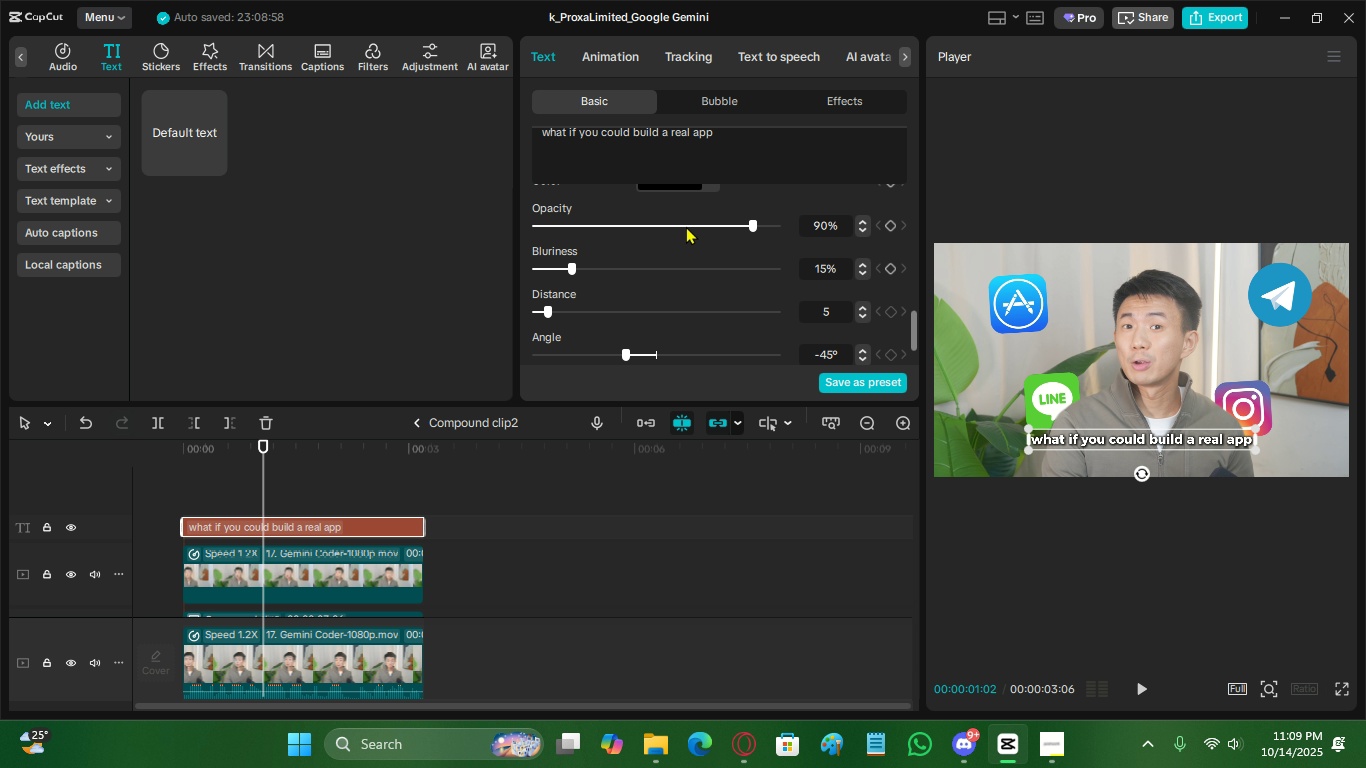 
left_click_drag(start_coordinate=[686, 222], to_coordinate=[676, 224])
 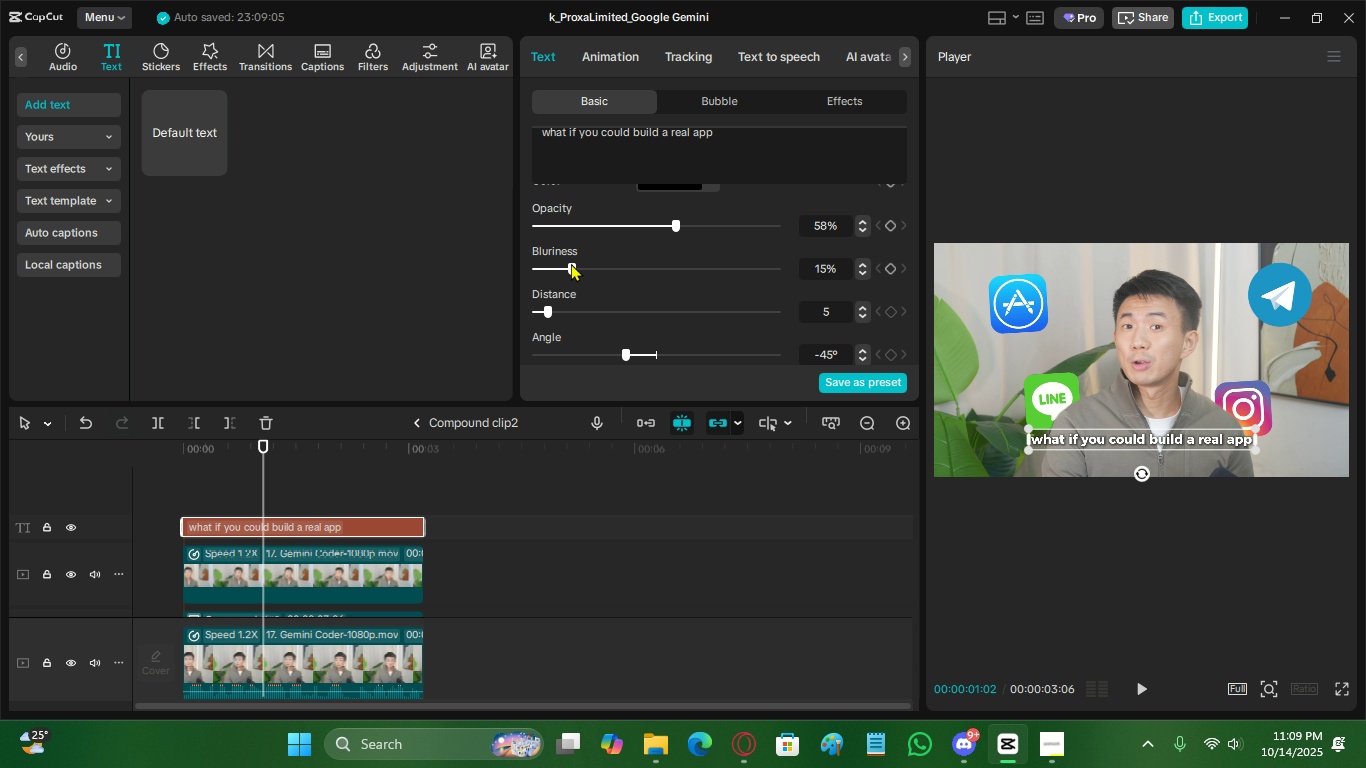 
left_click_drag(start_coordinate=[570, 263], to_coordinate=[606, 266])
 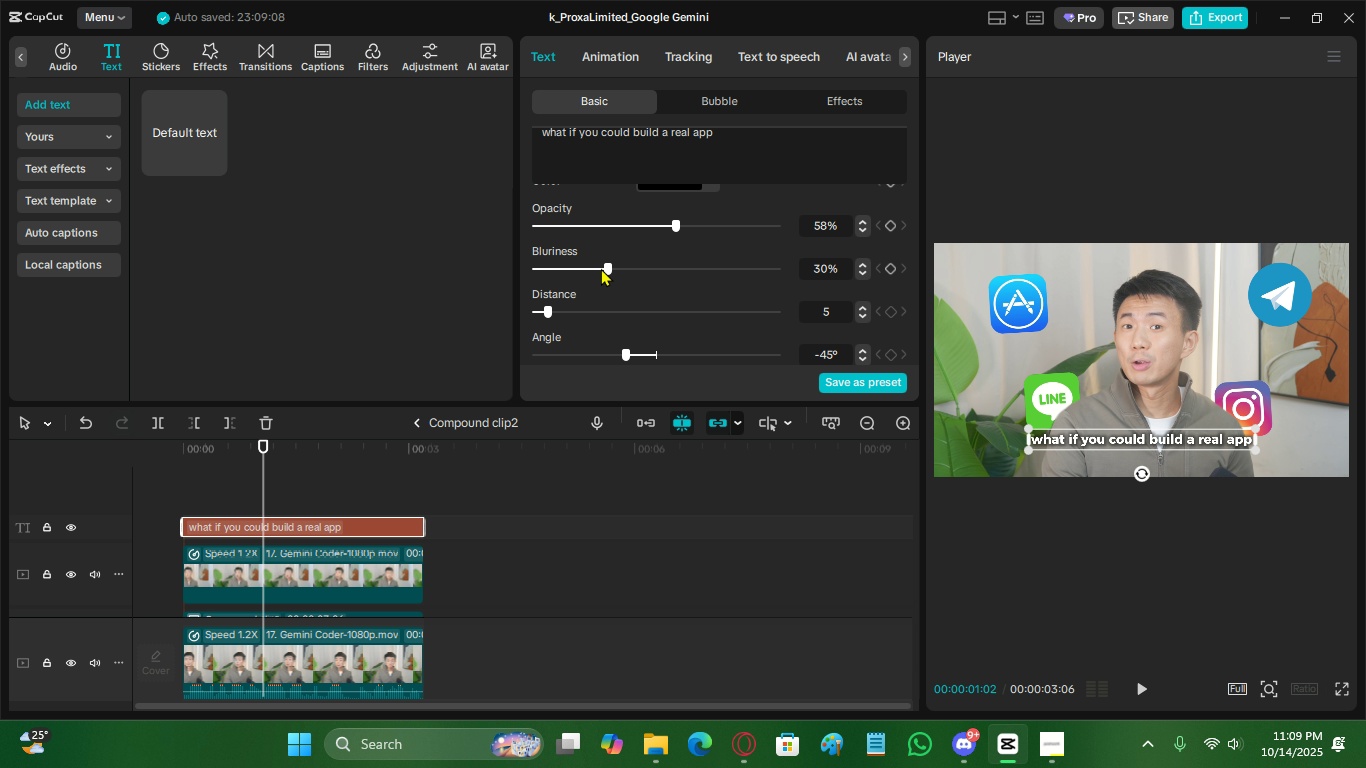 
left_click_drag(start_coordinate=[601, 268], to_coordinate=[581, 265])
 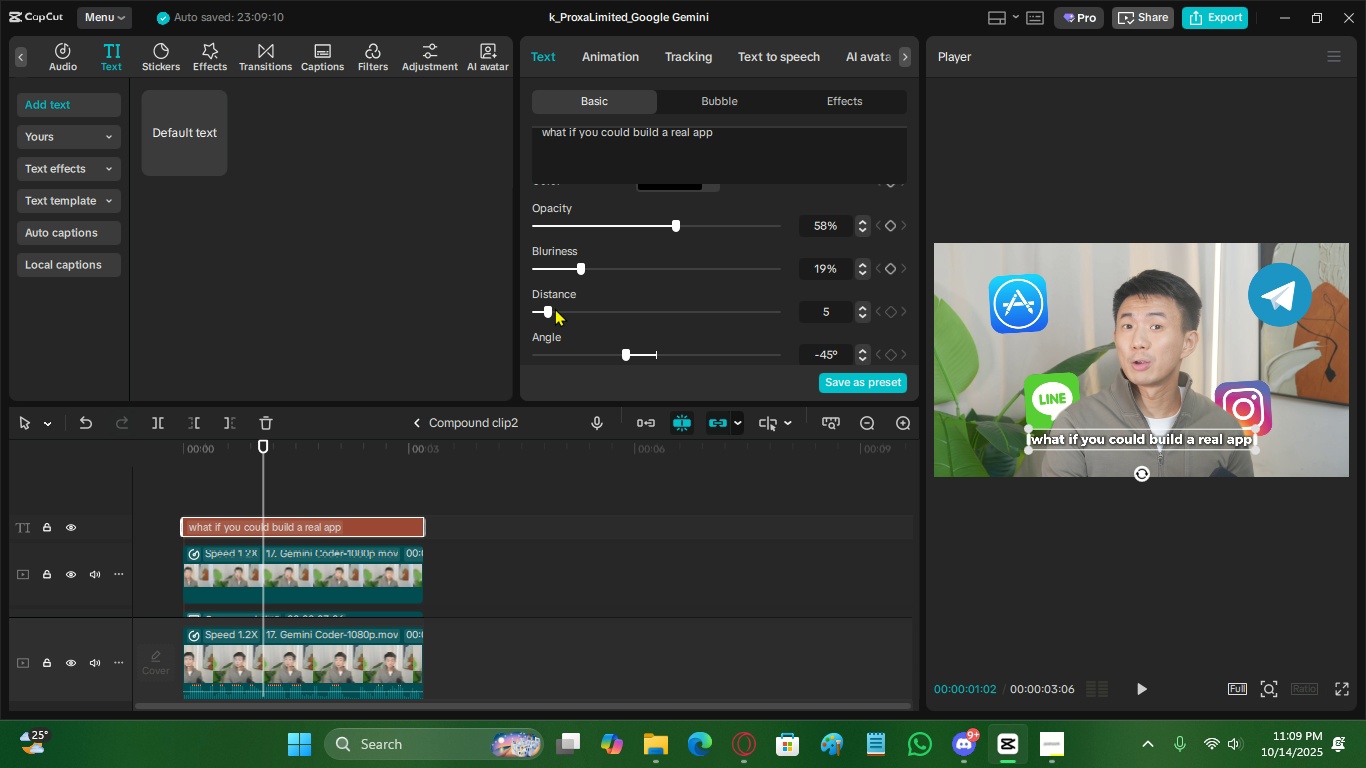 
left_click_drag(start_coordinate=[551, 308], to_coordinate=[556, 306])
 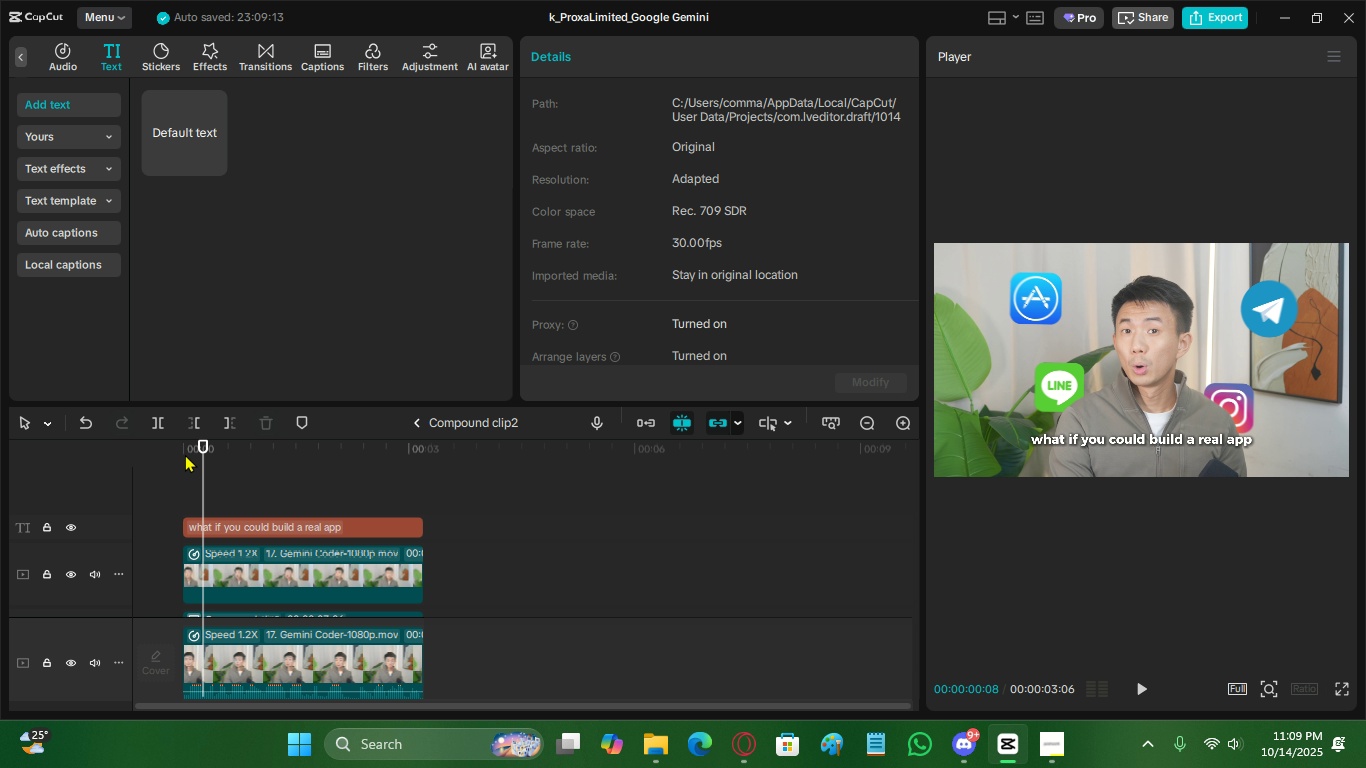 
left_click_drag(start_coordinate=[184, 452], to_coordinate=[147, 455])
 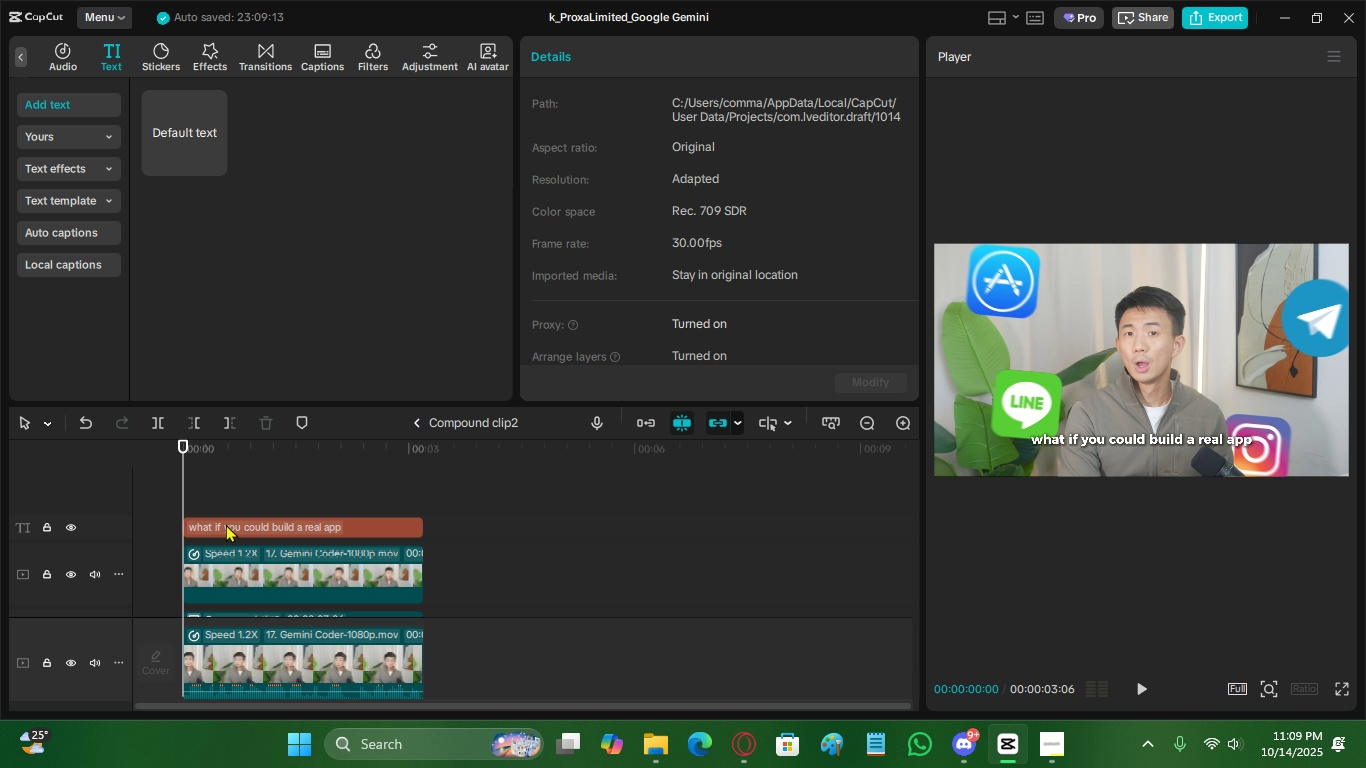 
left_click([226, 524])
 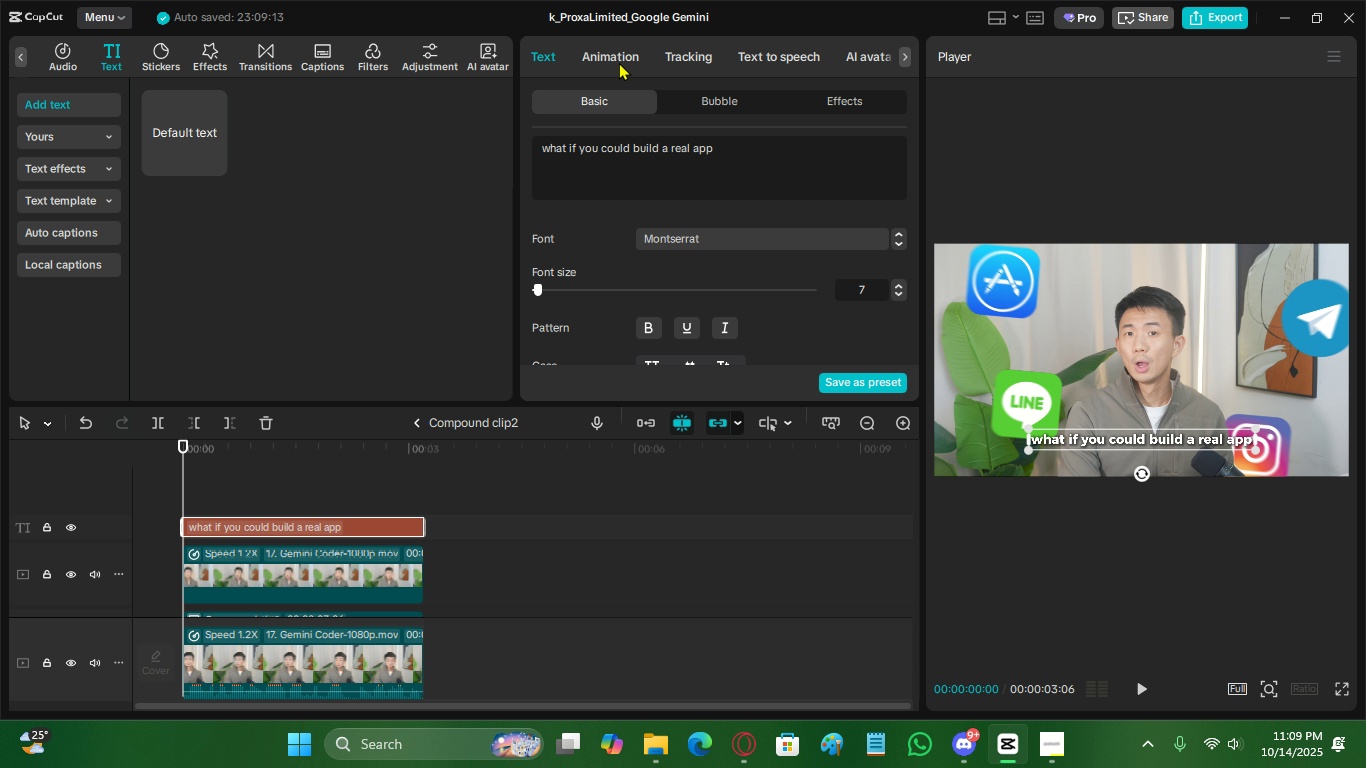 
left_click([619, 62])
 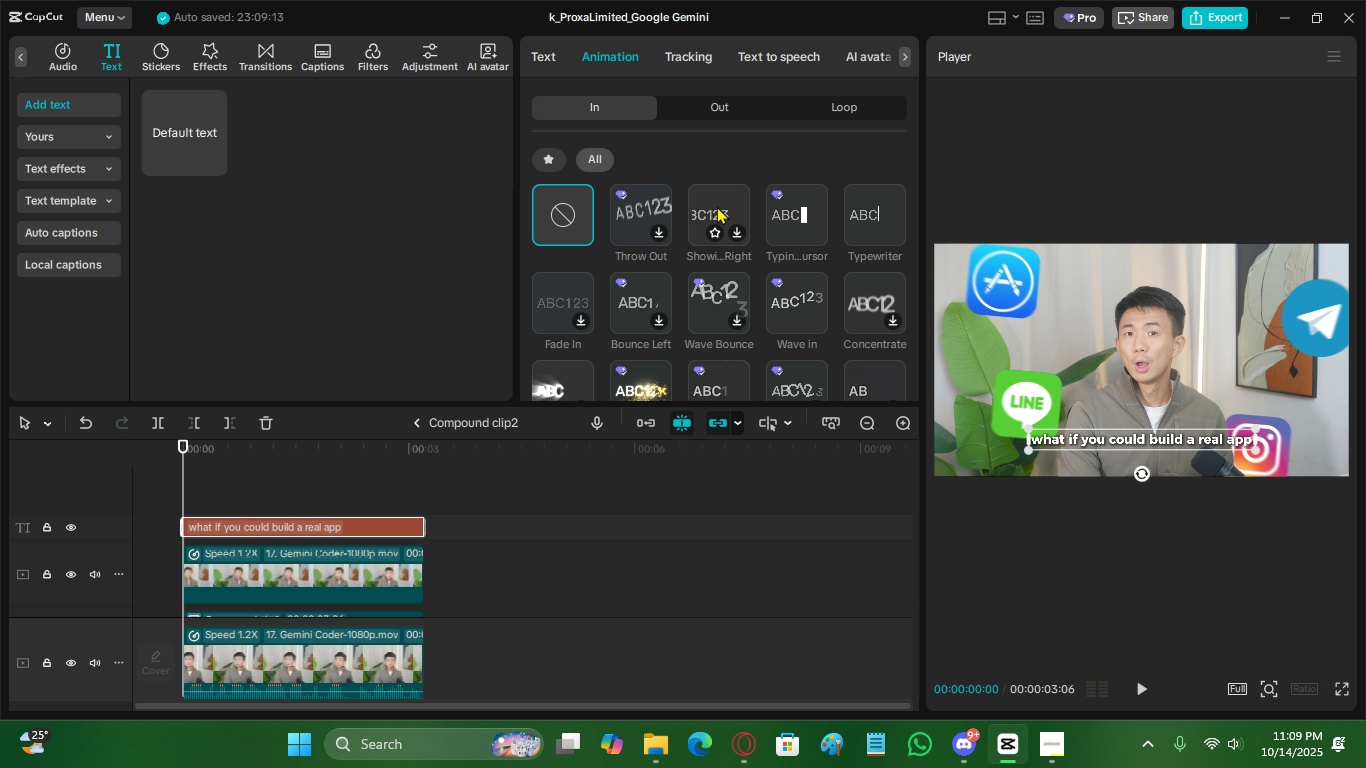 
wait(5.69)
 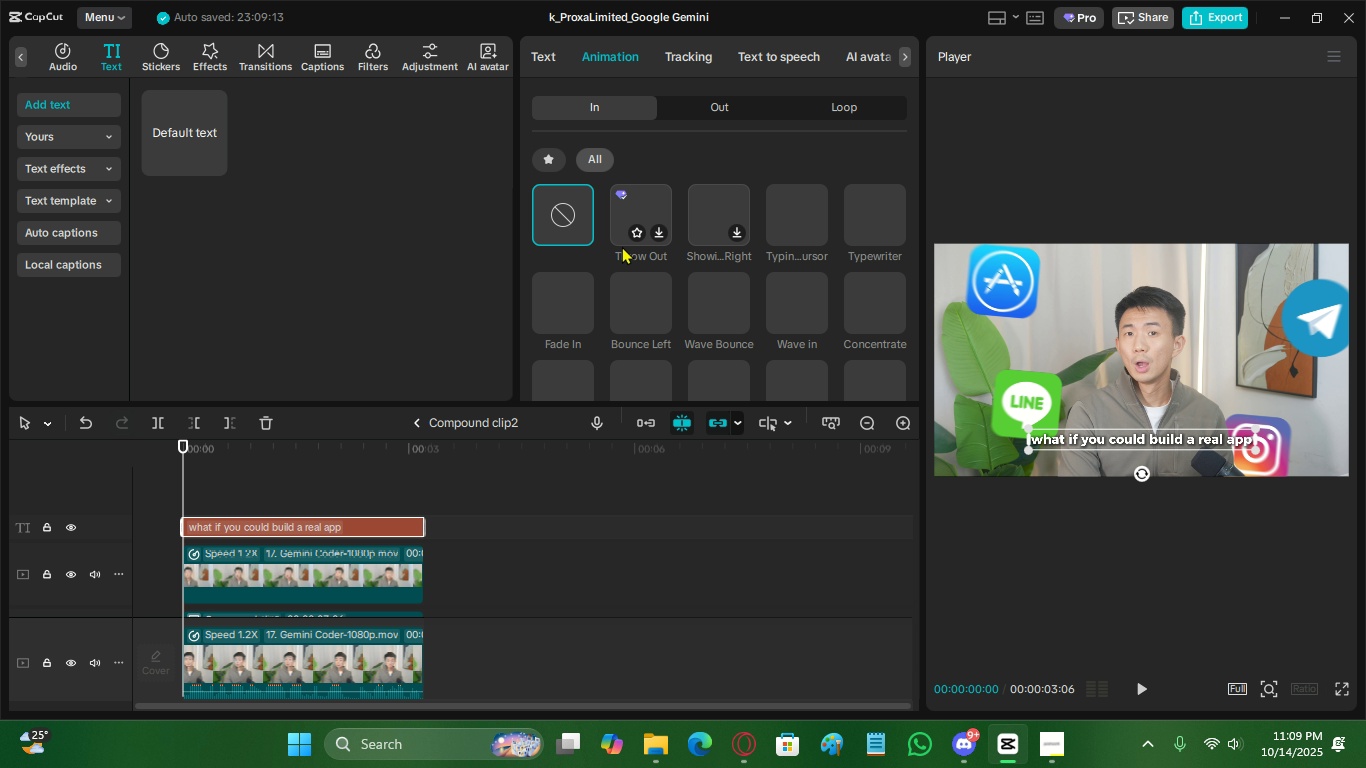 
left_click([794, 215])
 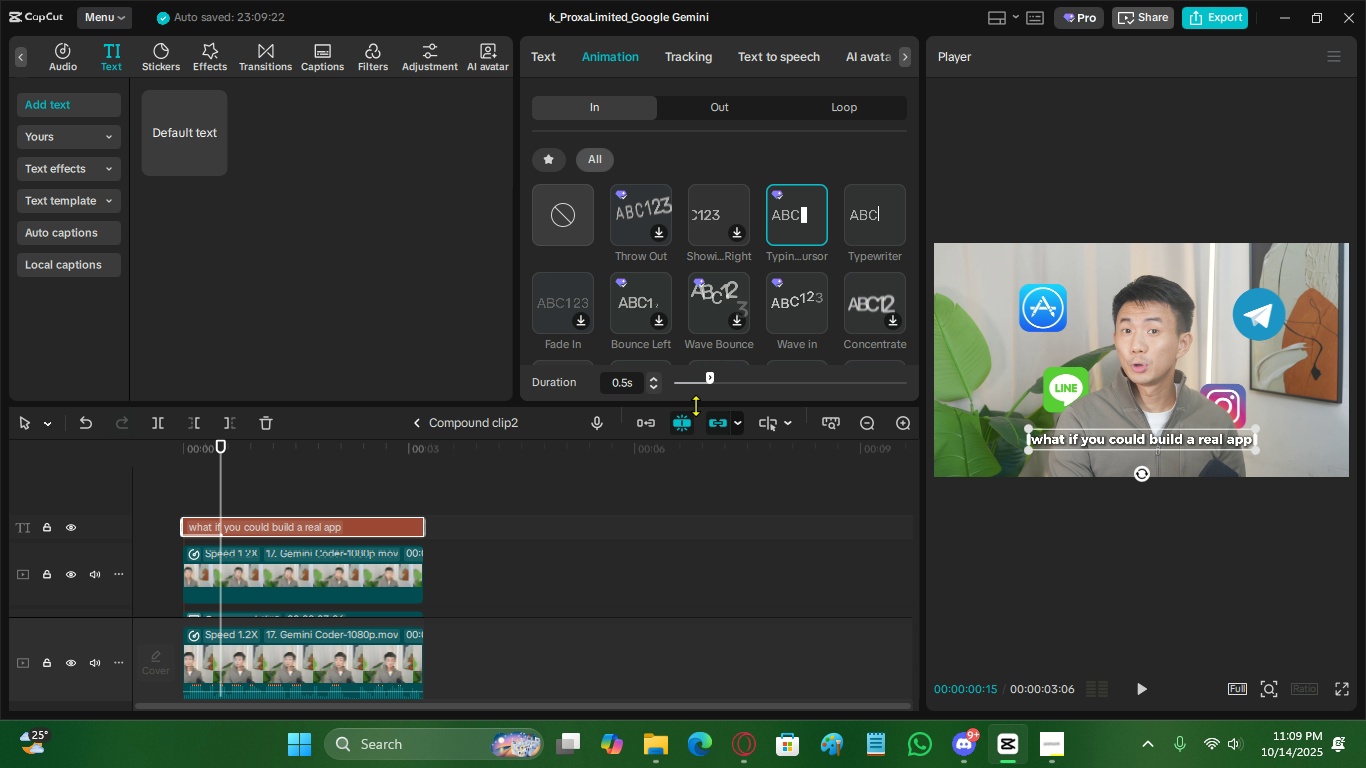 
left_click([749, 379])
 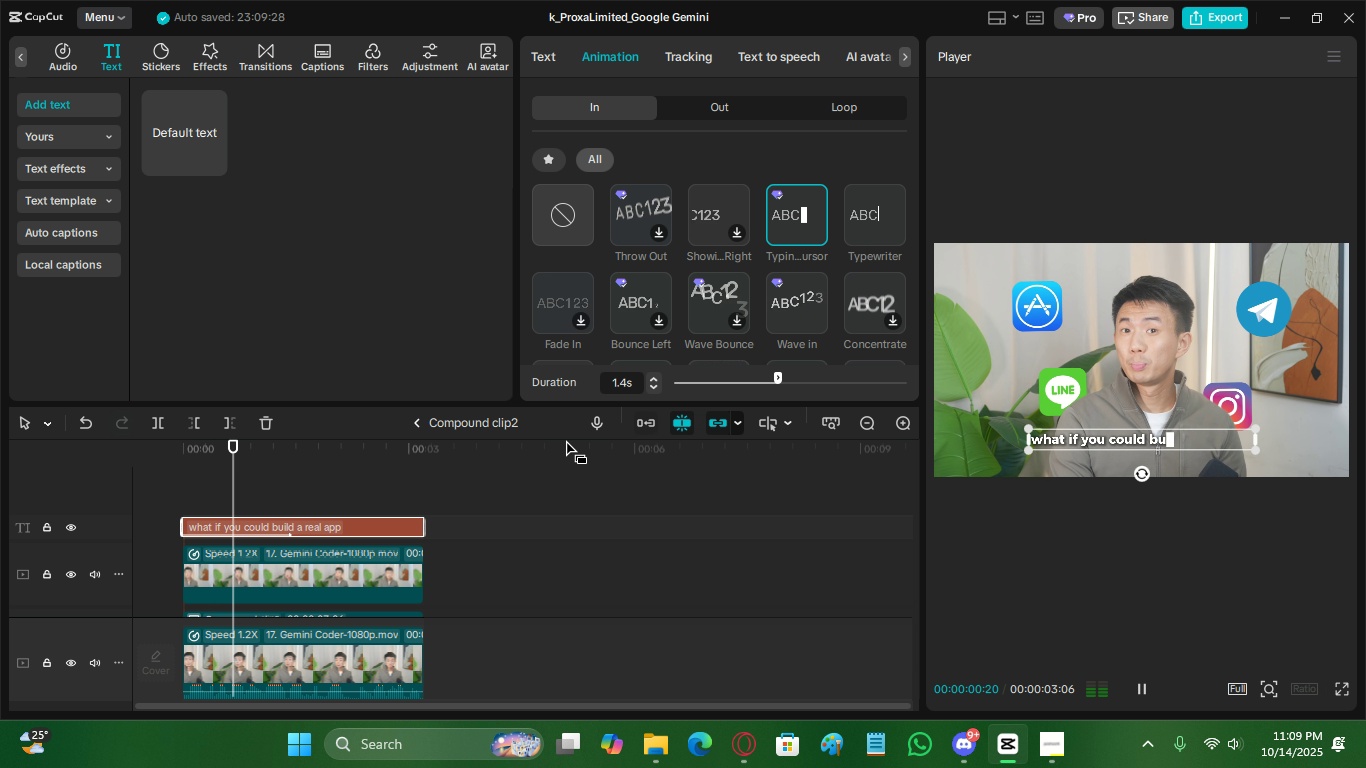 
key(Space)
 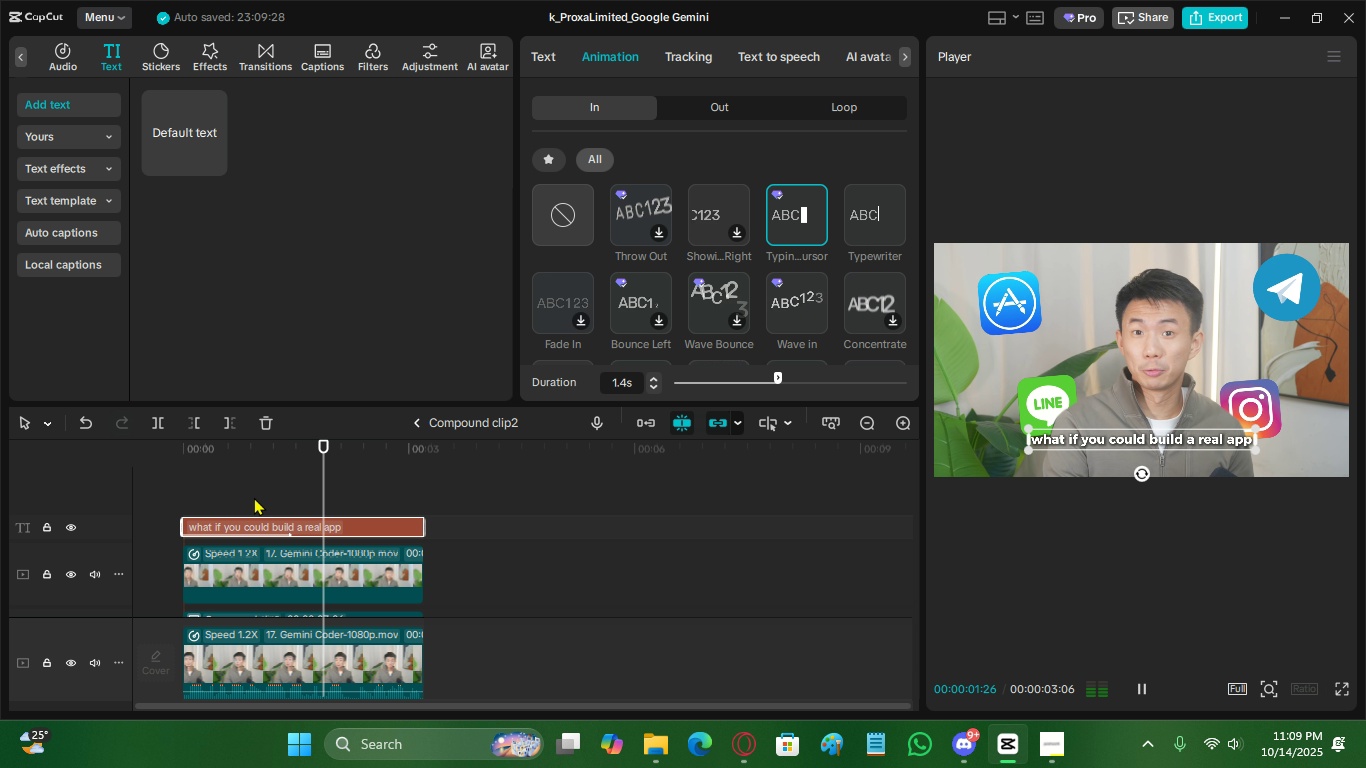 
key(Space)
 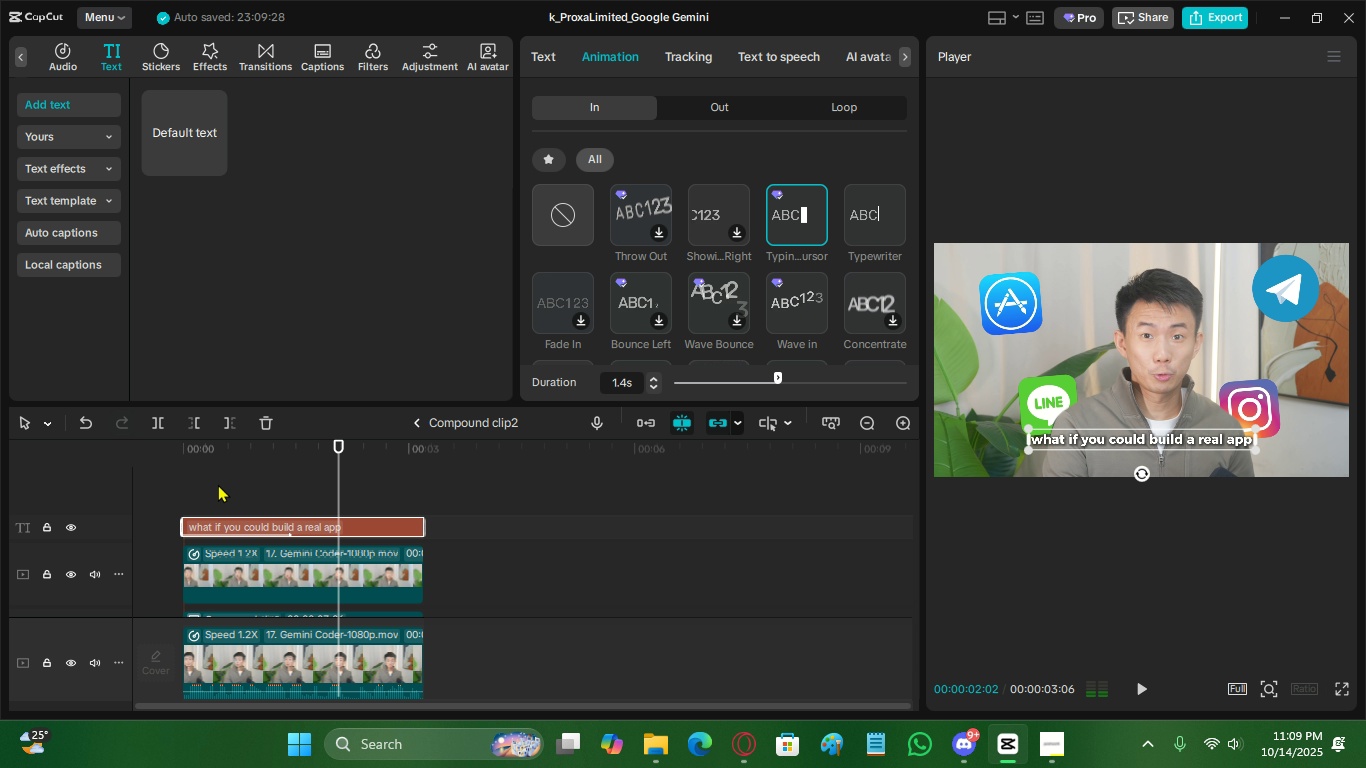 
left_click([218, 484])
 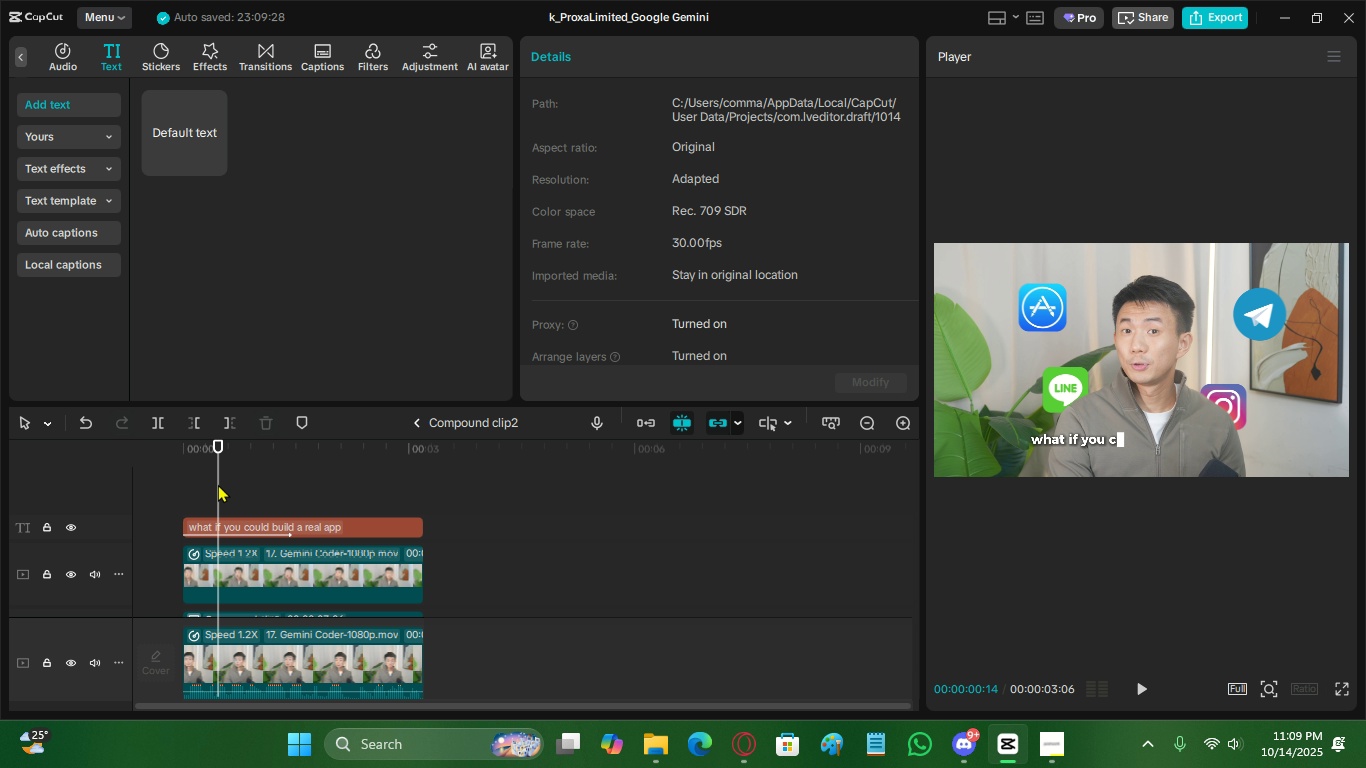 
key(Space)
 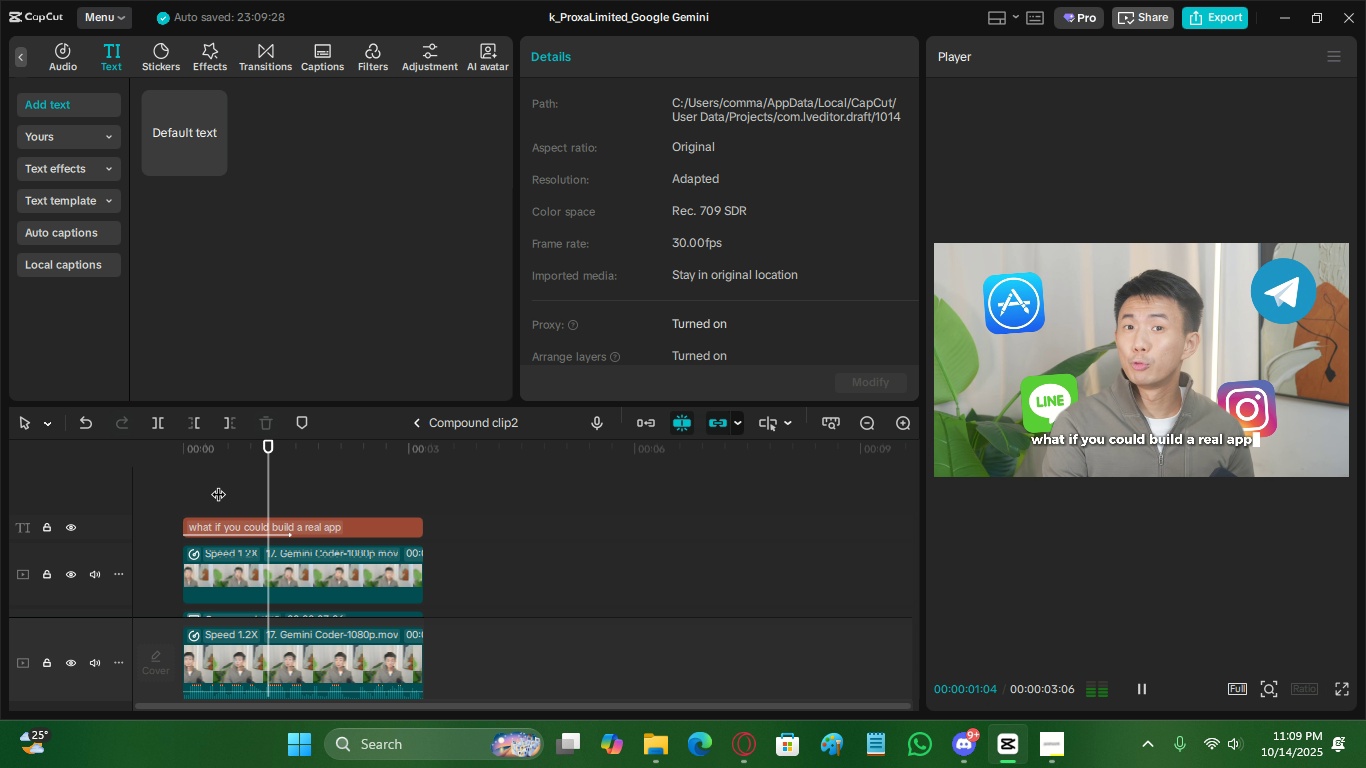 
key(Space)
 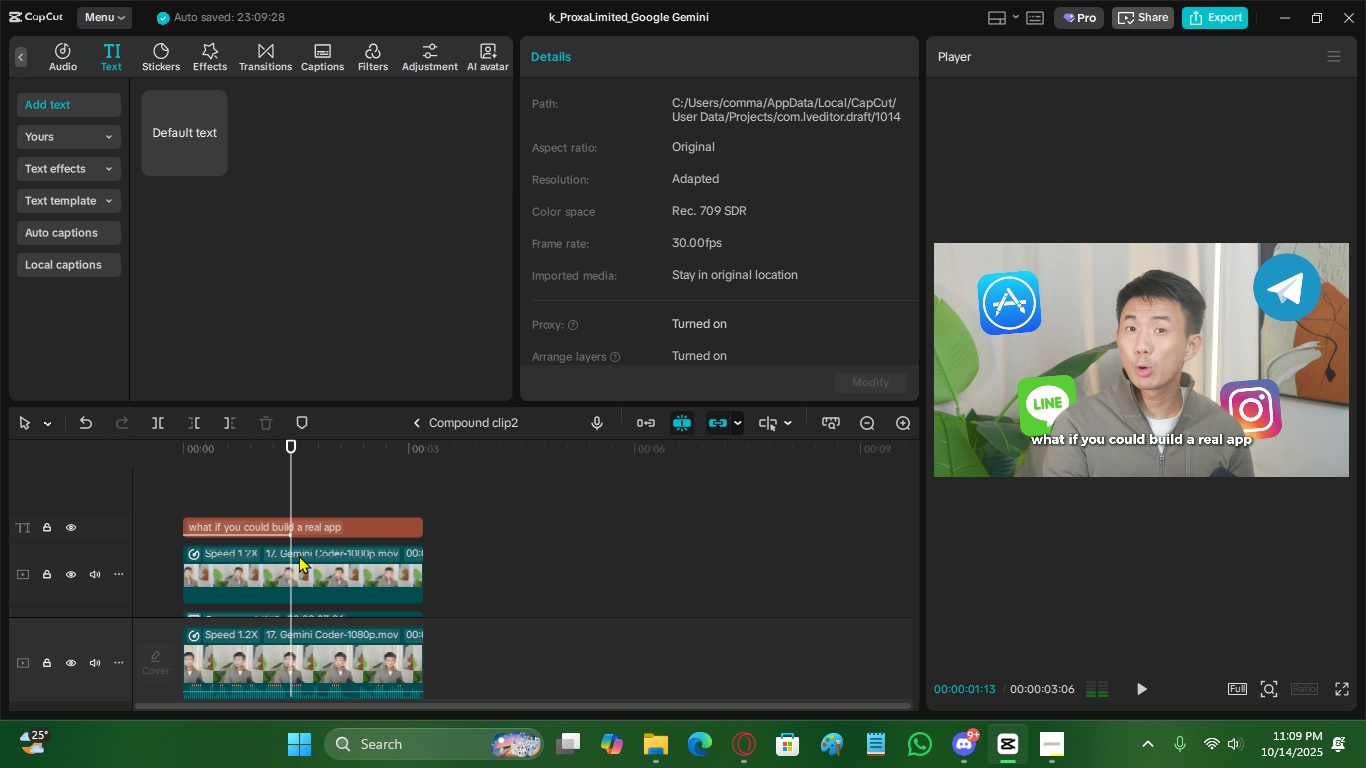 
scroll: coordinate [320, 580], scroll_direction: down, amount: 9.0
 